 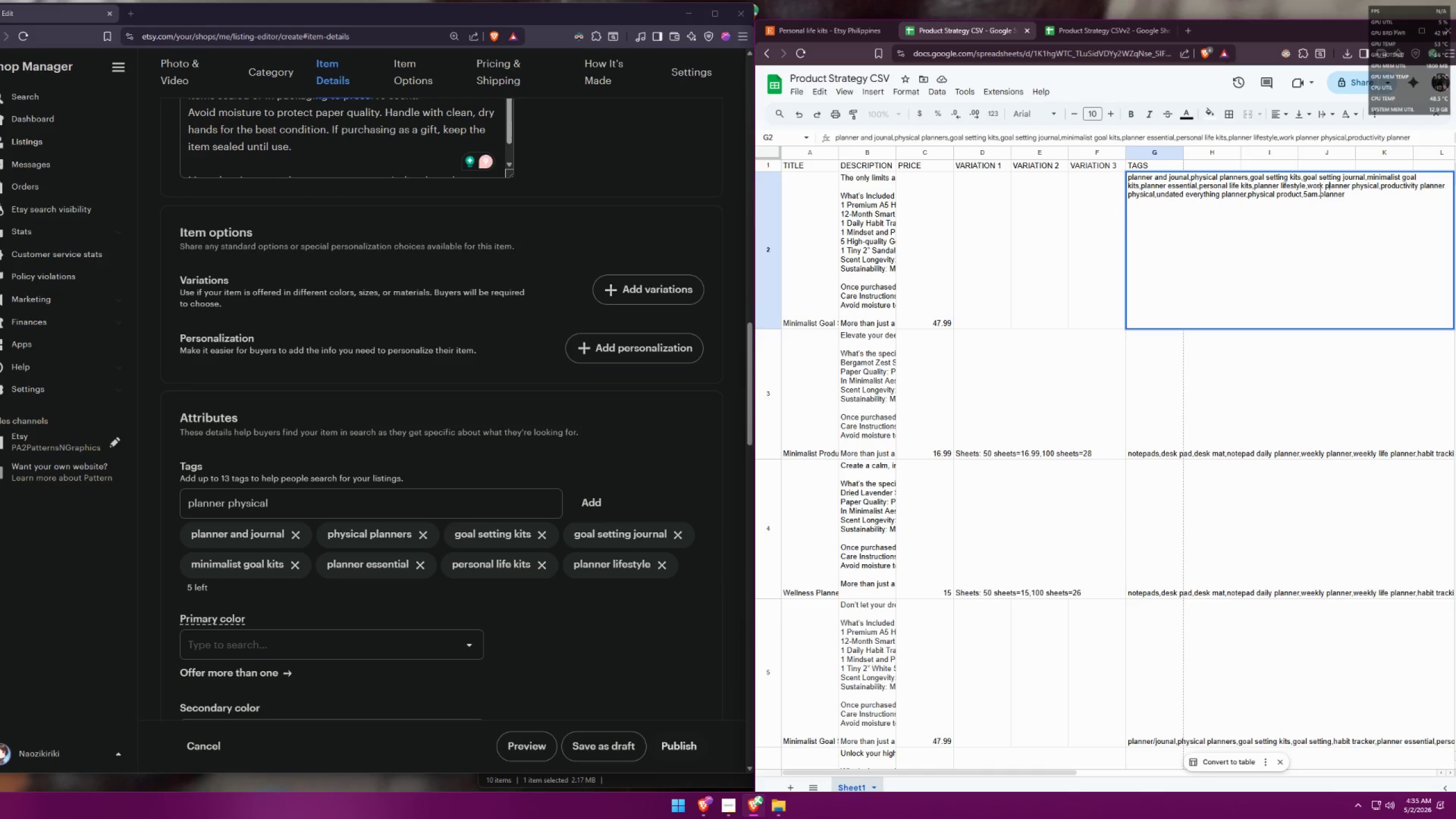 
left_click_drag(start_coordinate=[309, 511], to_coordinate=[122, 497])
 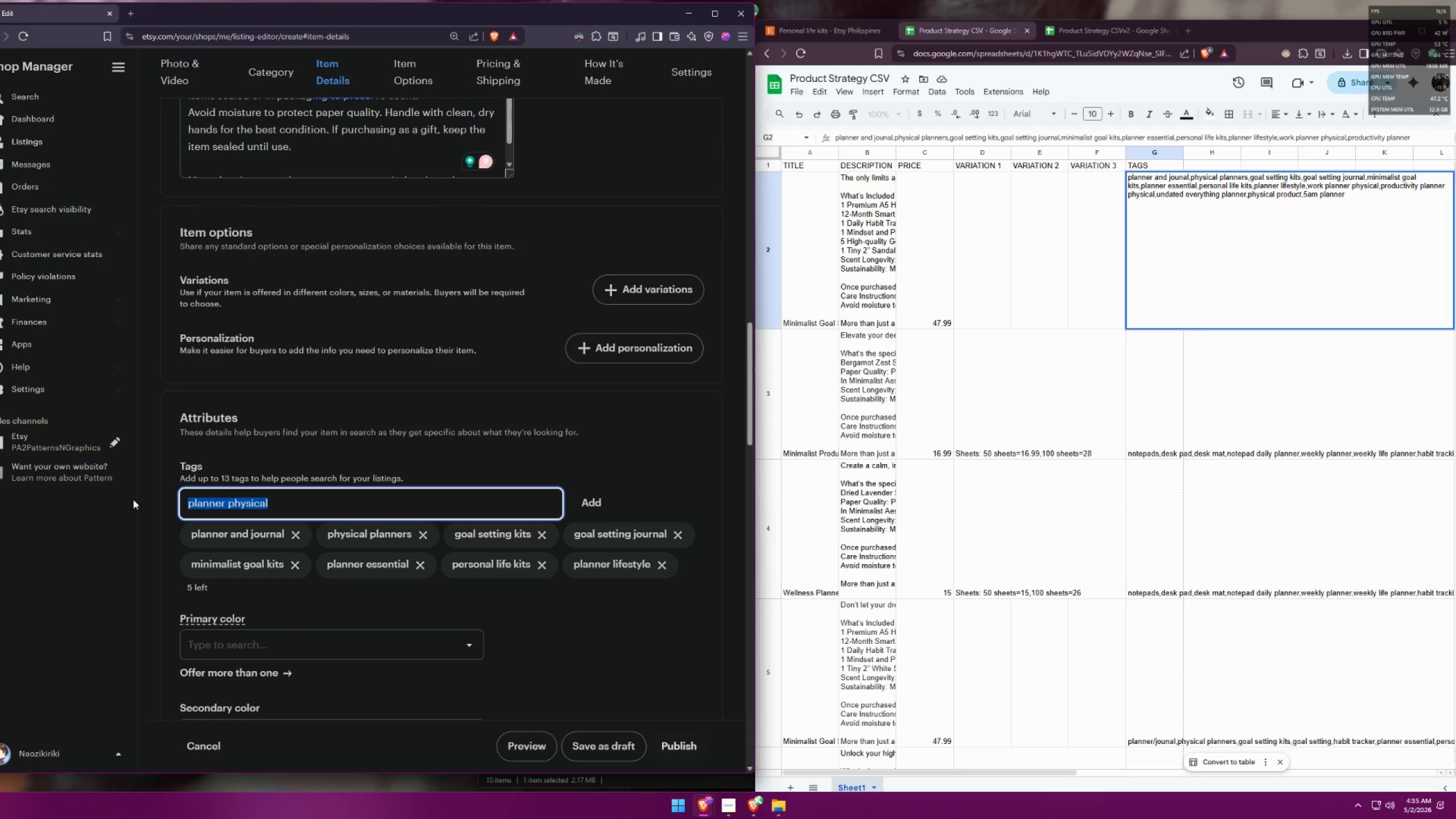 
type(work planner)
 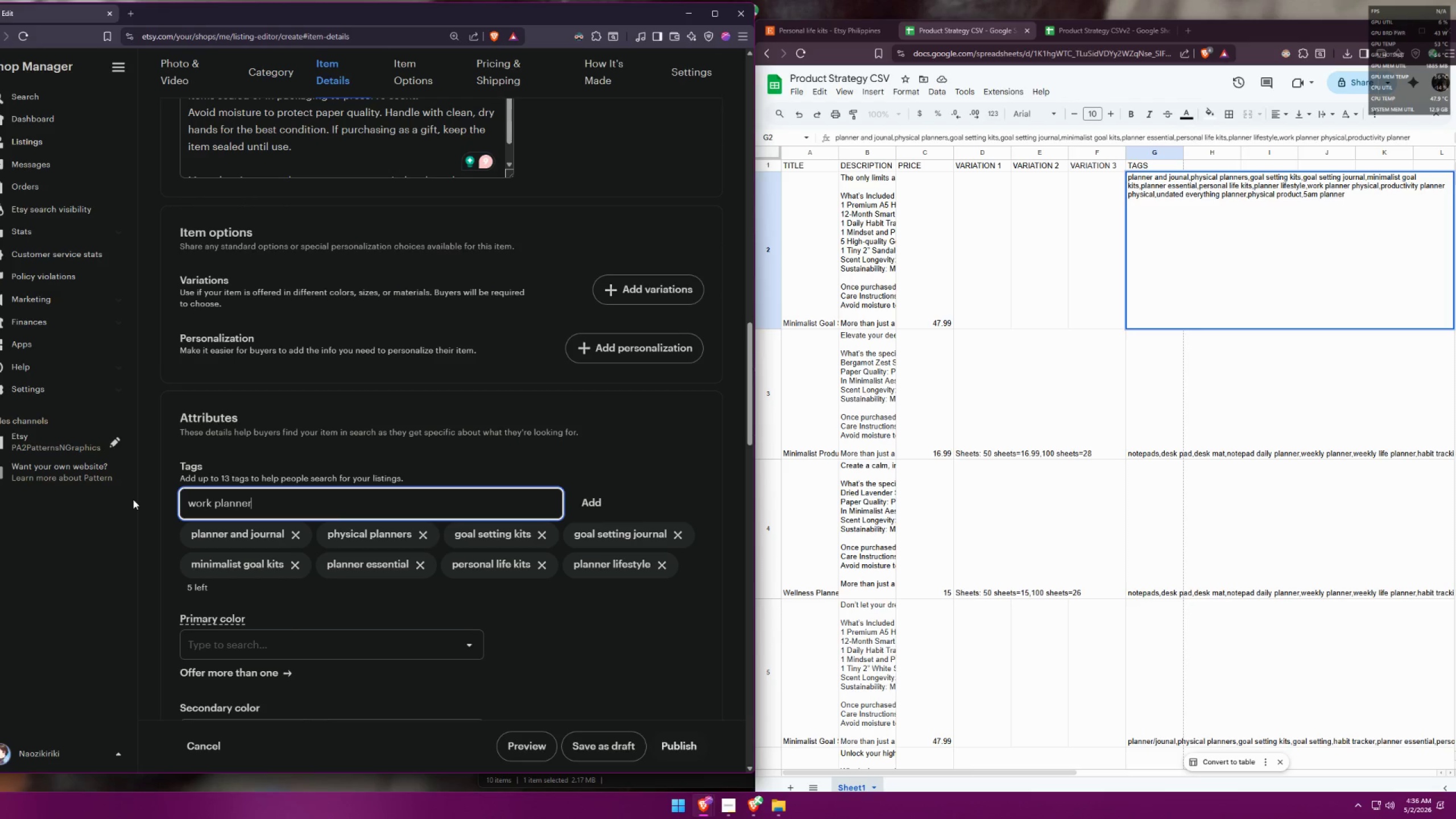 
key(Enter)
 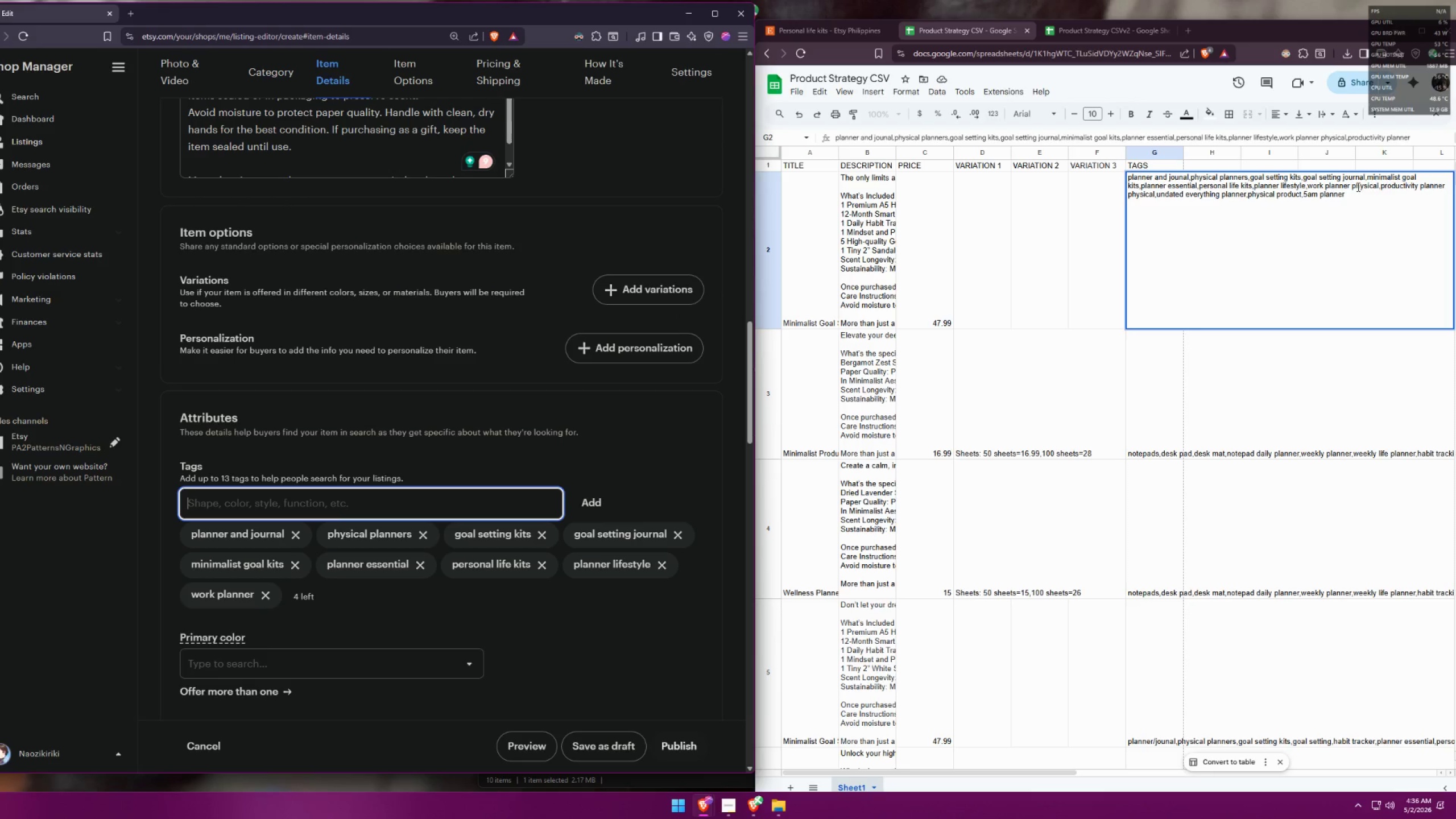 
left_click_drag(start_coordinate=[1378, 185], to_coordinate=[1356, 187])
 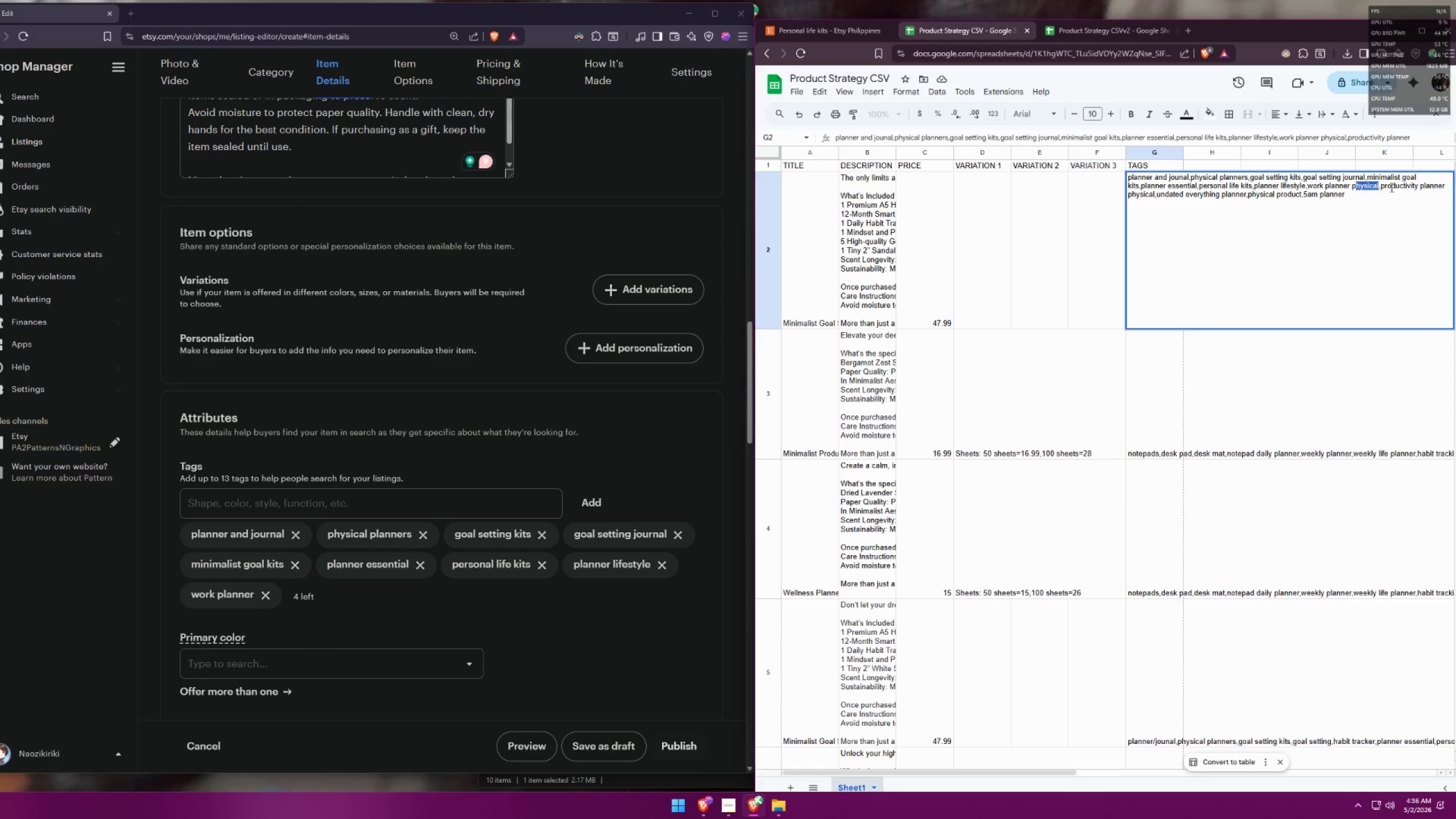 
key(Backspace)
 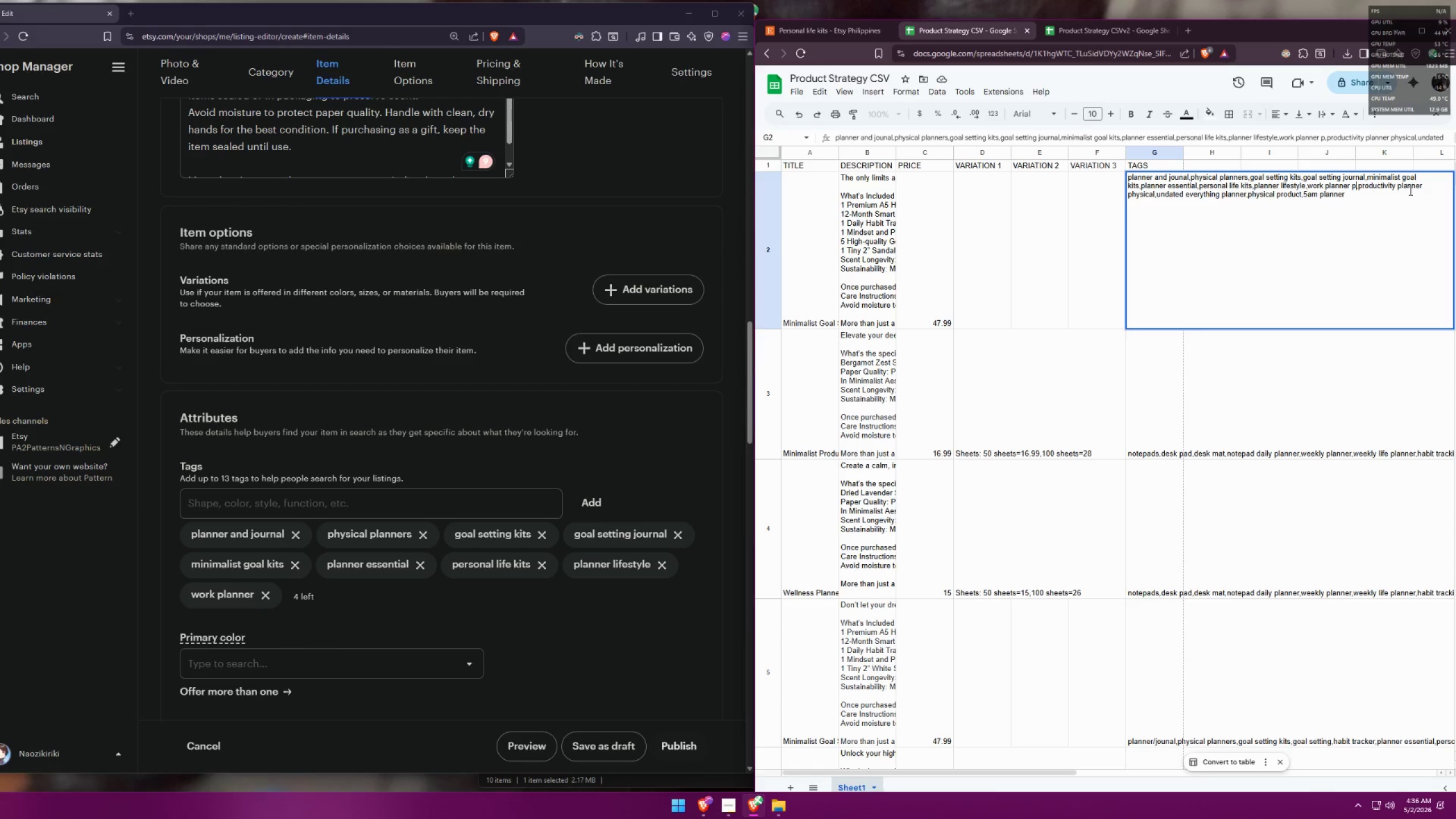 
key(Backspace)
 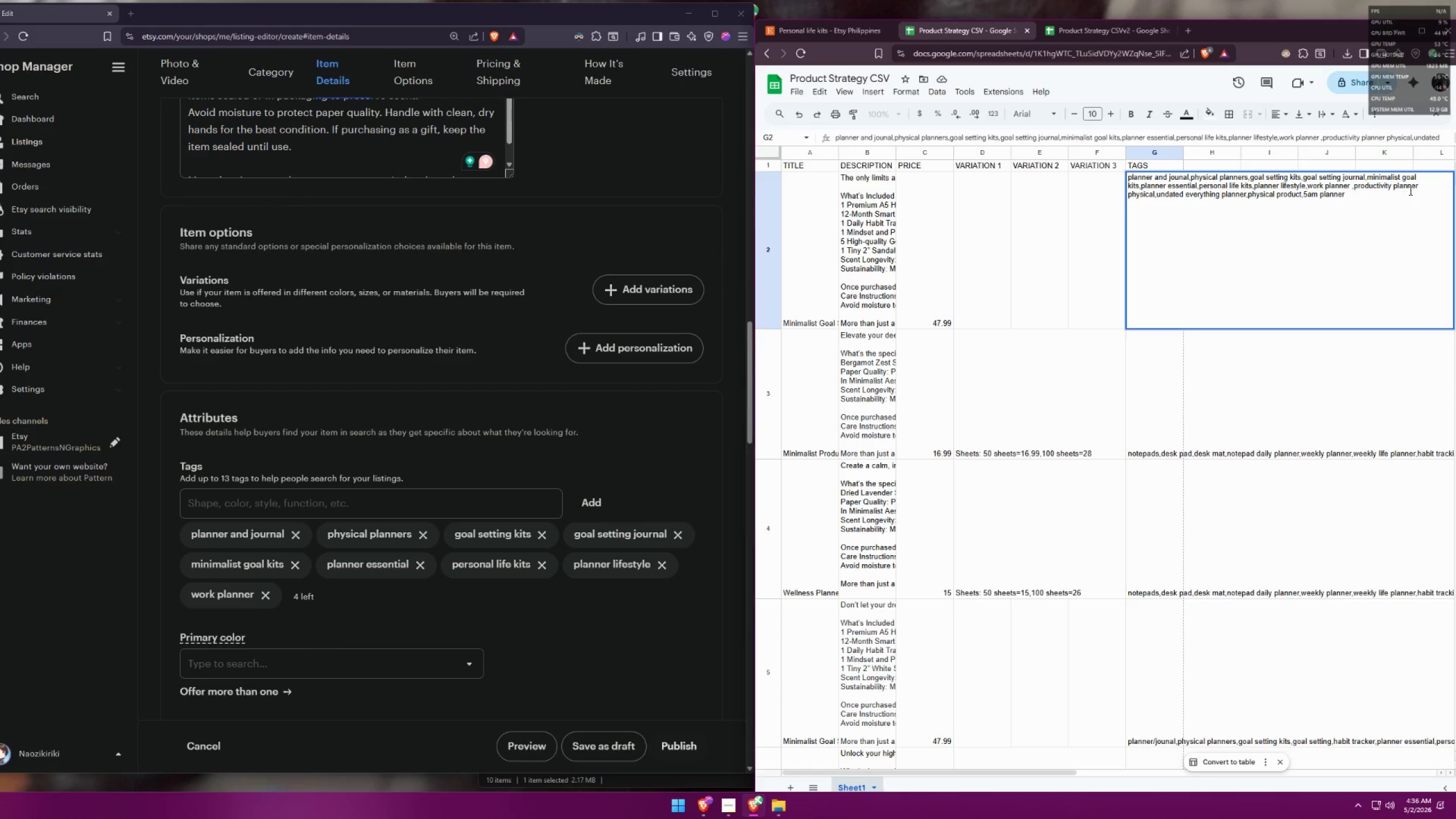 
key(Backspace)
 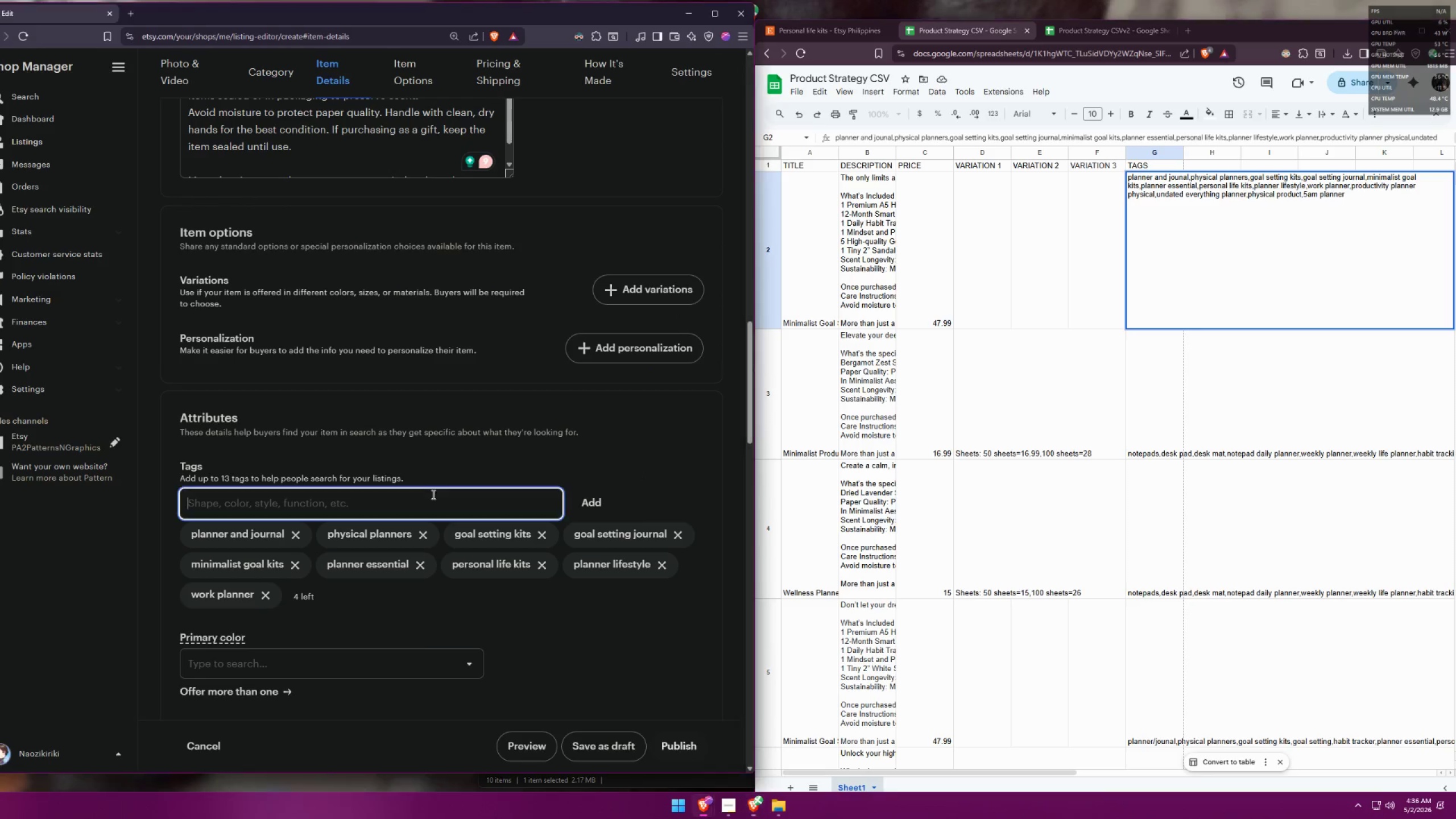 
type(productivity planner)
 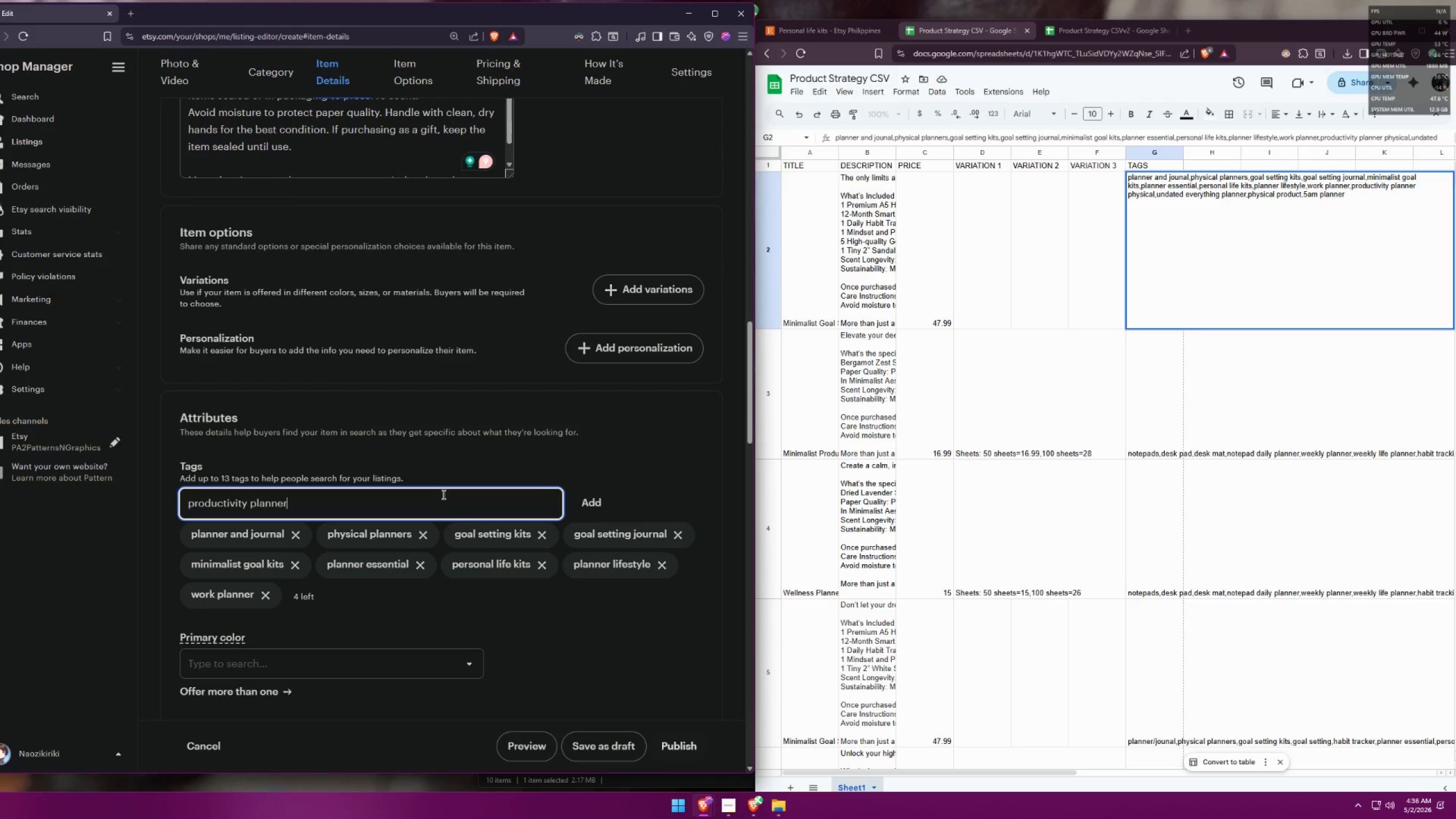 
key(Enter)
 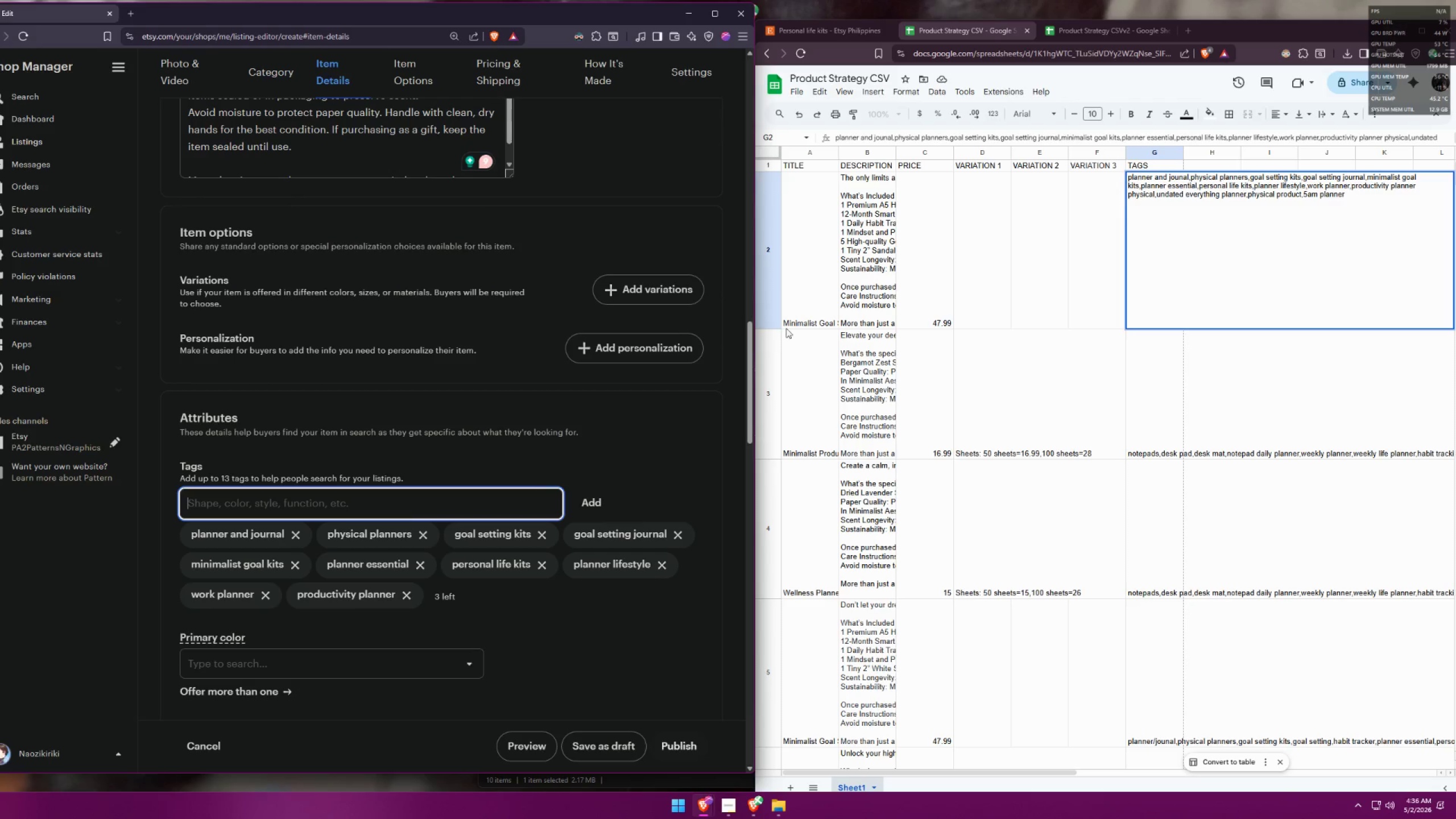 
wait(7.25)
 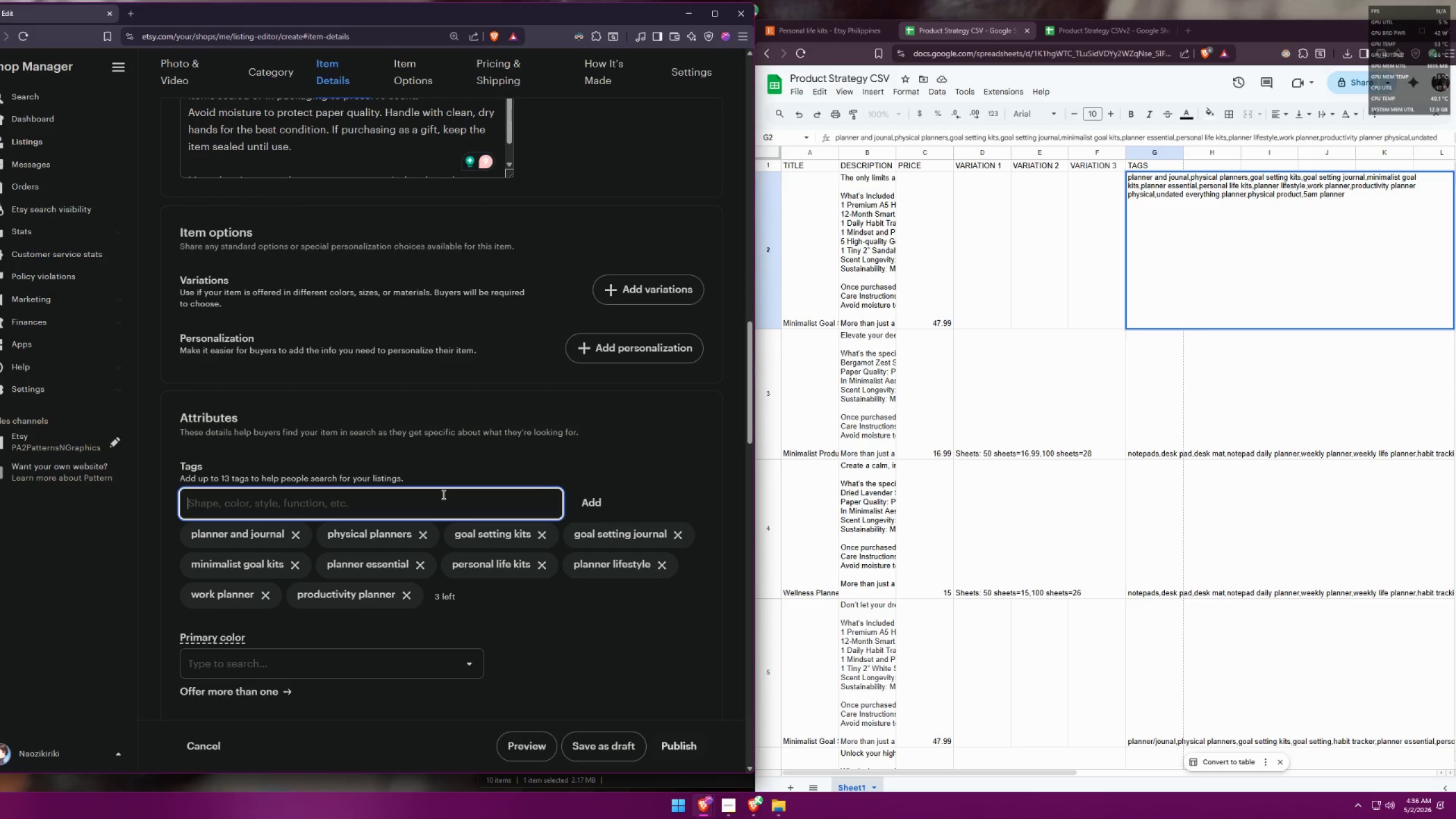 
left_click_drag(start_coordinate=[297, 596], to_coordinate=[395, 599])
 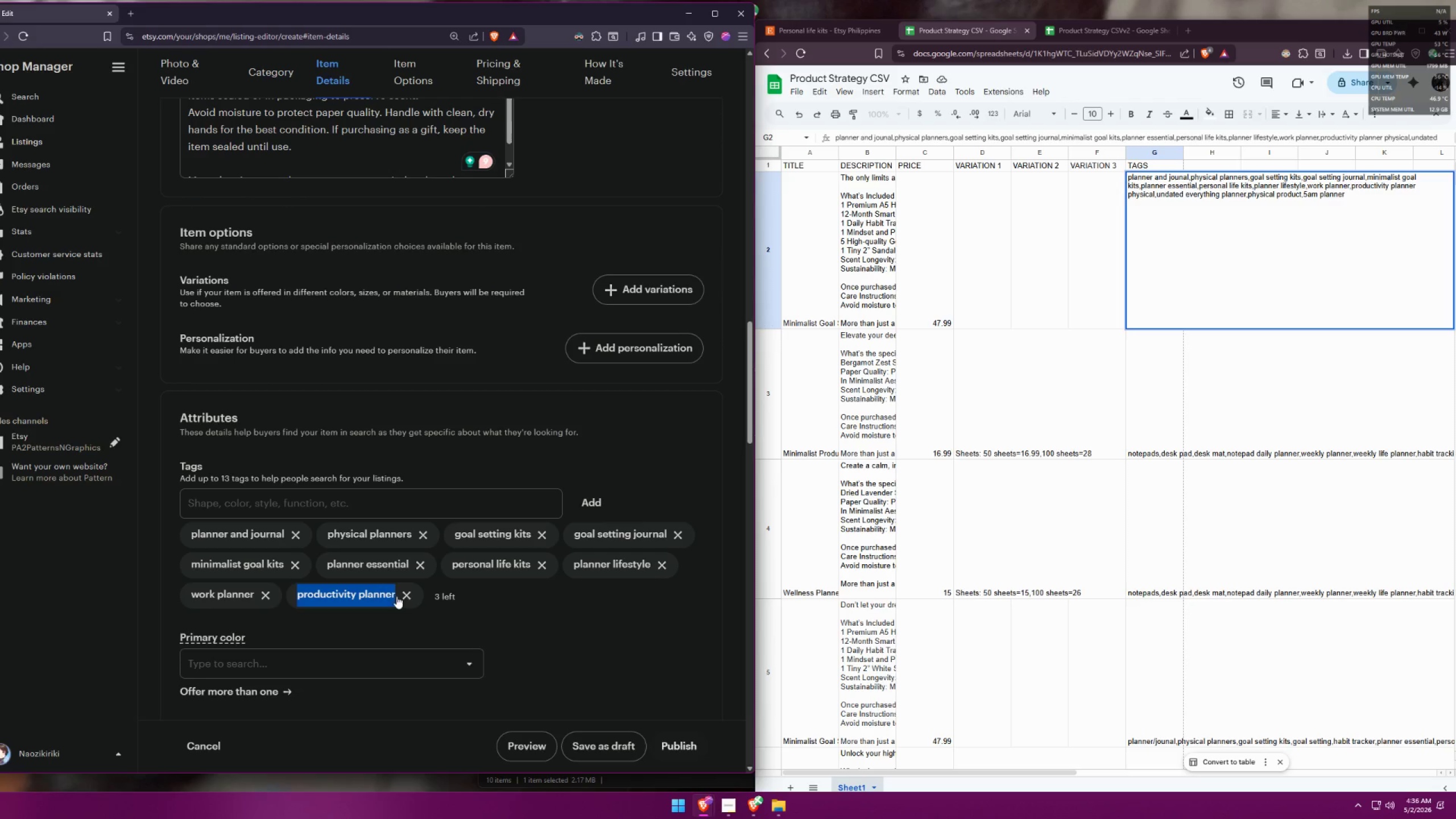 
key(Control+C)
 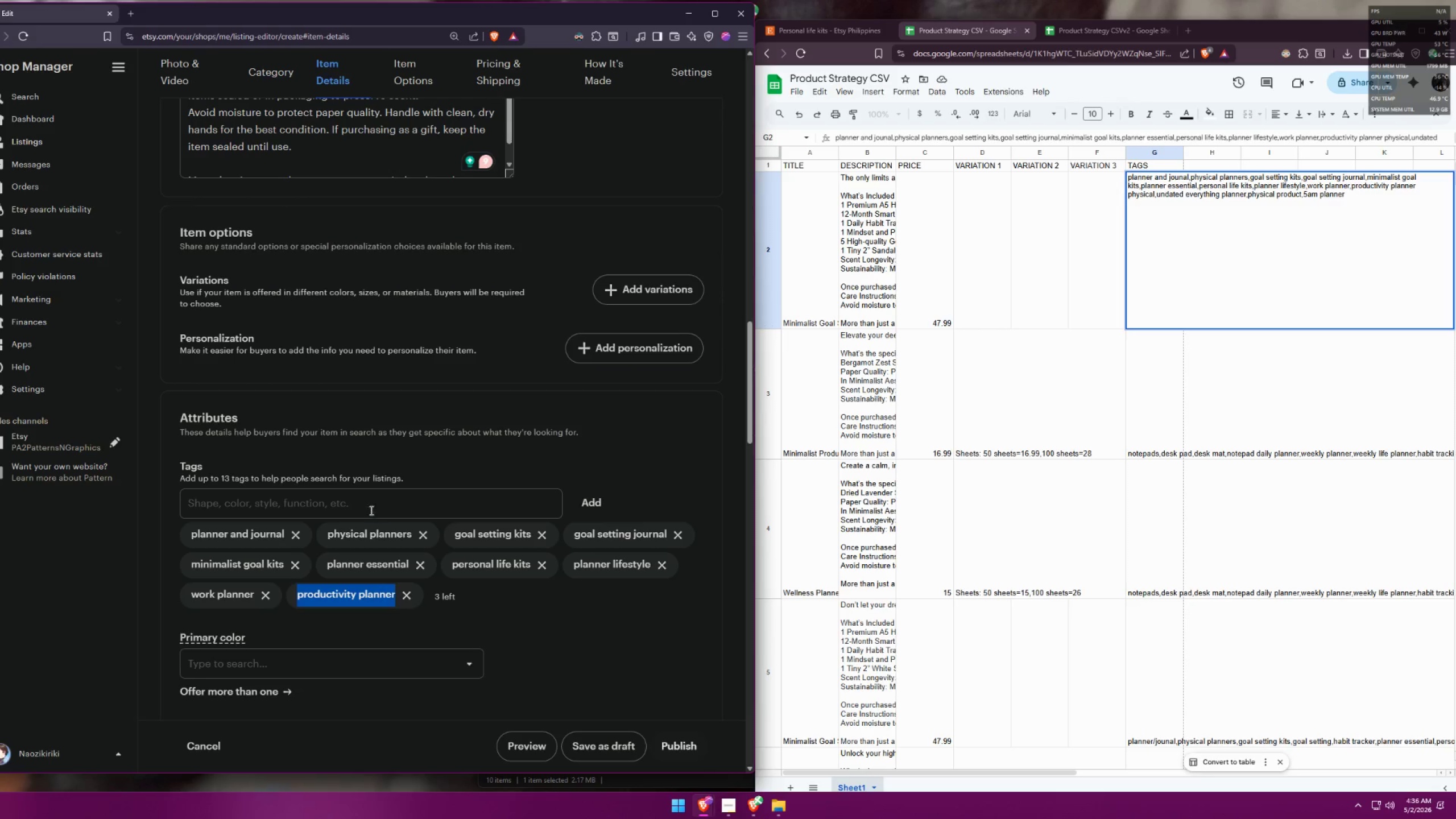 
left_click([375, 500])
 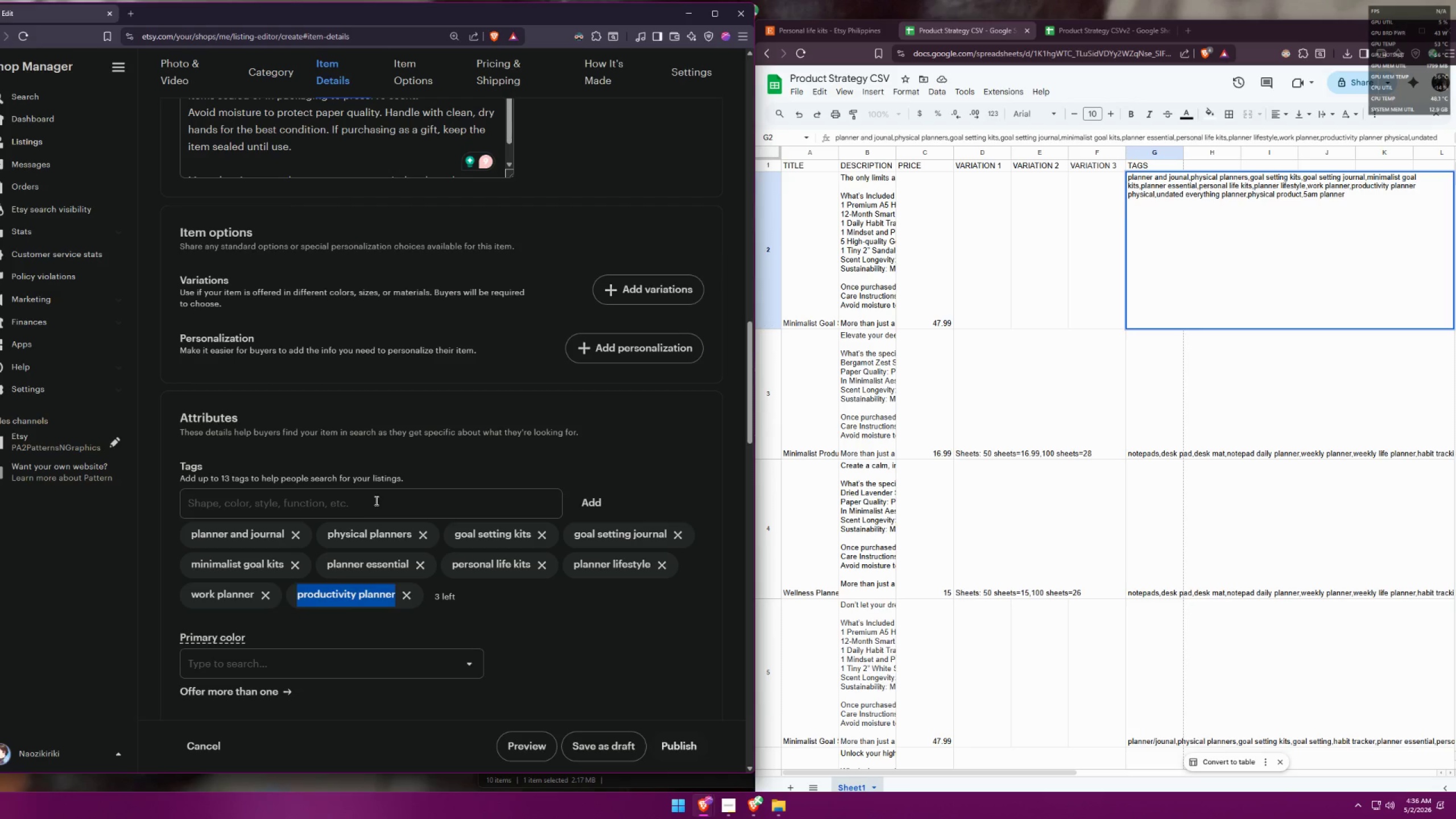 
key(Control+V)
 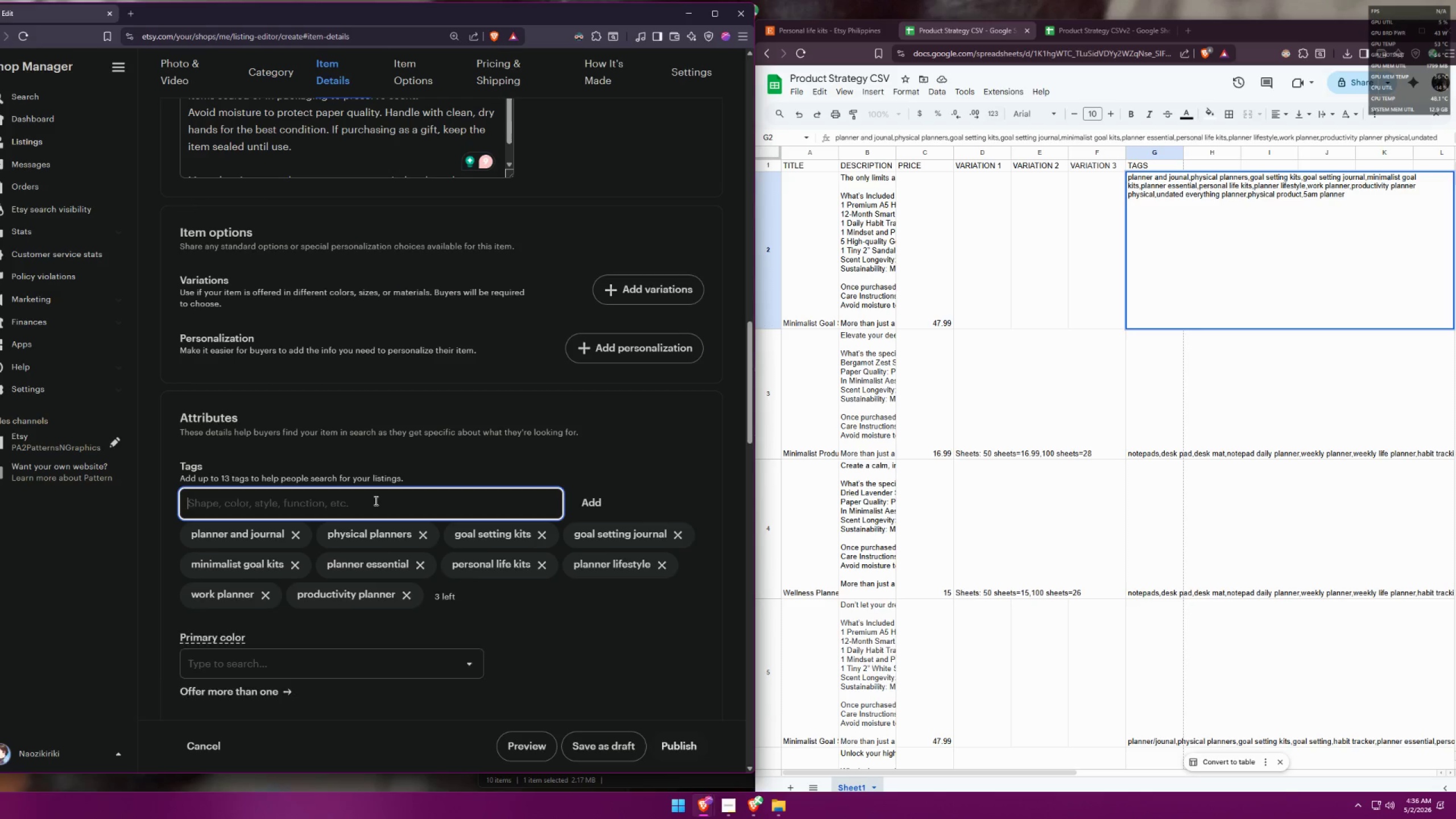 
type( [)
key(Backspace)
type(pjysi)
 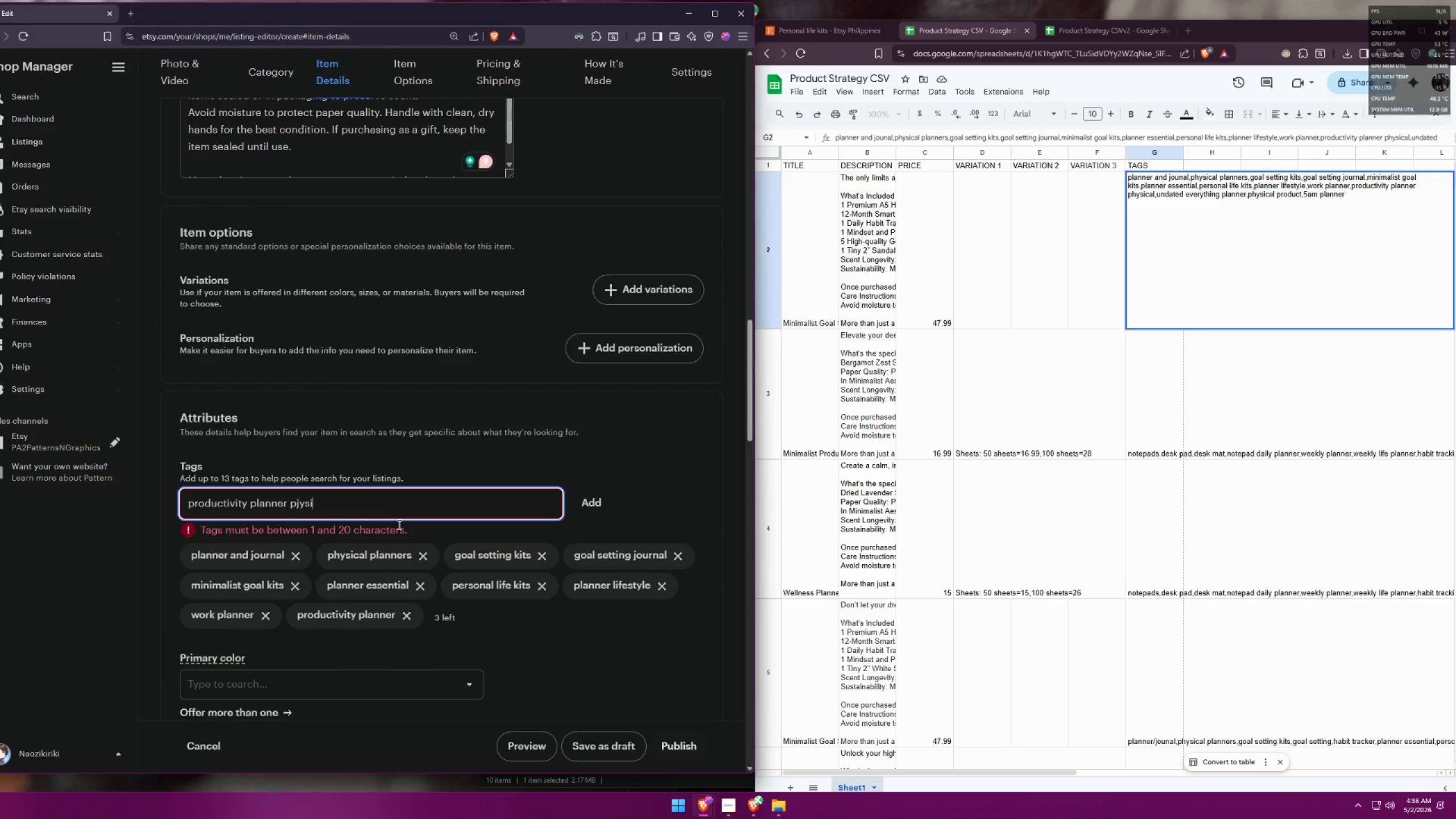 
key(Control+ControlLeft)
 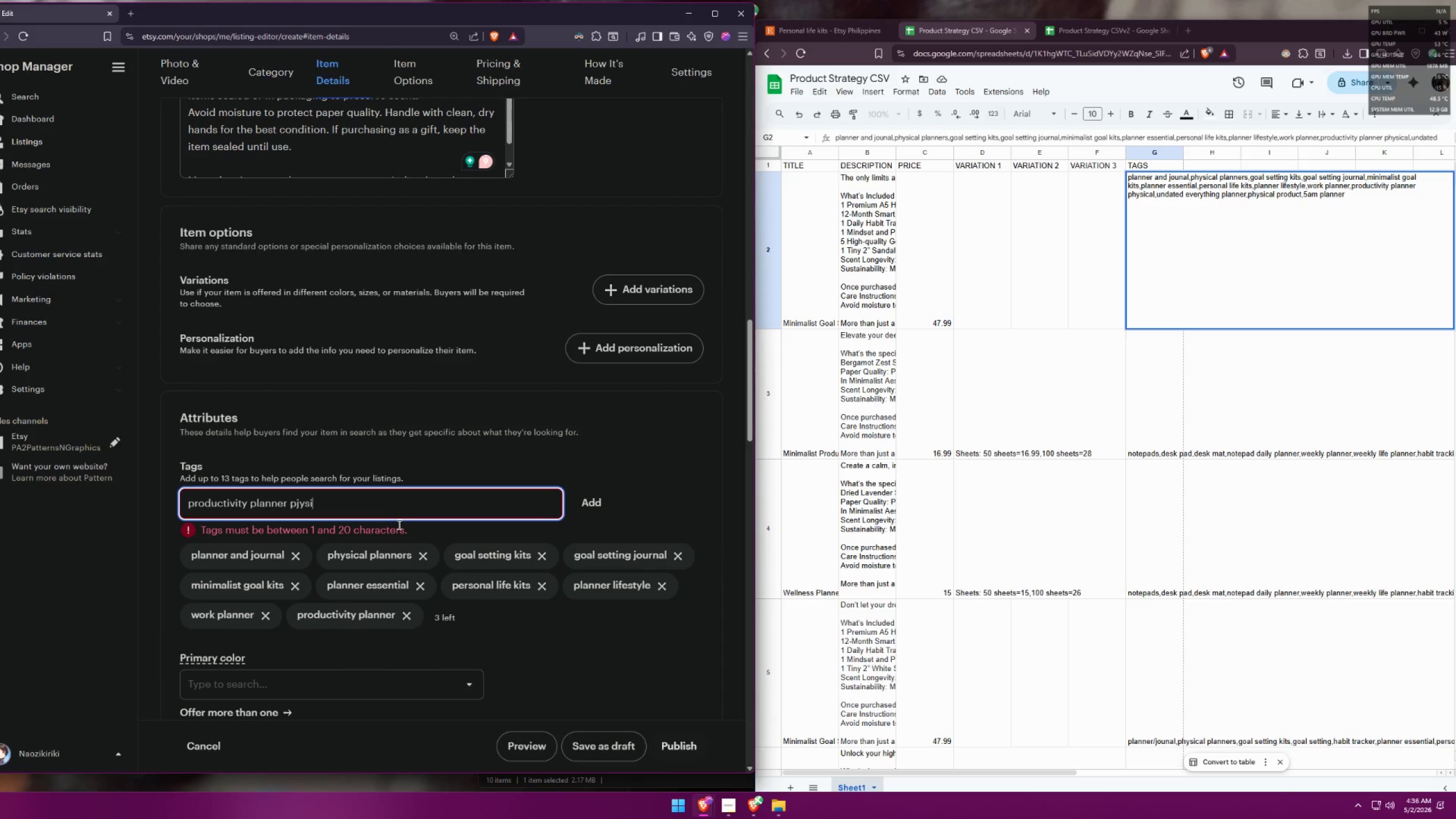 
key(Control+A)
 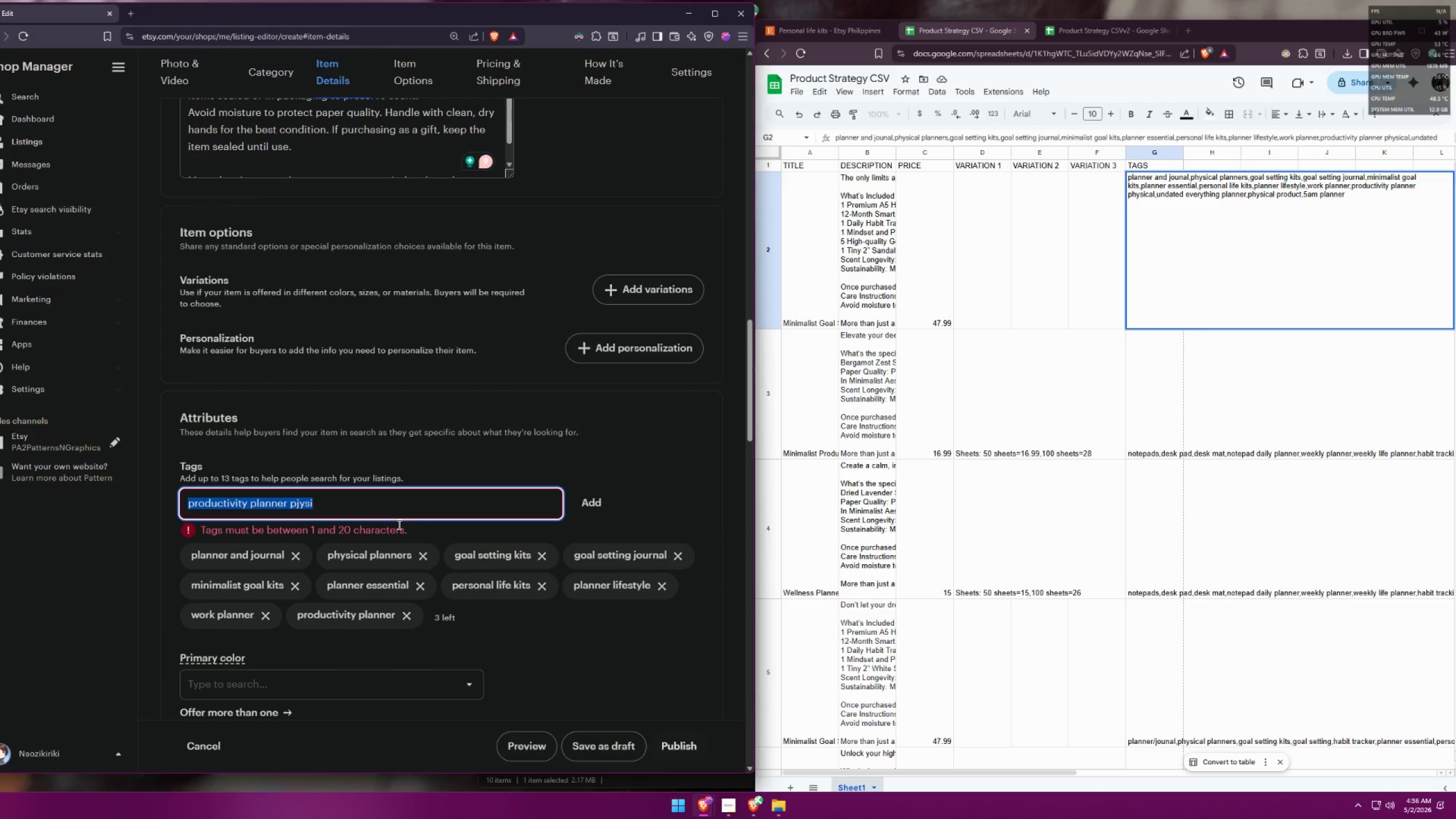 
key(Backspace)
 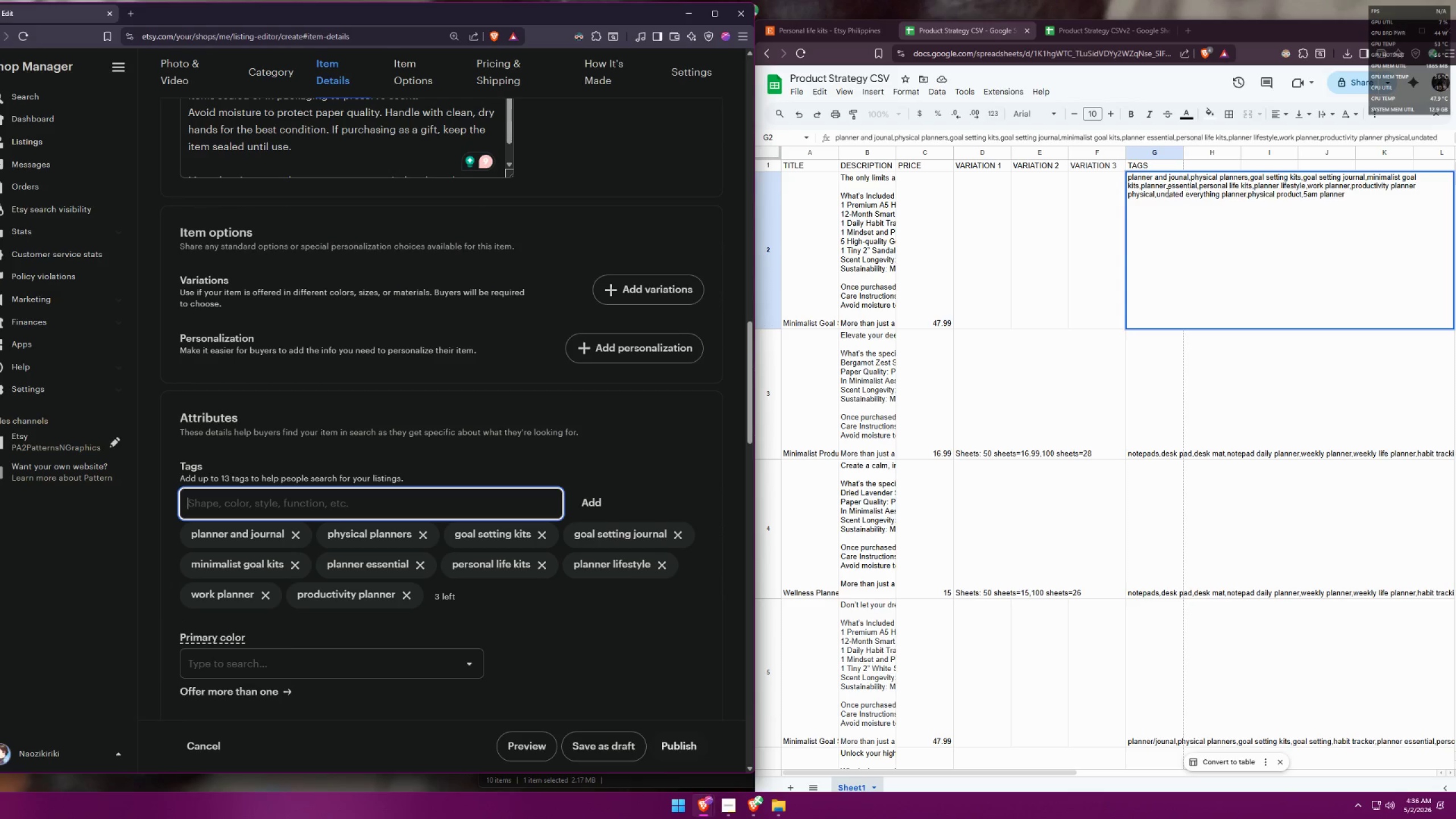 
left_click_drag(start_coordinate=[1154, 192], to_coordinate=[1118, 196])
 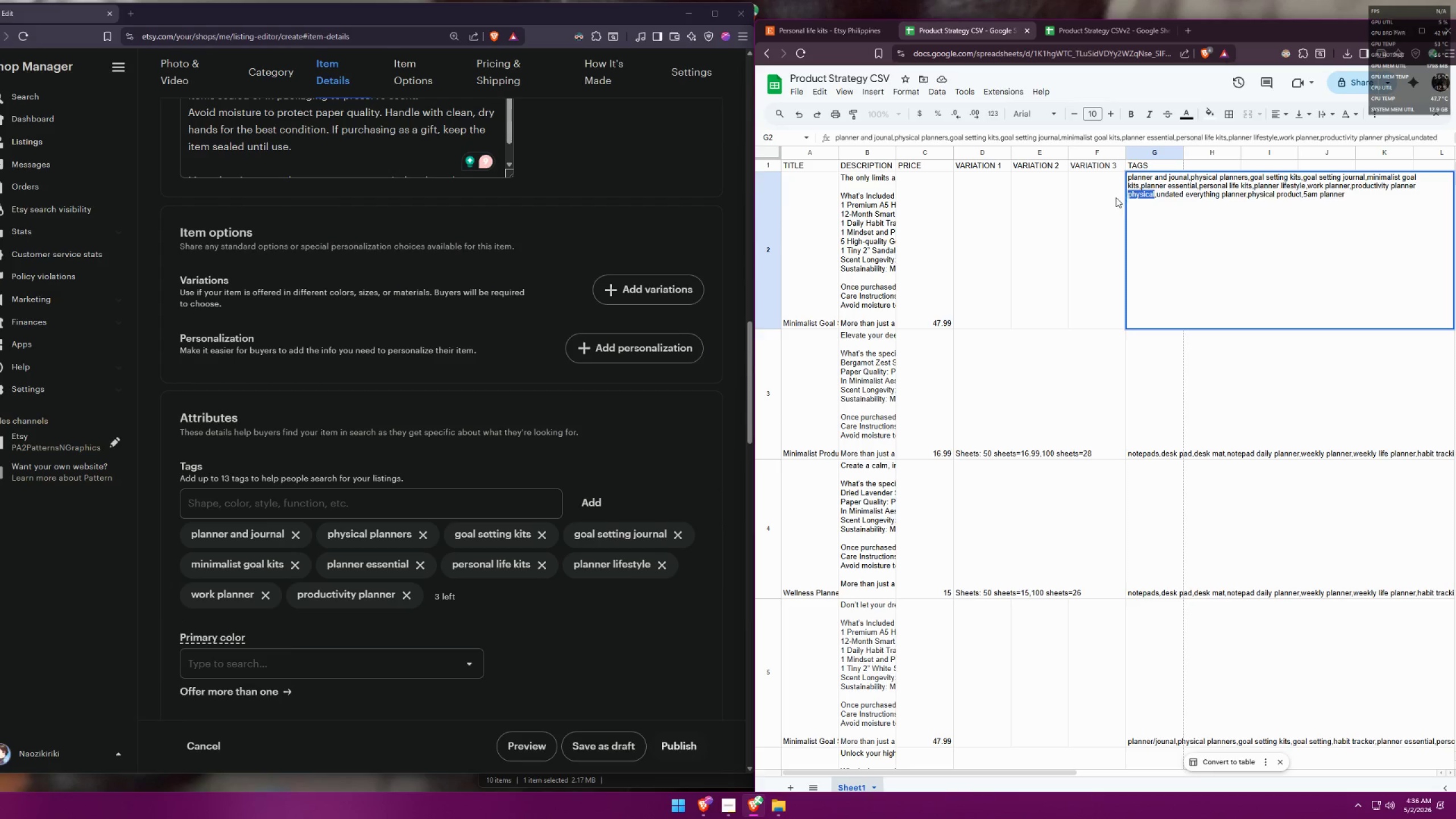 
key(Backspace)
 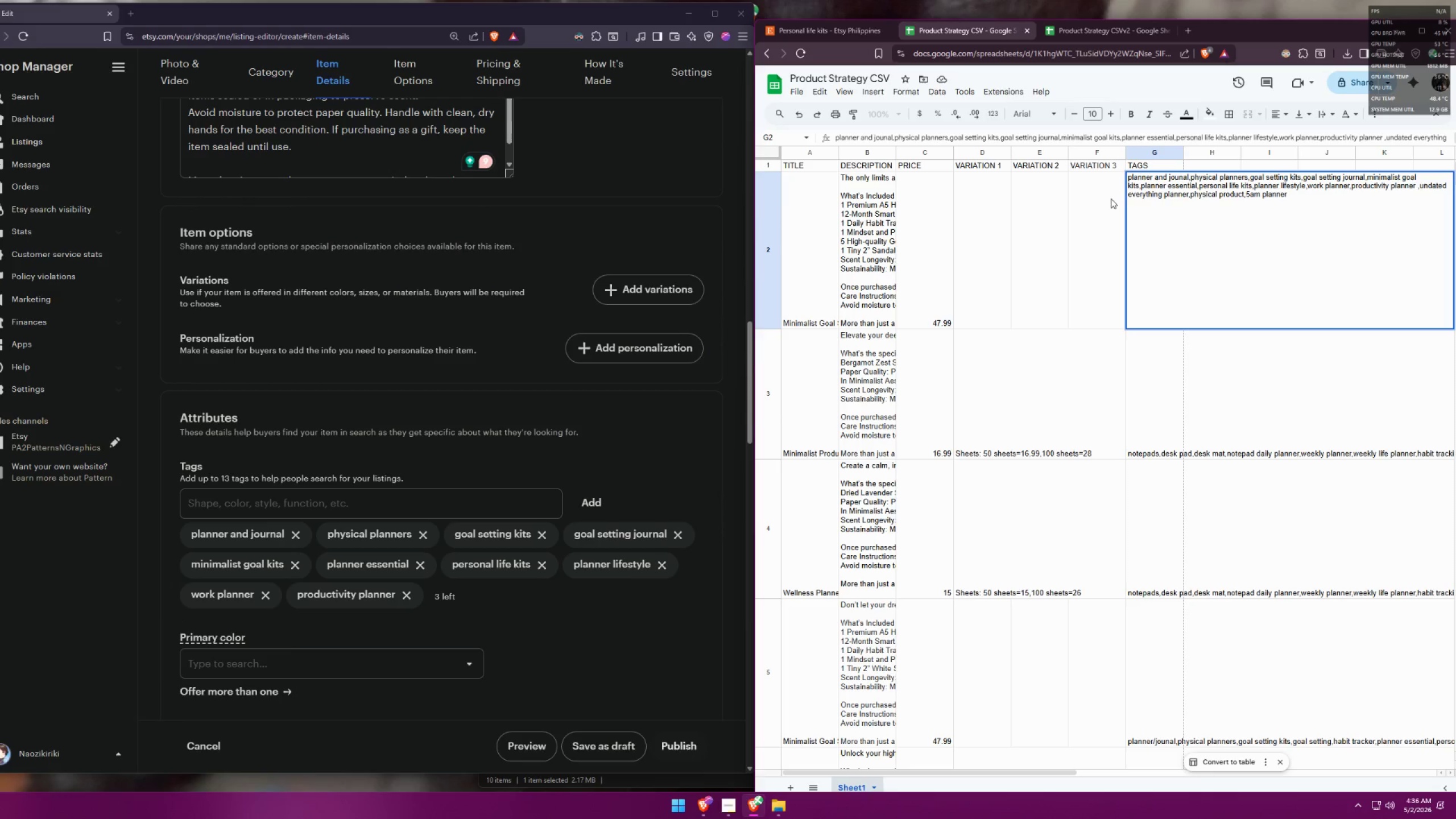 
key(Backspace)
 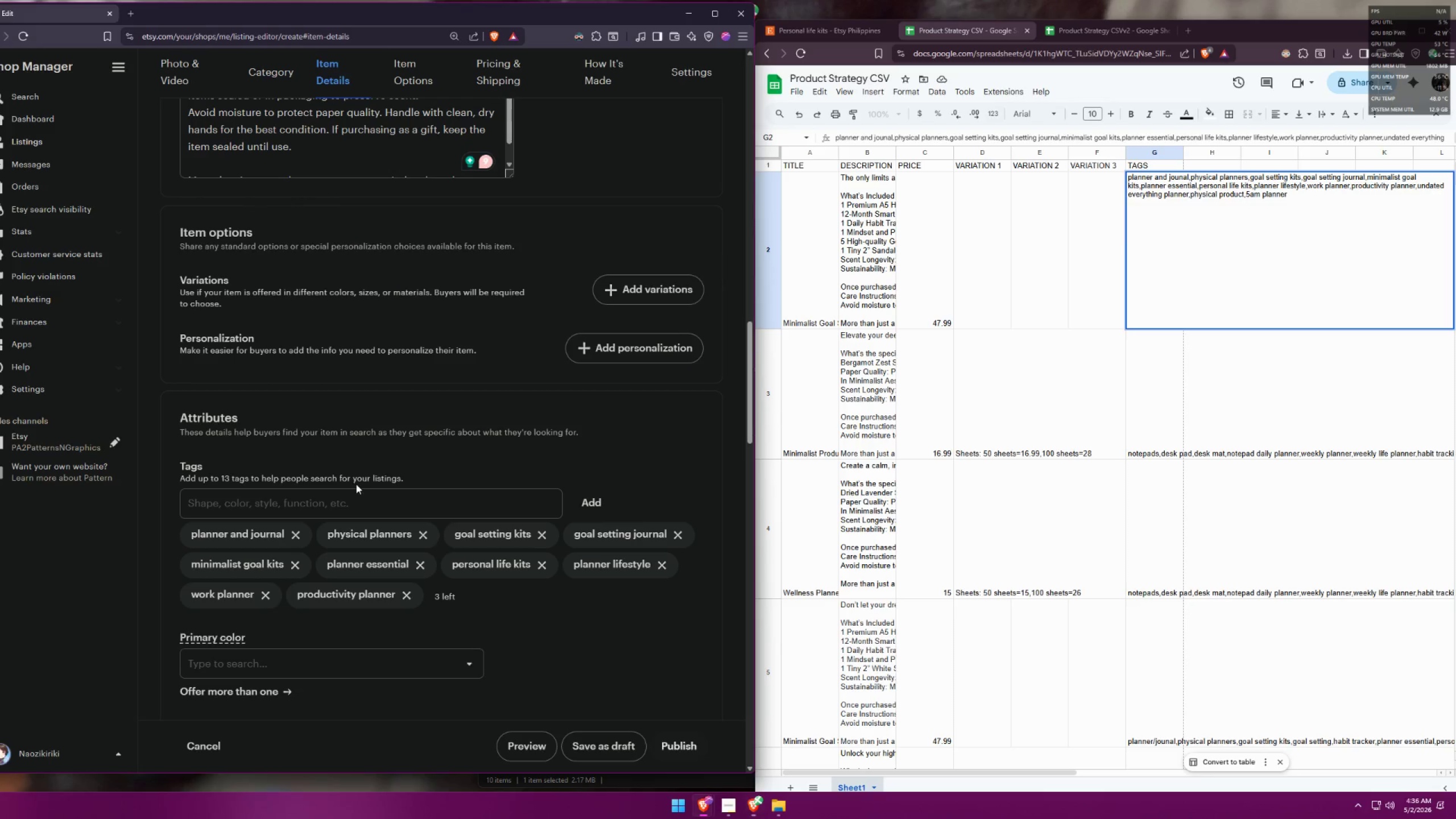 
type(undated everytoi)
key(Backspace)
key(Backspace)
type(hing)
 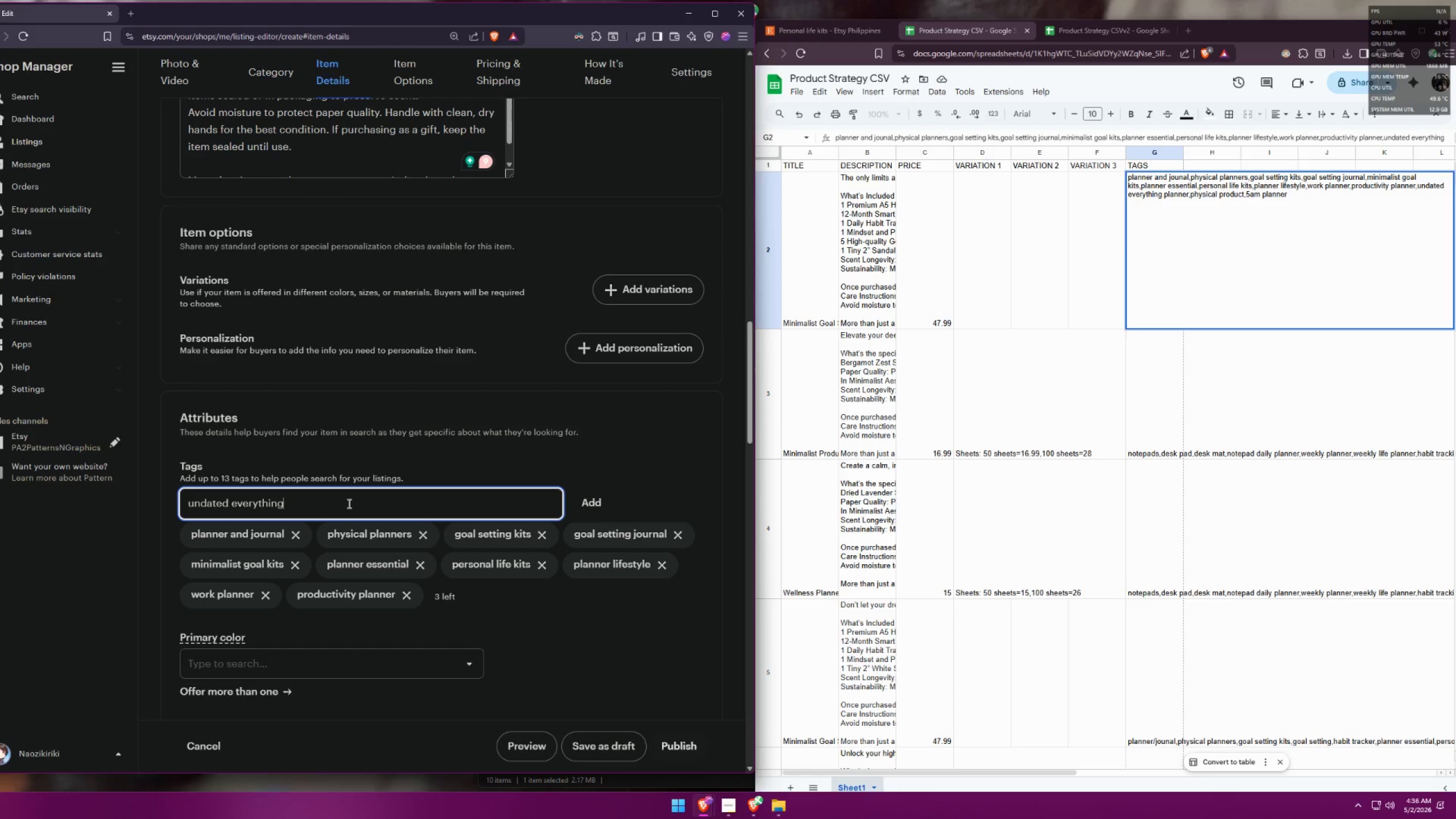 
key(Enter)
 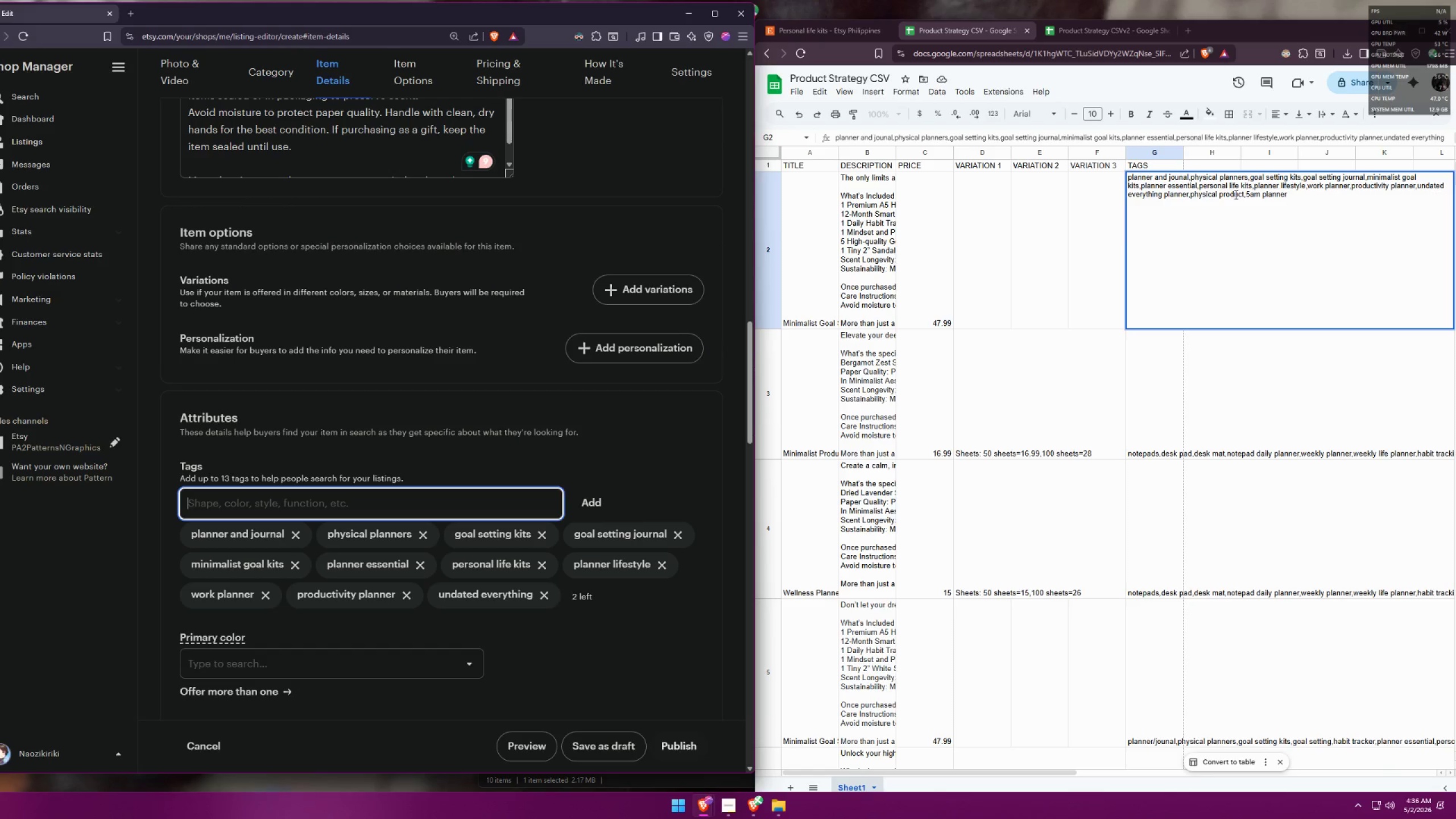 
left_click_drag(start_coordinate=[1188, 192], to_coordinate=[1177, 192])
 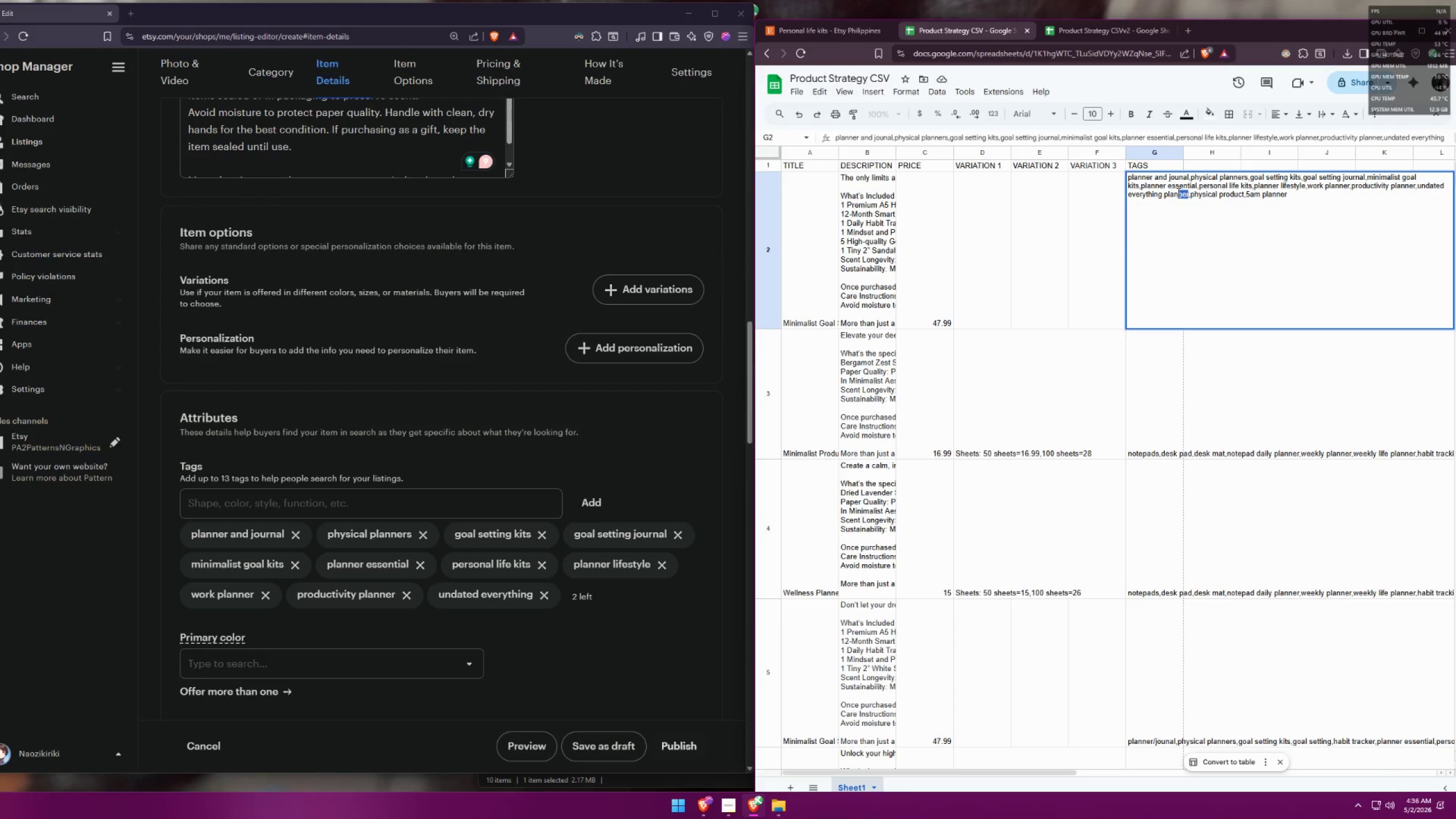 
left_click([1177, 192])
 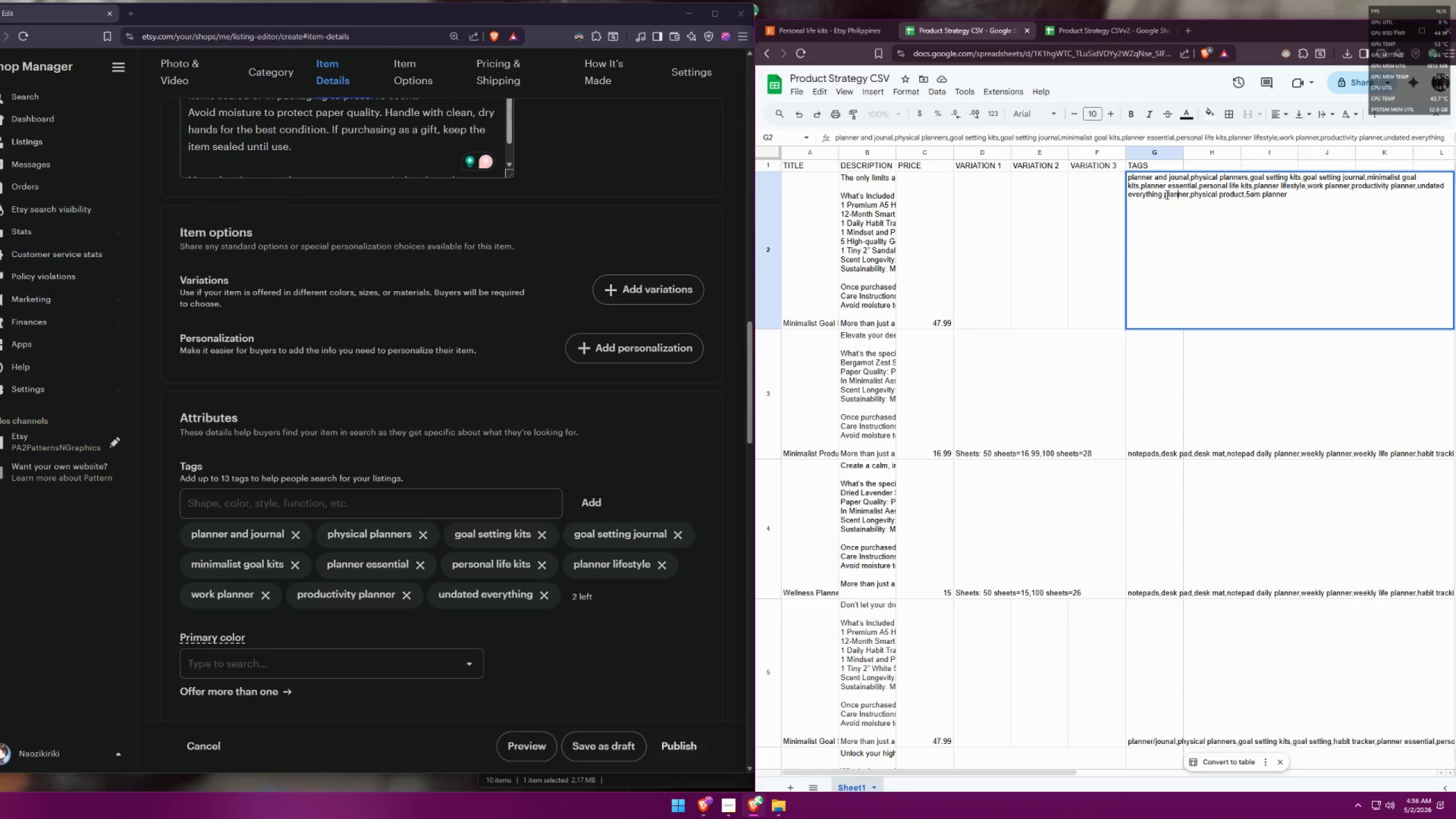 
left_click_drag(start_coordinate=[1164, 195], to_coordinate=[1188, 191])
 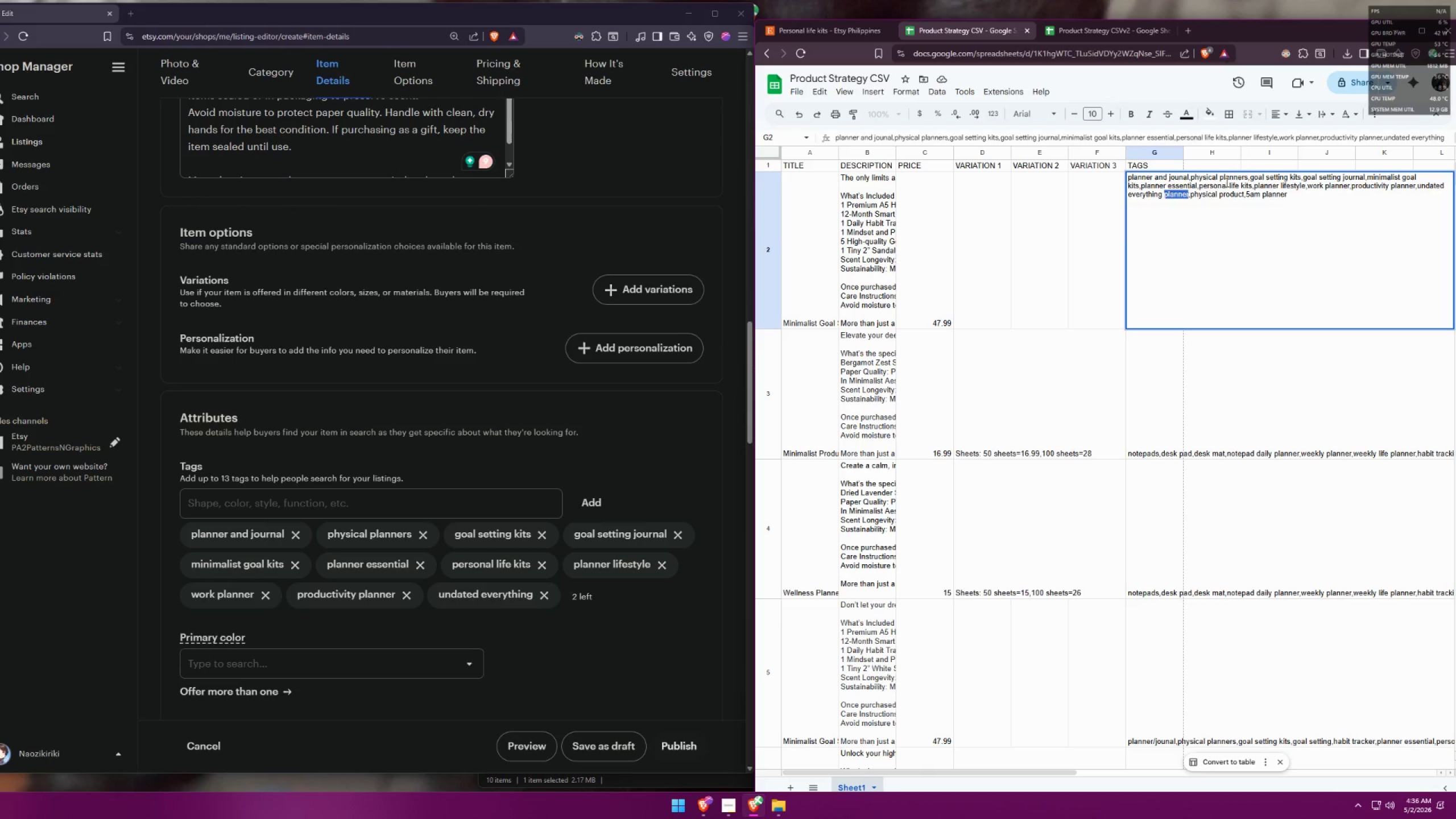 
key(Backspace)
key(Backspace)
type(physic)
key(Backspace)
key(Backspace)
key(Backspace)
key(Backspace)
key(Backspace)
type(hysical product)
 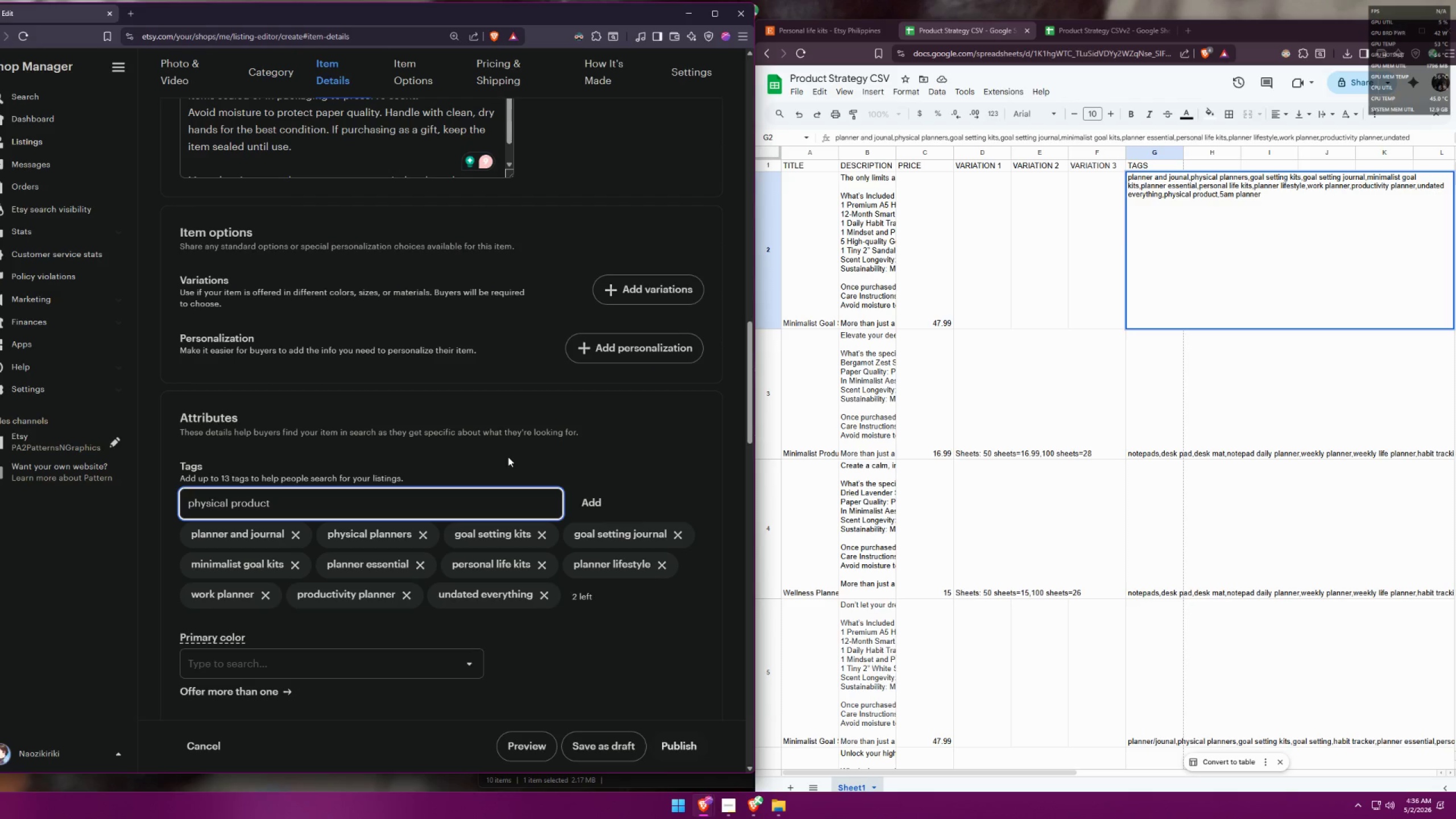 
wait(6.94)
 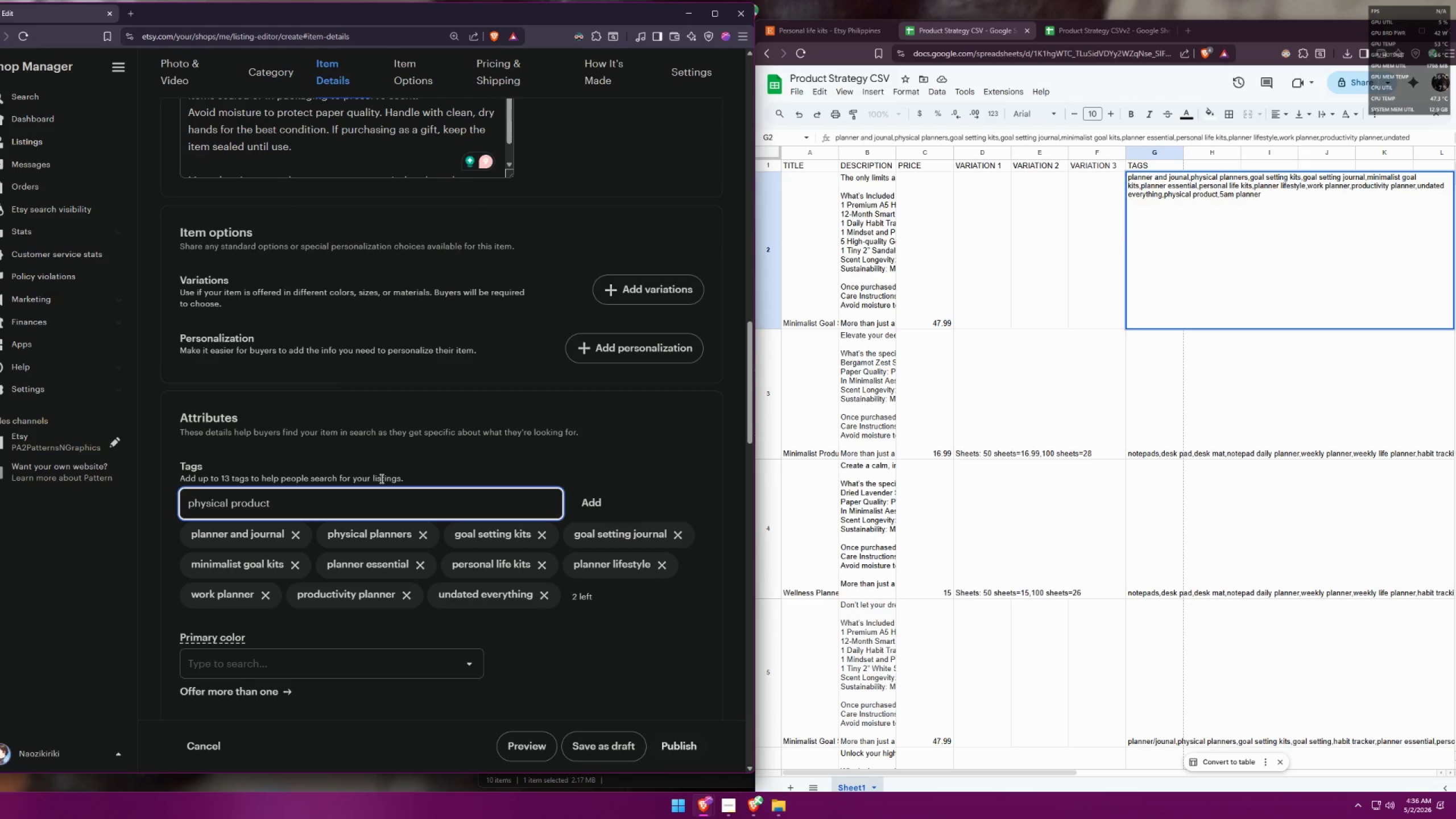 
key(Control+ControlLeft)
 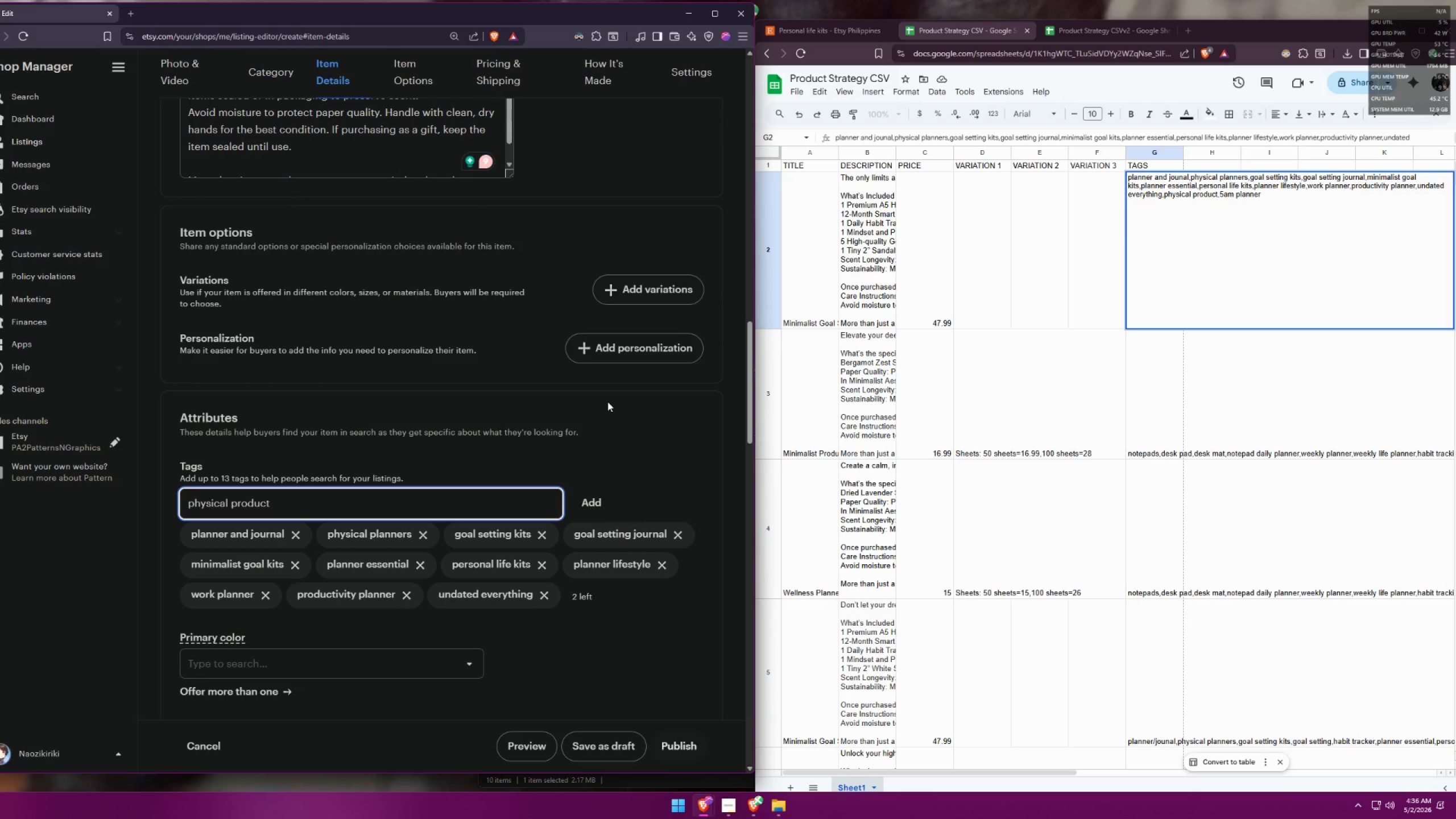 
key(Control+A)
 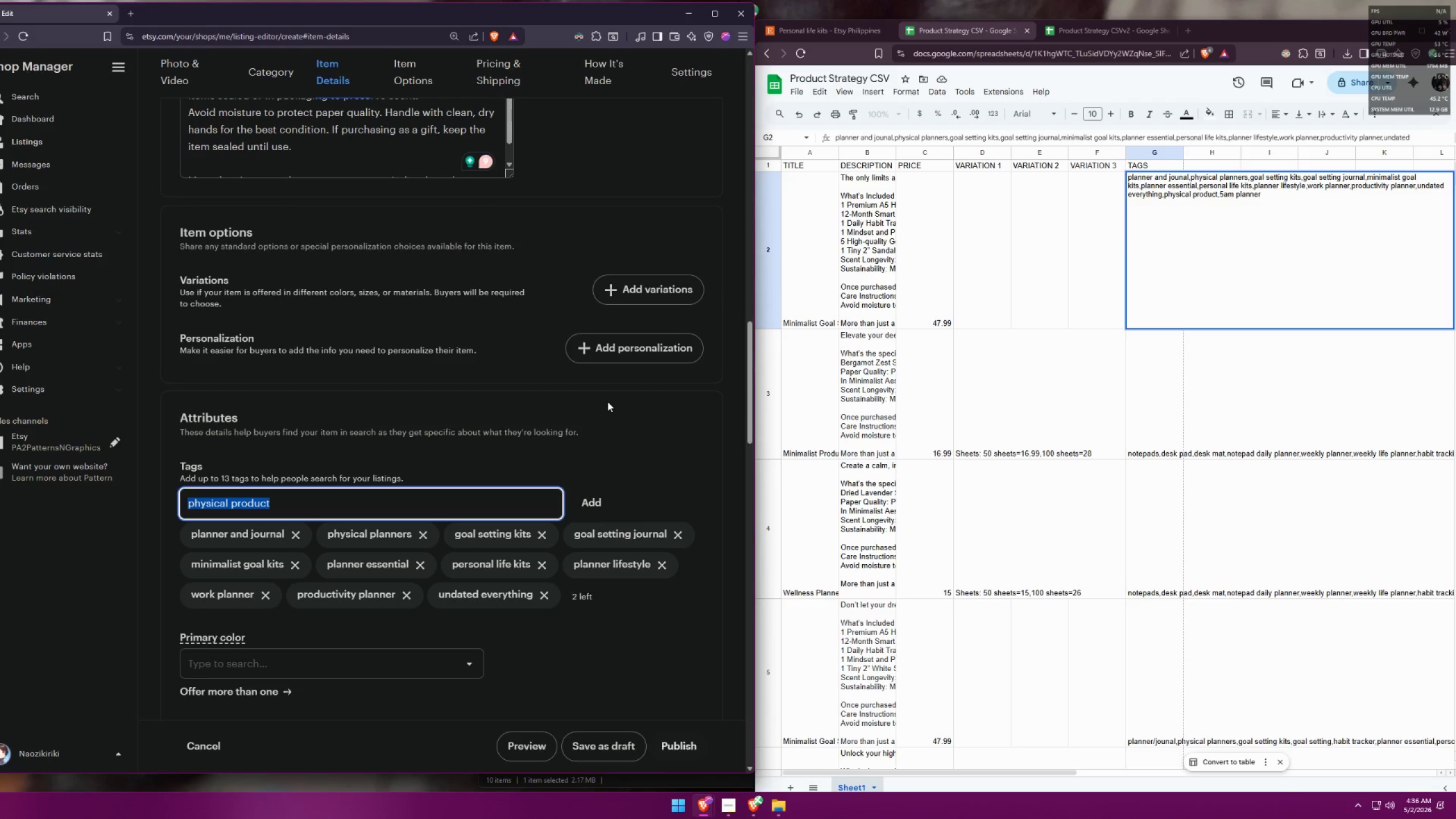 
type(scented planner & j)
key(Backspace)
key(Backspace)
key(Backspace)
key(Backspace)
type( ho)
 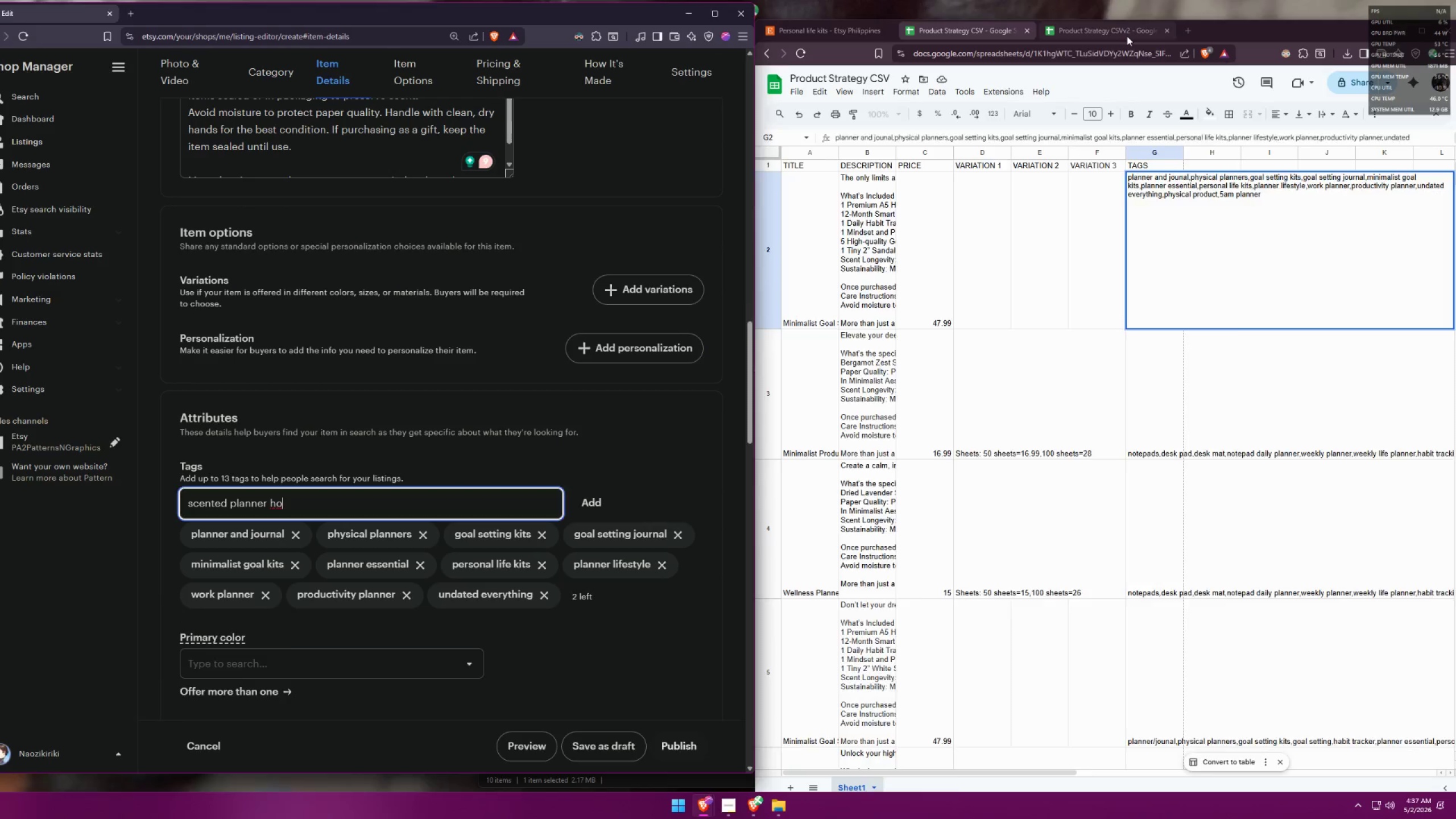 
double_click([1187, 30])
 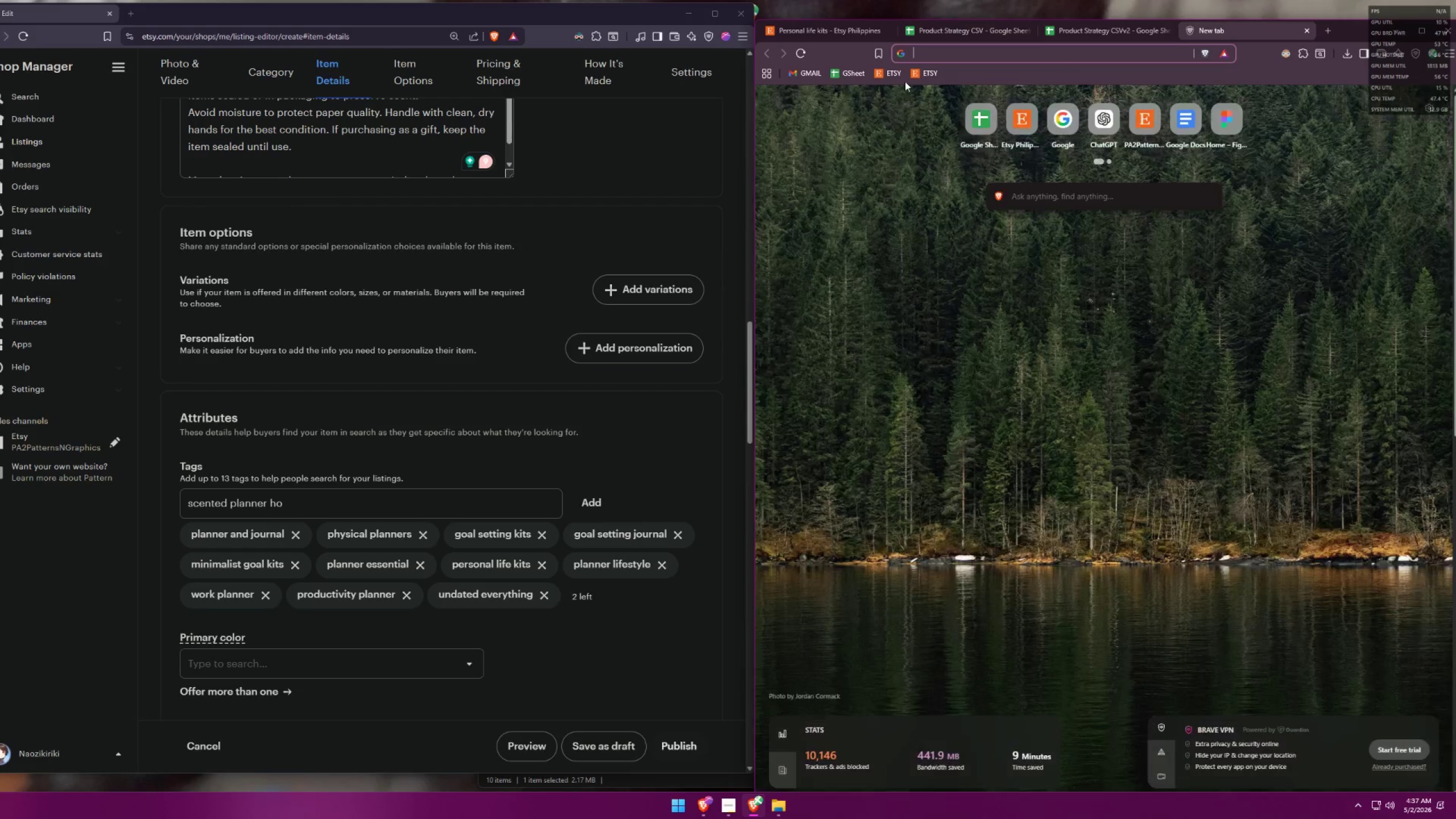 
left_click([894, 75])
 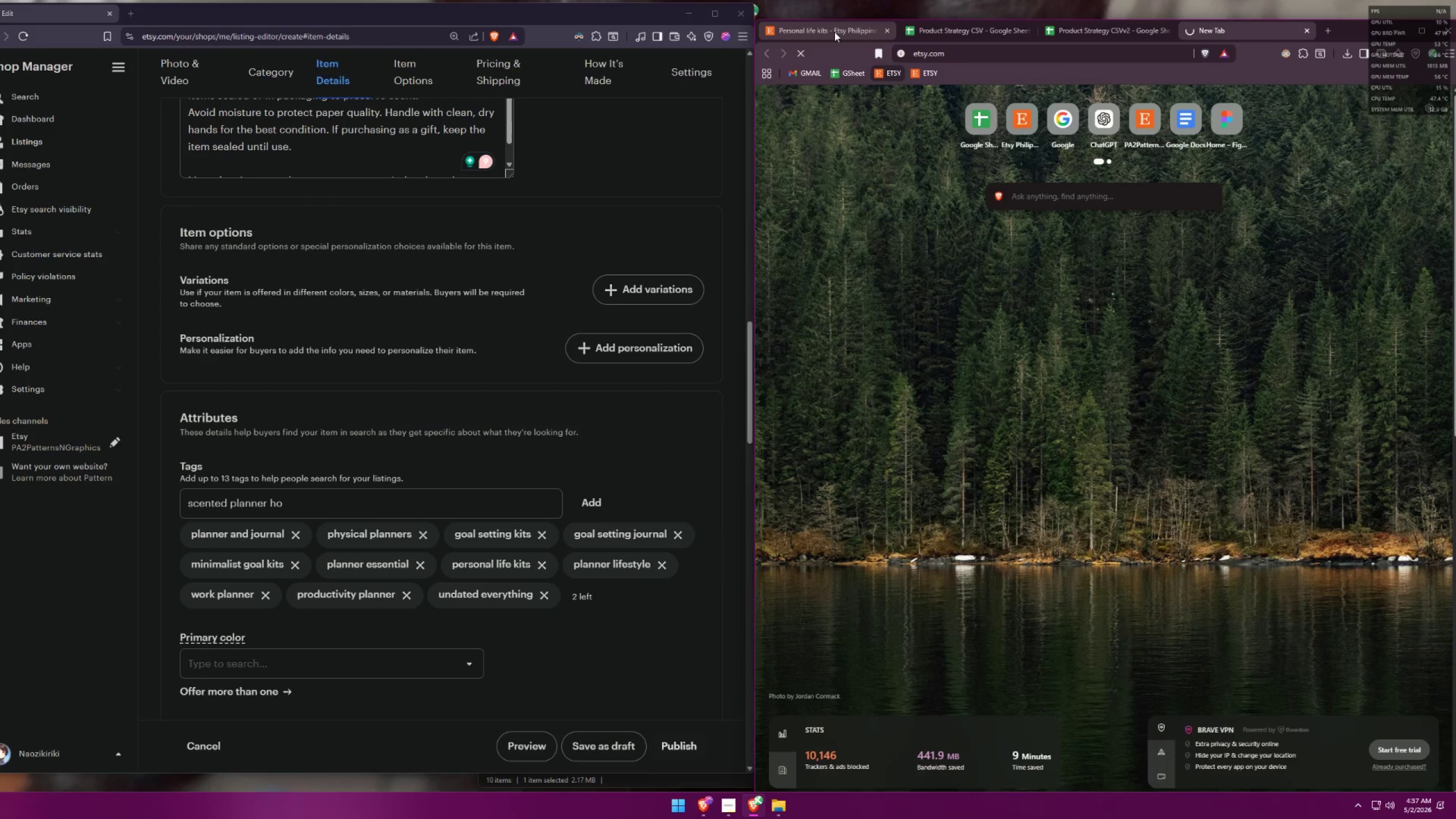 
left_click([834, 31])
 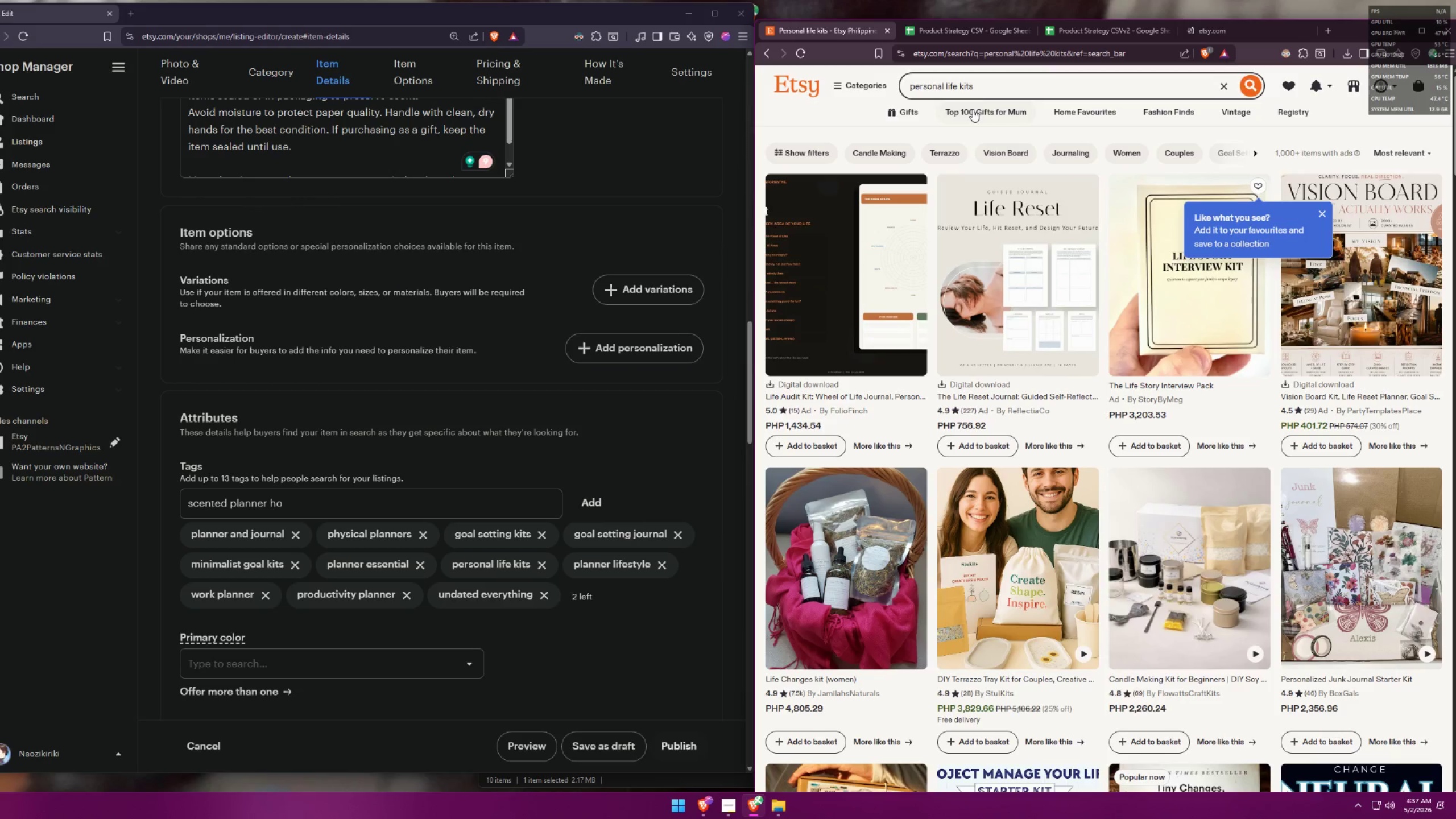 
left_click_drag(start_coordinate=[990, 86], to_coordinate=[776, 70])
 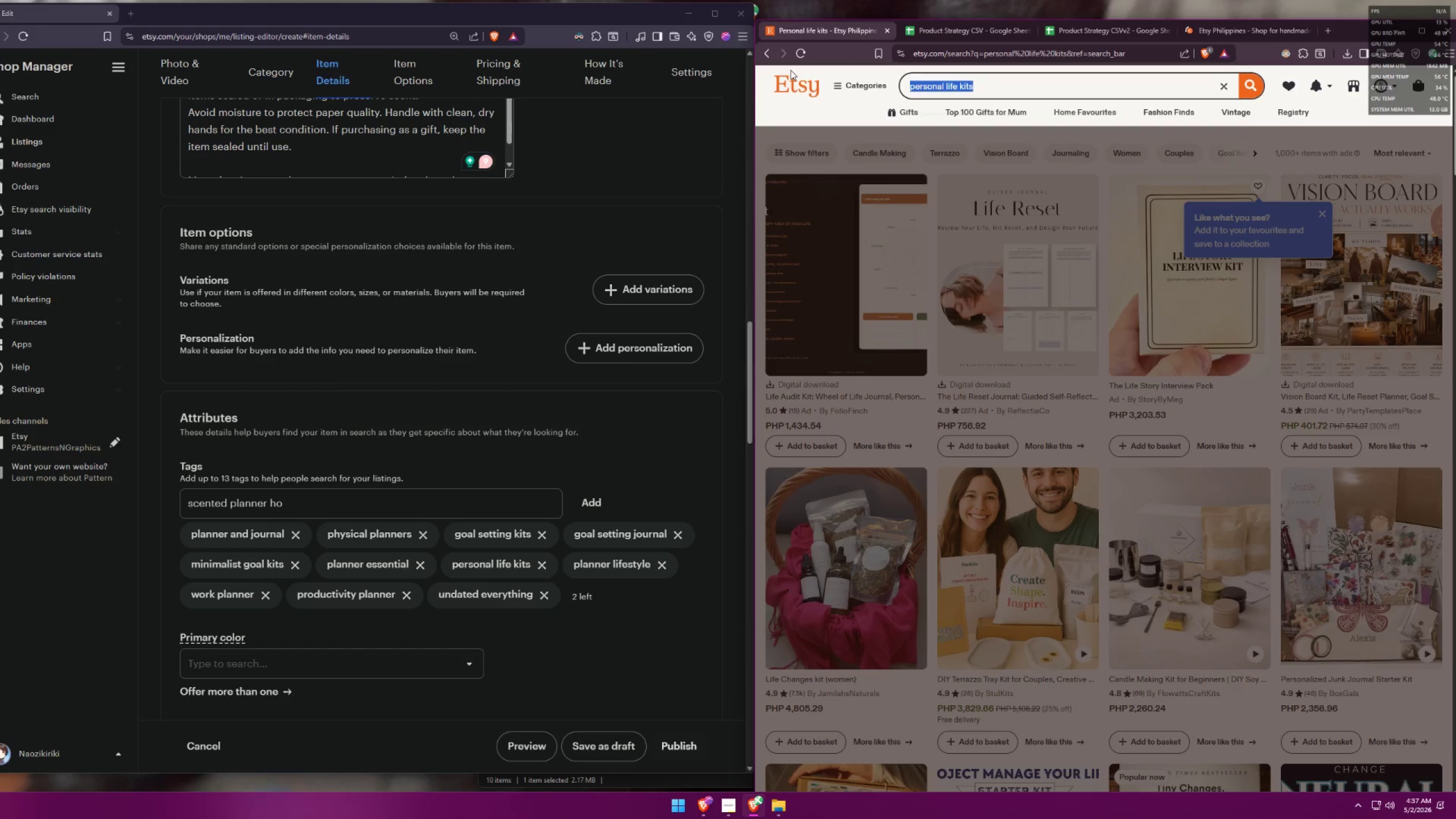 
type(scented plan)
key(Backspace)
key(Backspace)
key(Backspace)
key(Backspace)
type(h)
key(Backspace)
type(jo)
key(Backspace)
key(Backspace)
type(pap)
 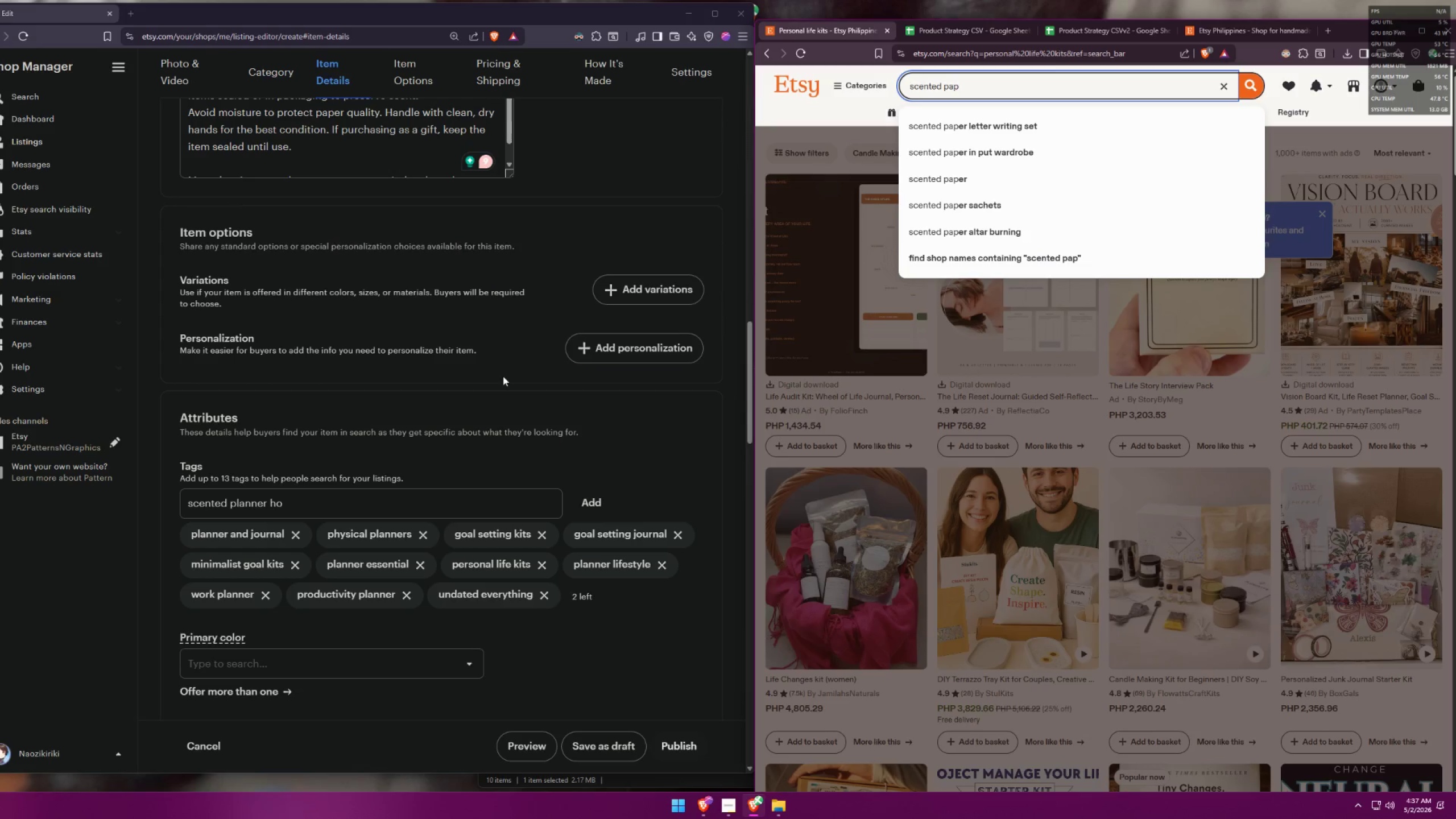 
left_click_drag(start_coordinate=[307, 504], to_coordinate=[233, 508])
 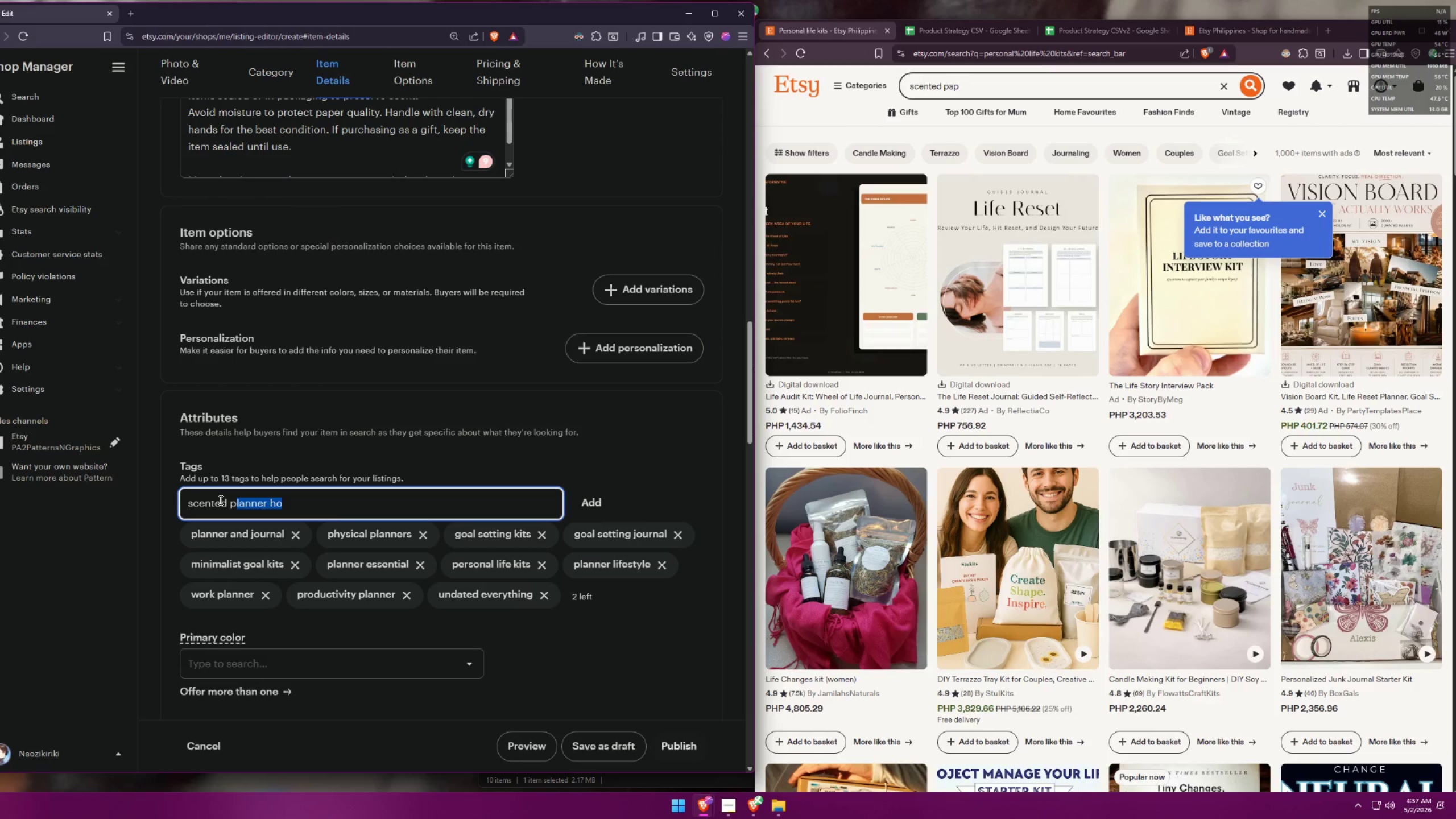 
key(Backspace)
type(aper)
 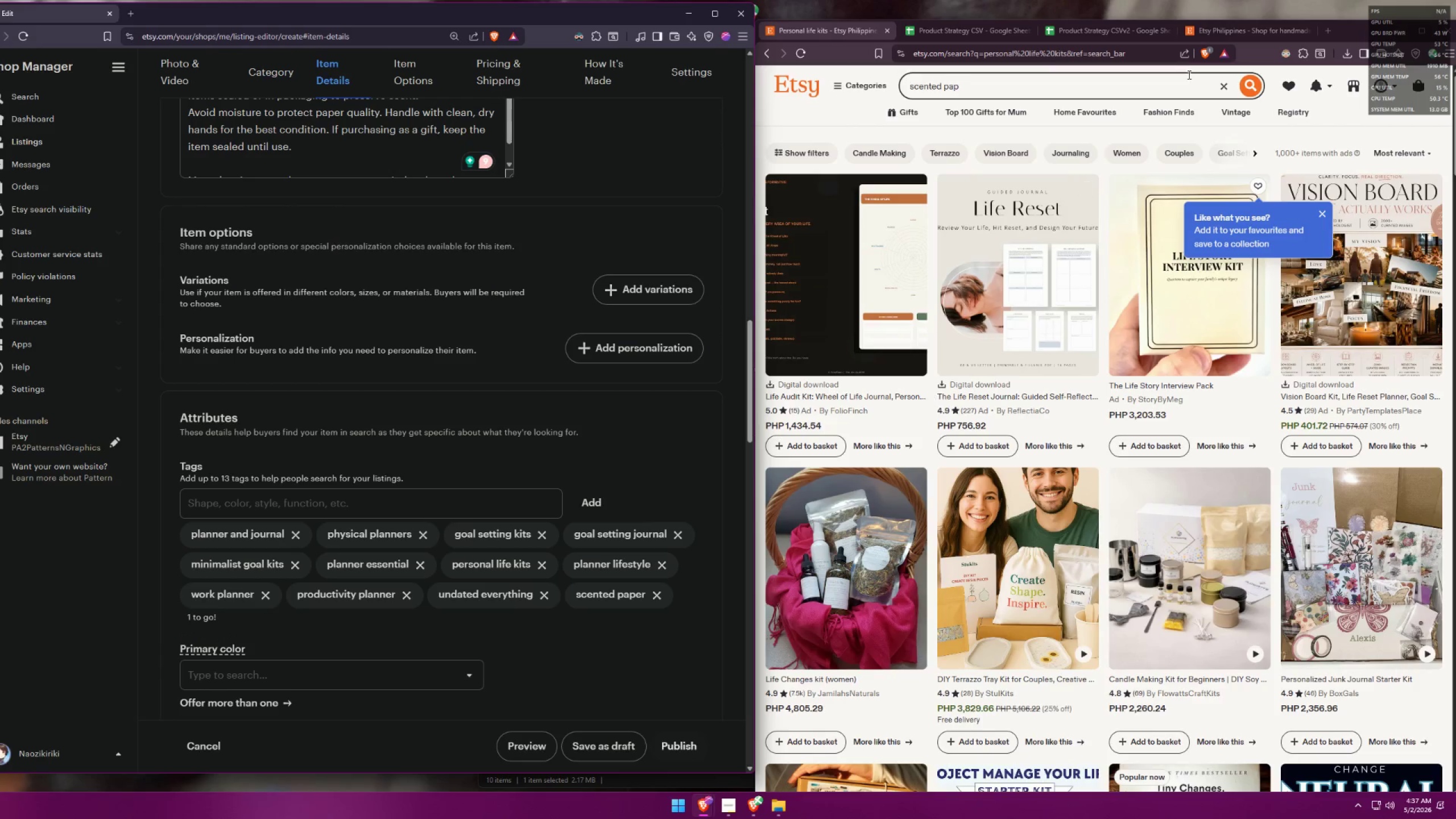 
left_click([981, 38])
 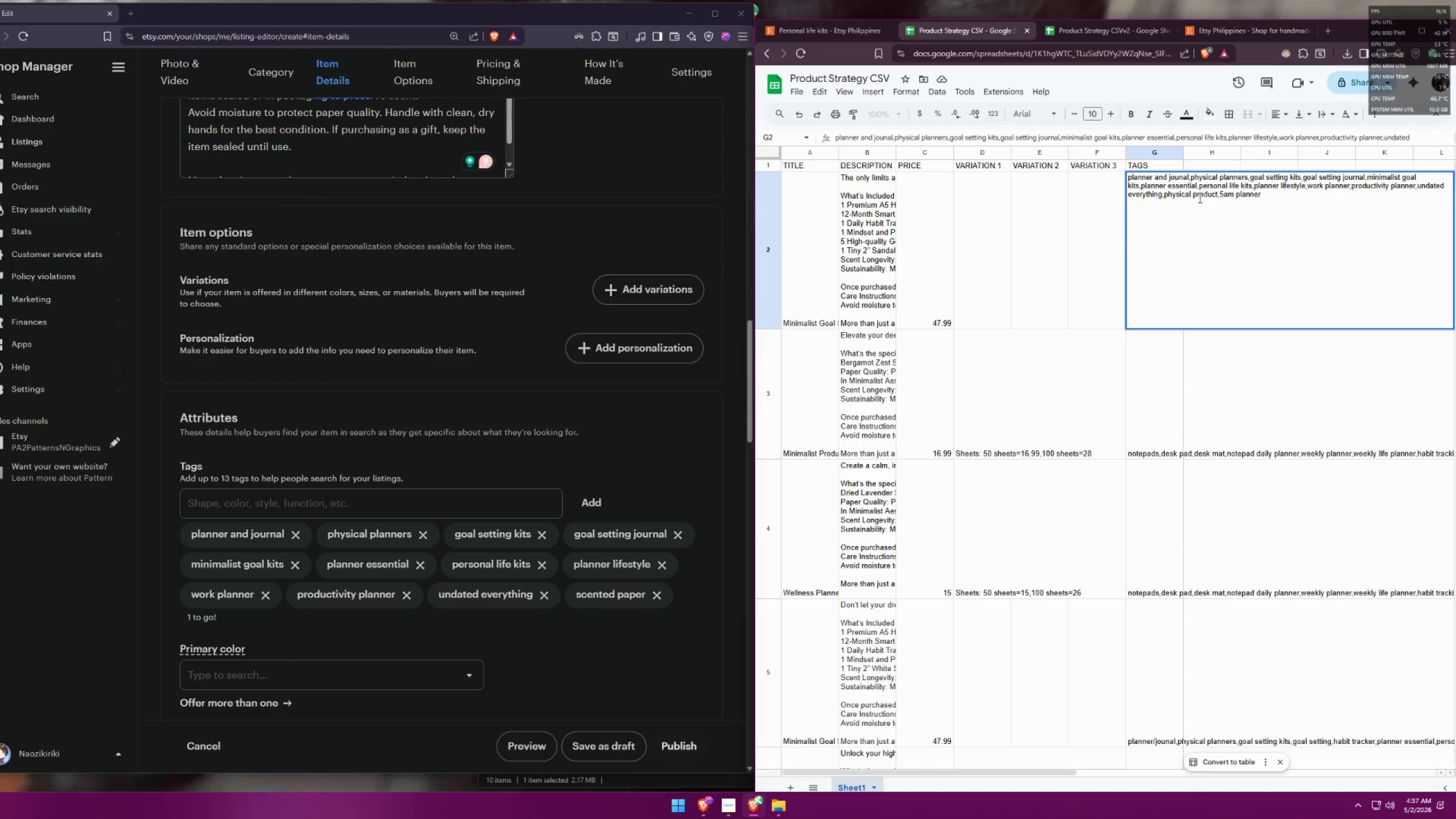 
wait(7.92)
 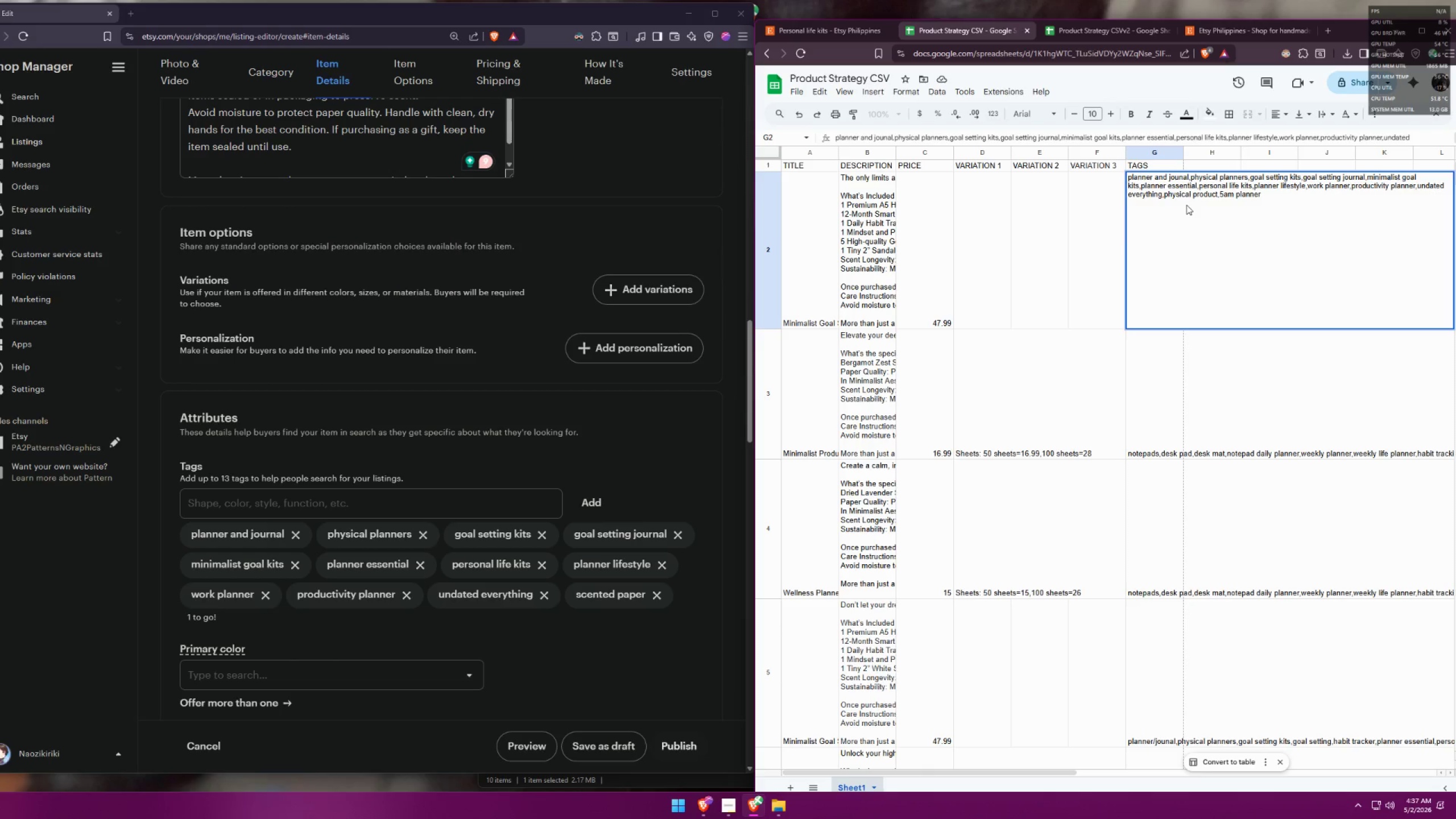 
left_click_drag(start_coordinate=[1218, 193], to_coordinate=[1164, 194])
 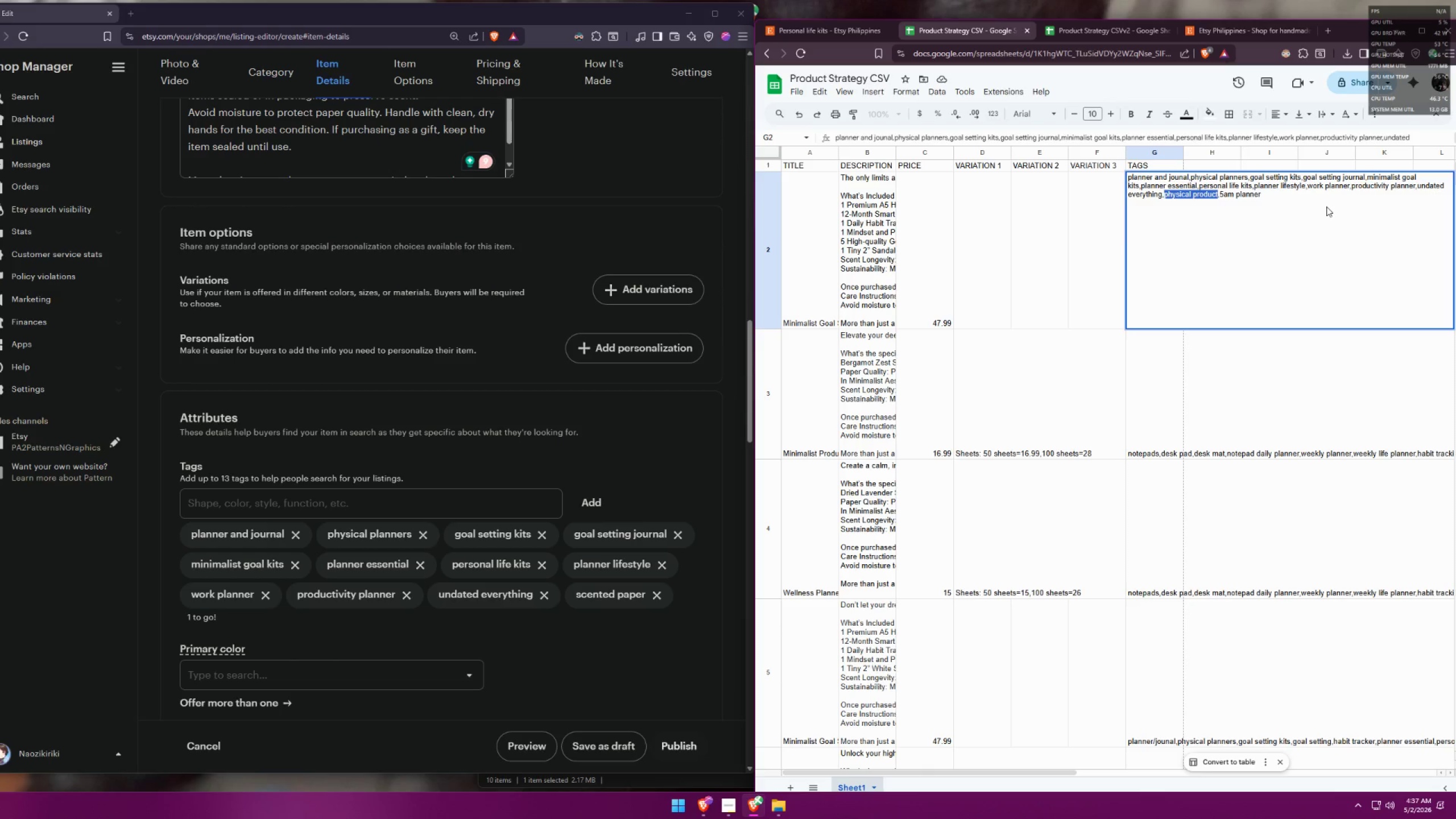 
key(Backspace)
key(Backspace)
type(,scented plann)
key(Backspace)
key(Backspace)
key(Backspace)
key(Backspace)
type(aper)
 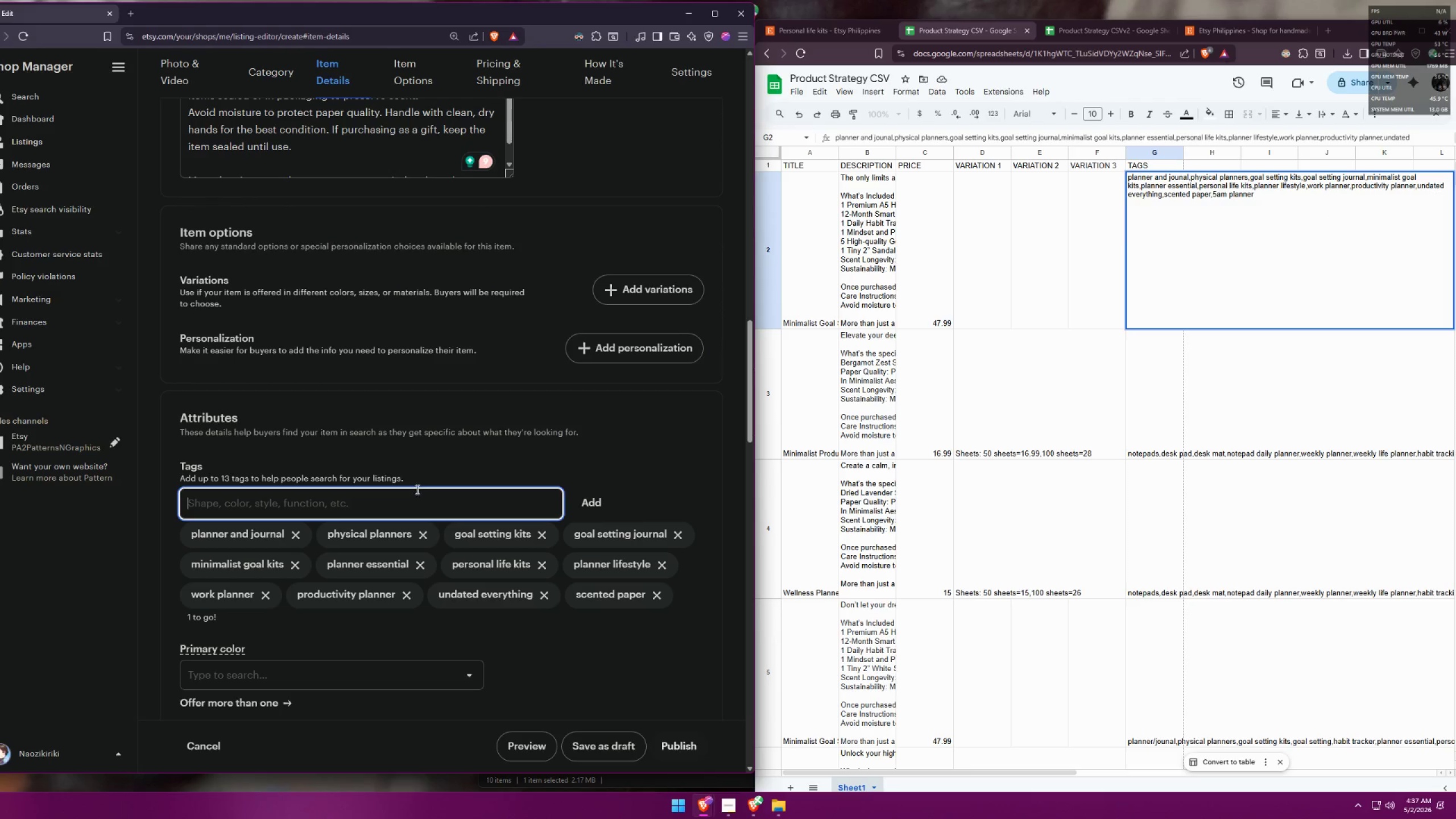 
type(5am planner)
 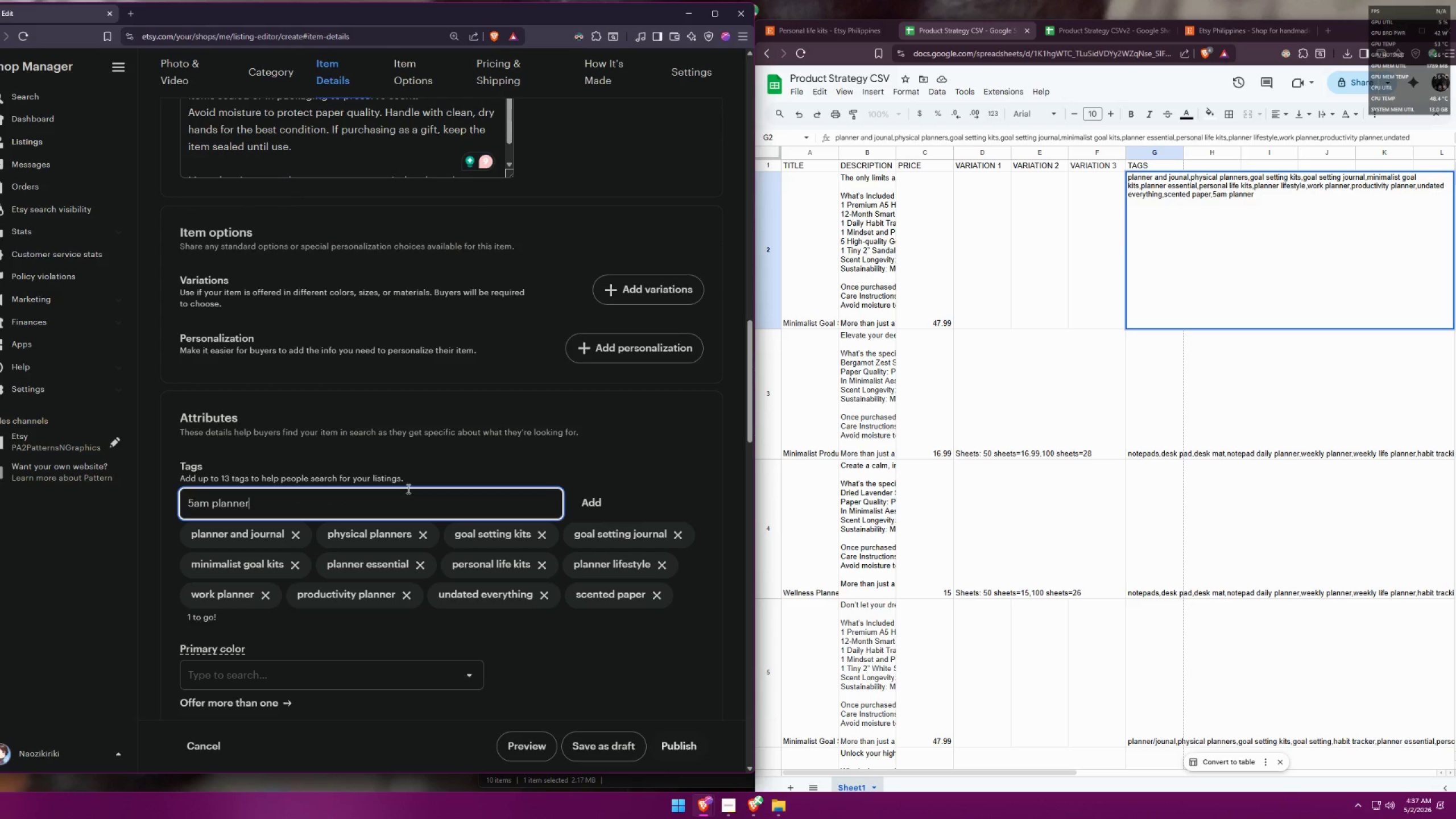 
key(Enter)
 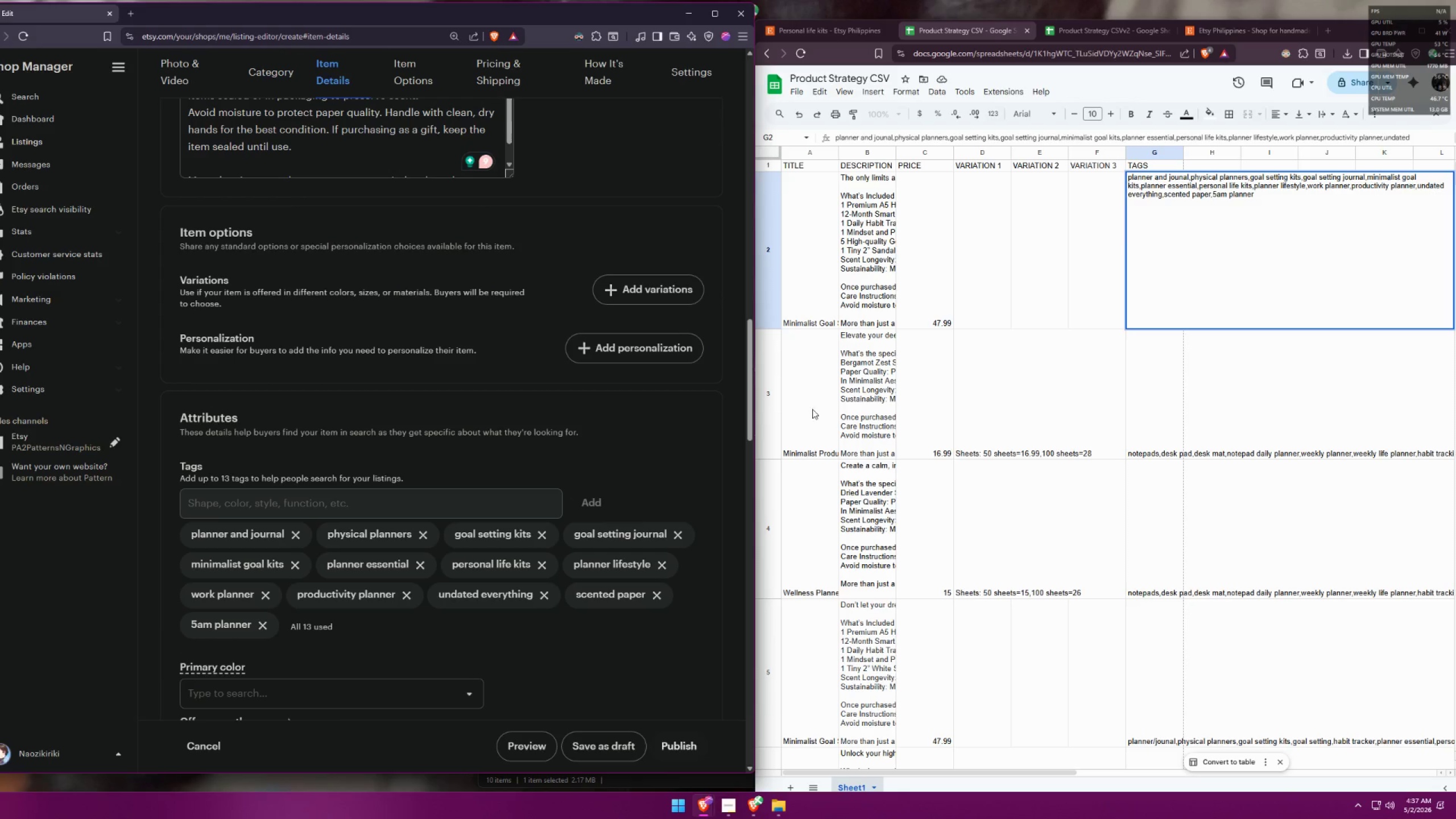 
wait(5.33)
 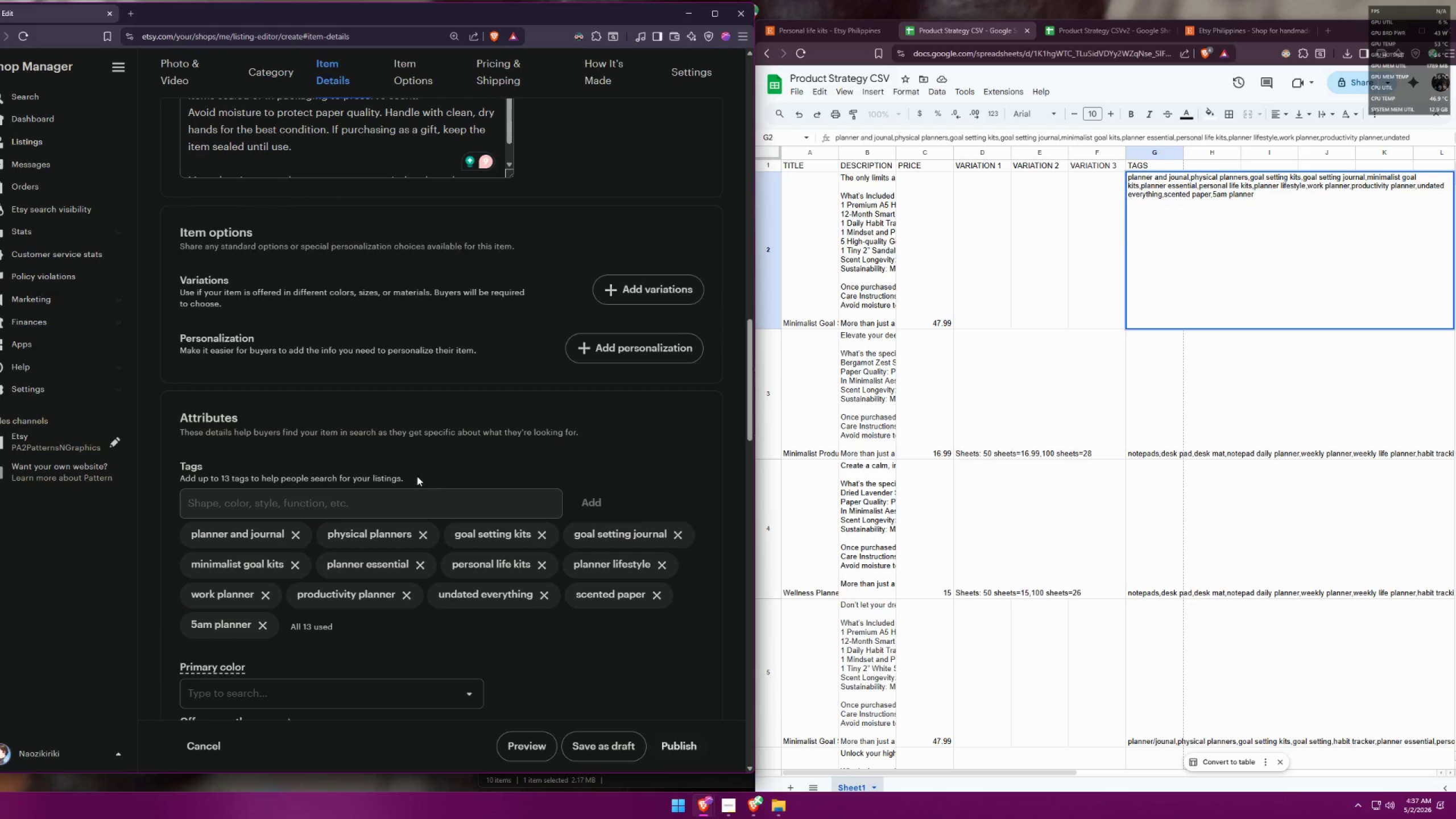 
double_click([1143, 205])
 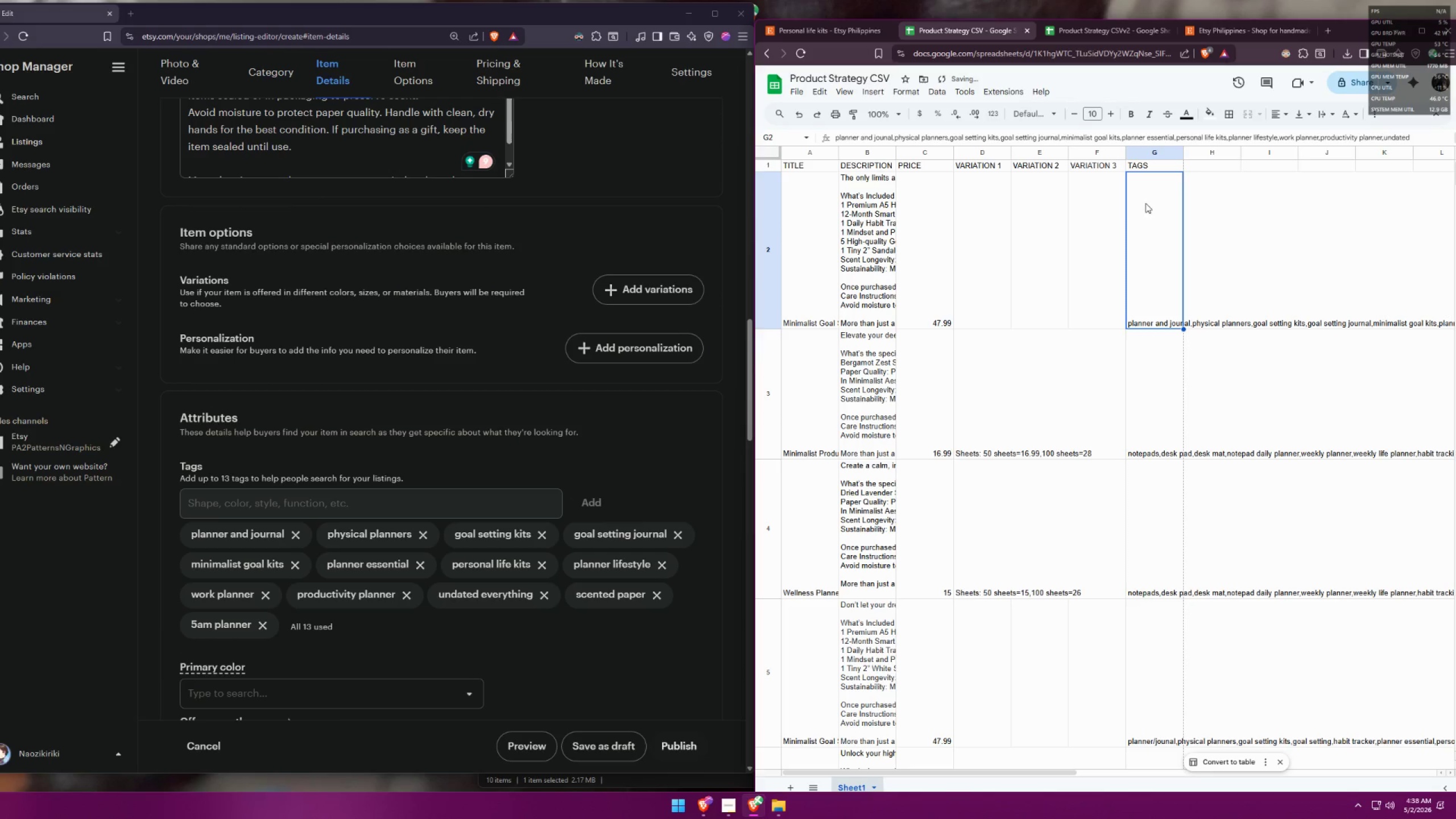 
left_click([1126, 206])
 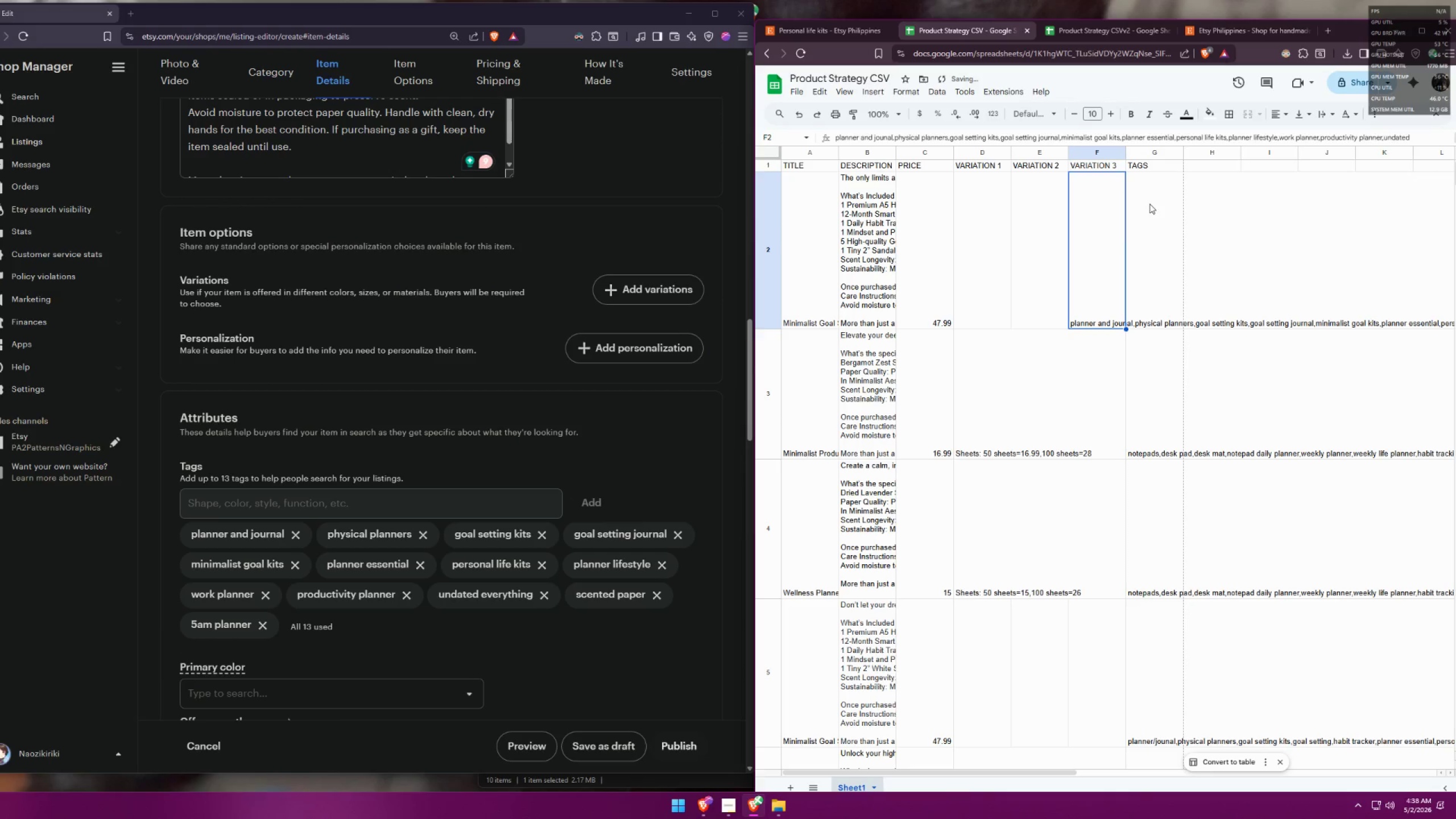 
hold_key(key=ControlLeft, duration=0.31)
 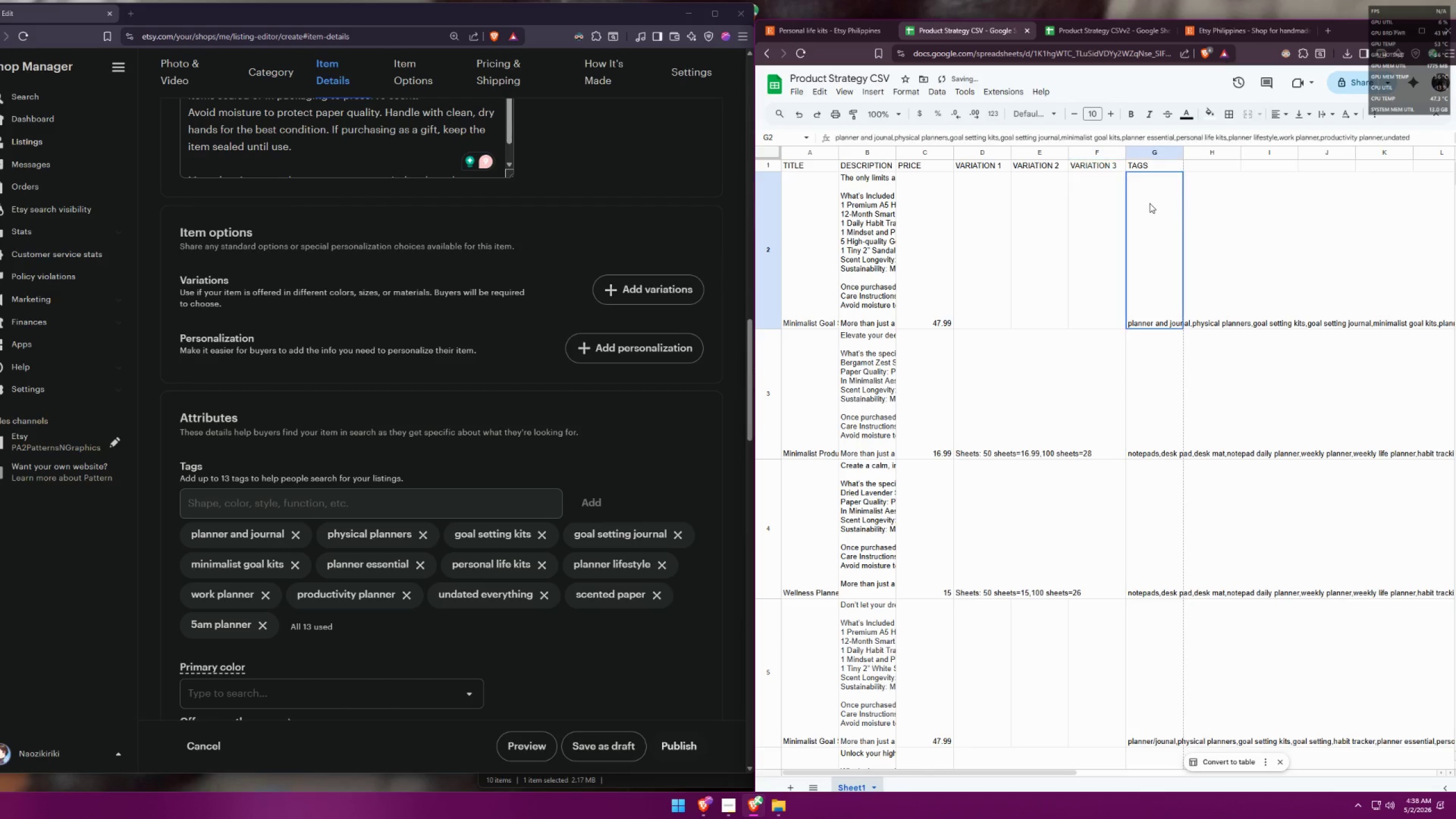 
key(Z)
 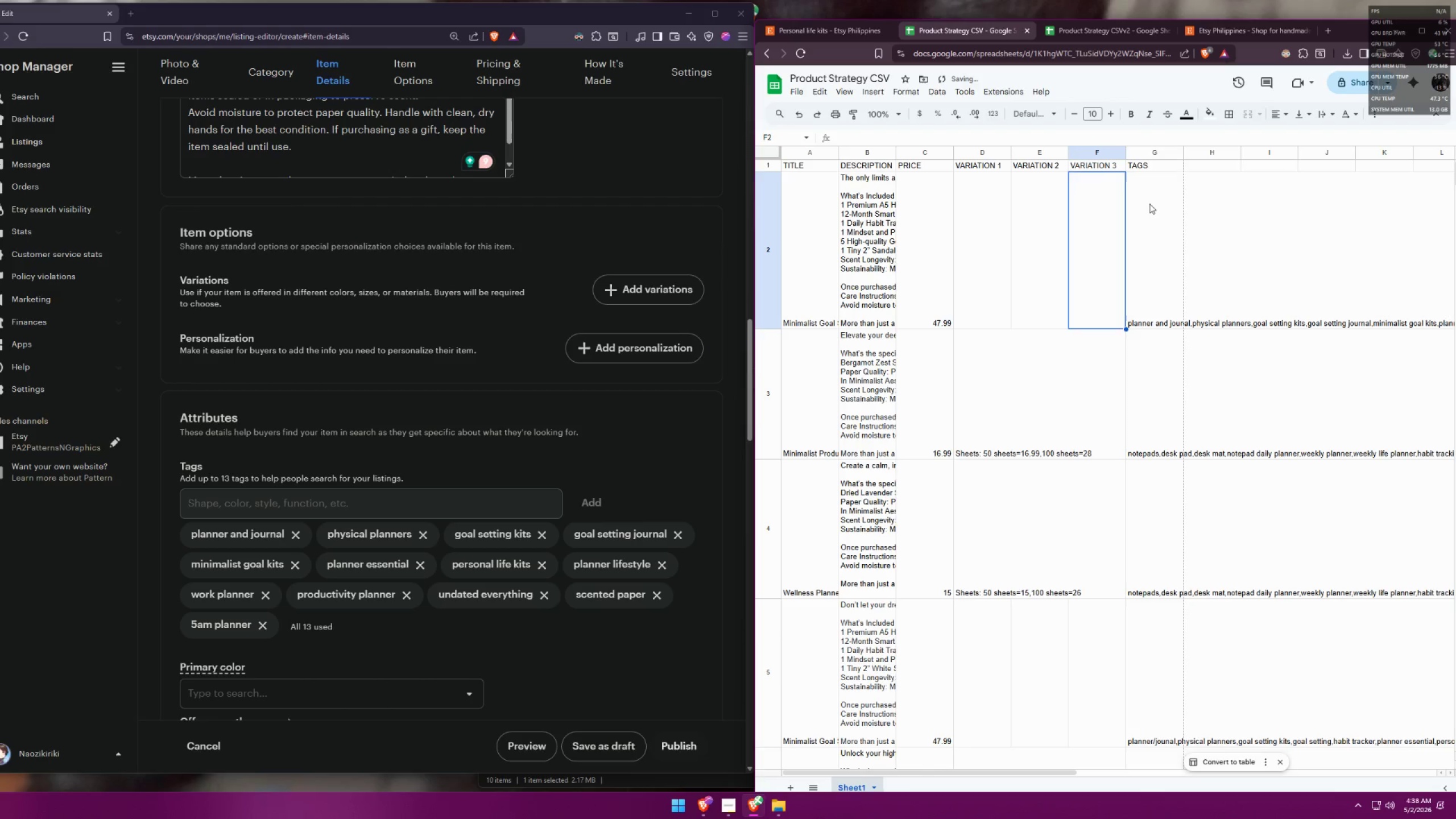 
double_click([1149, 203])
 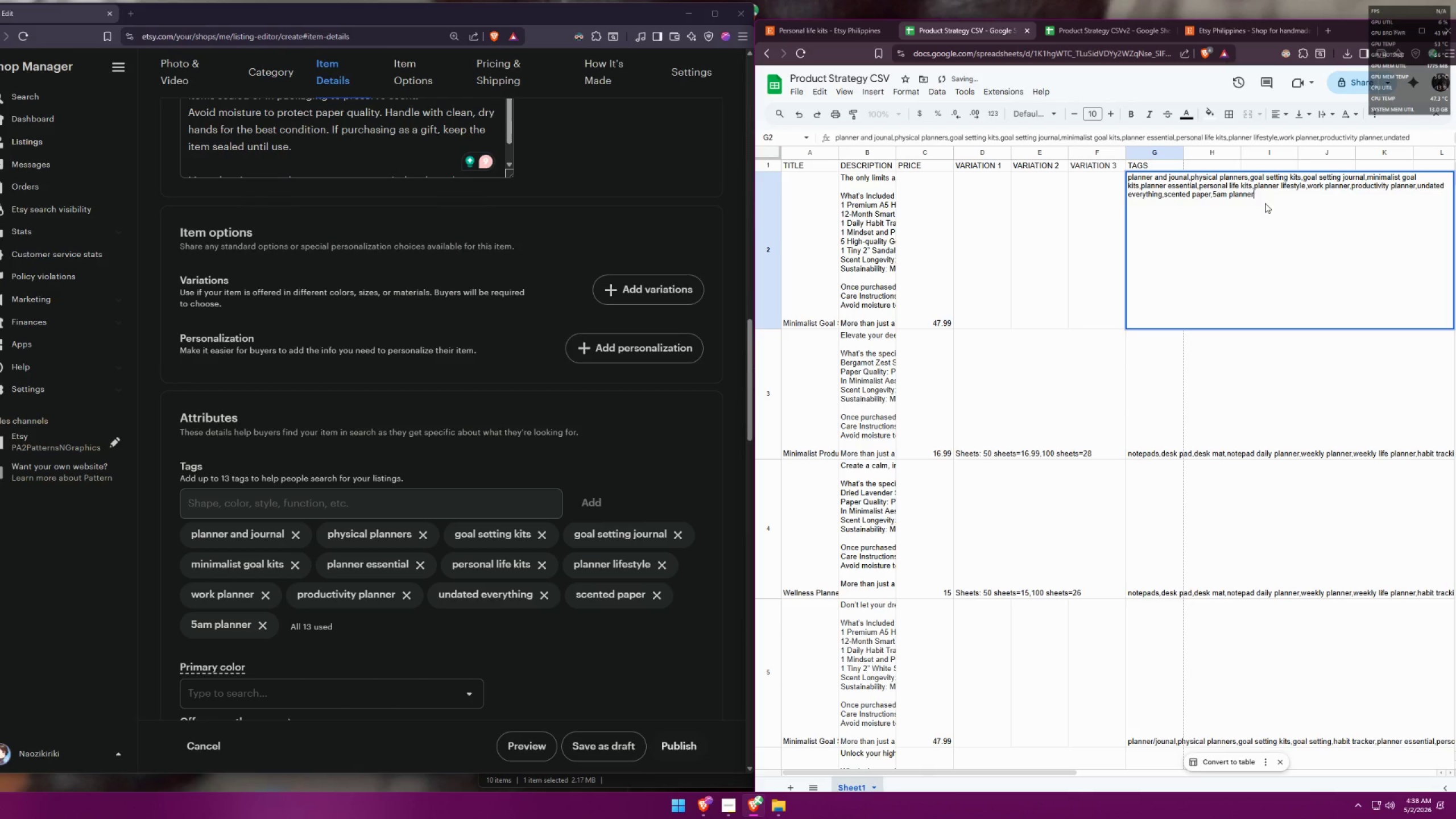 
left_click_drag(start_coordinate=[1268, 199], to_coordinate=[1149, 181])
 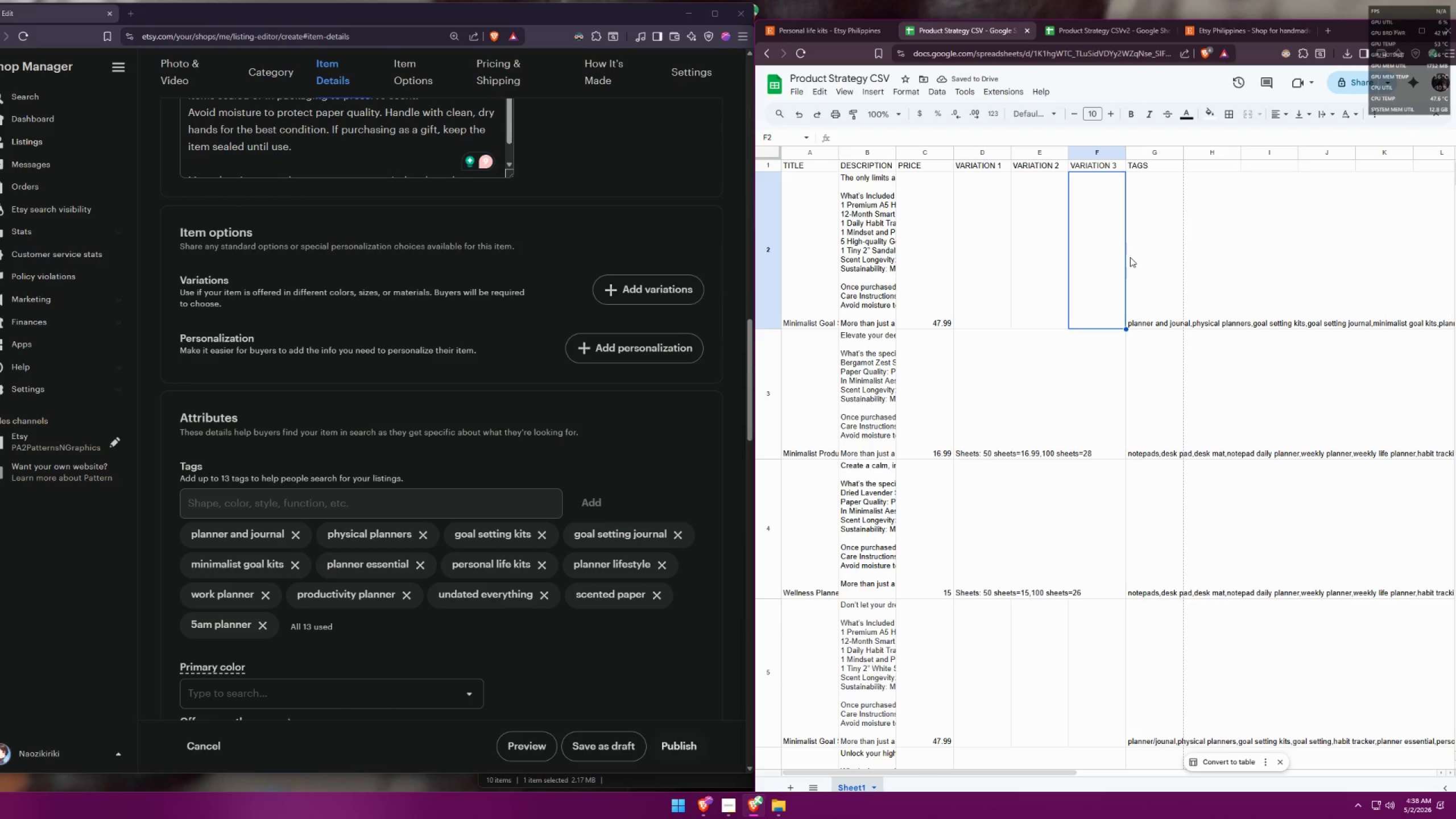 
hold_key(key=ShiftLeft, duration=0.38)
 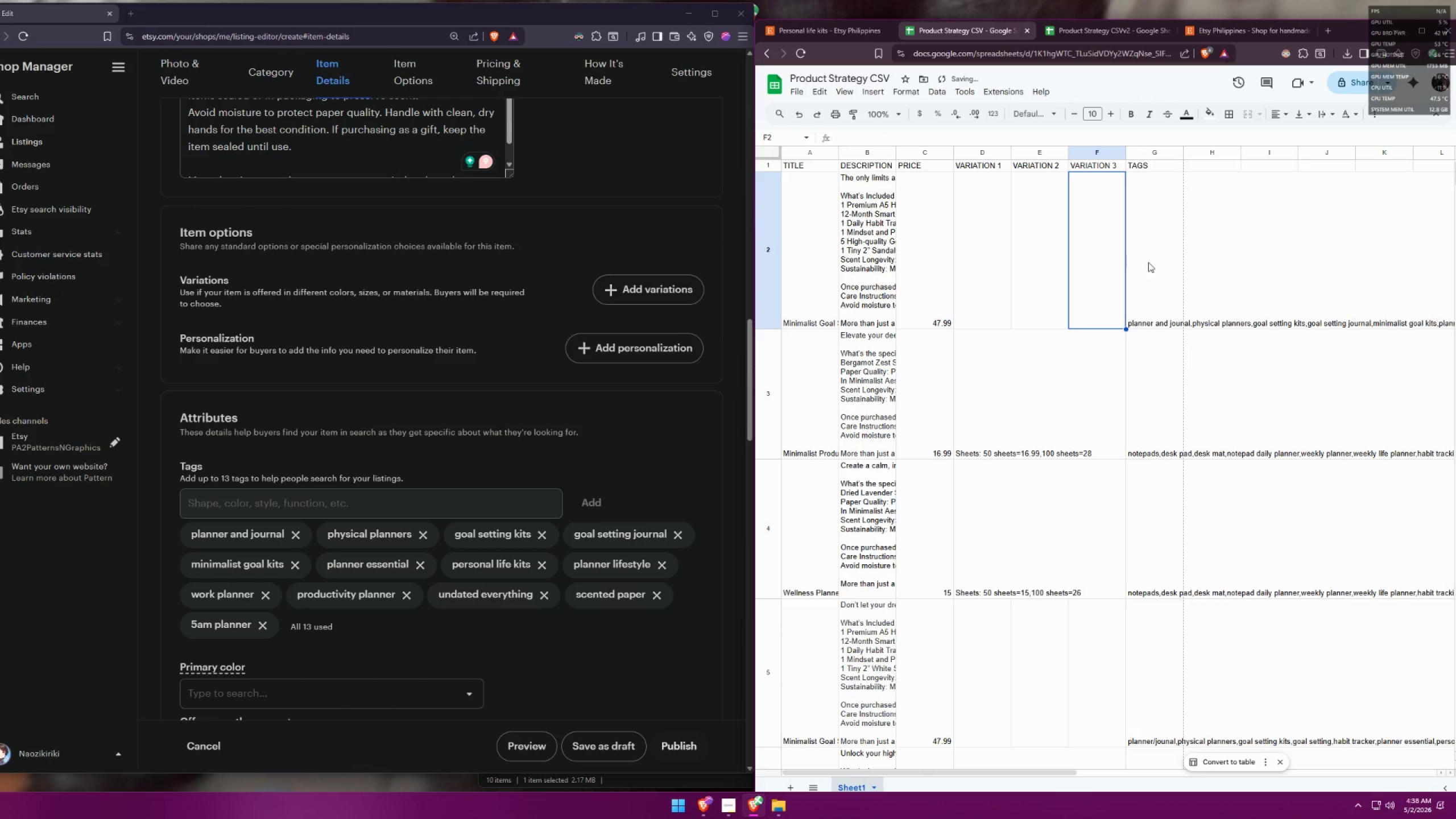 
key(Control+Z)
 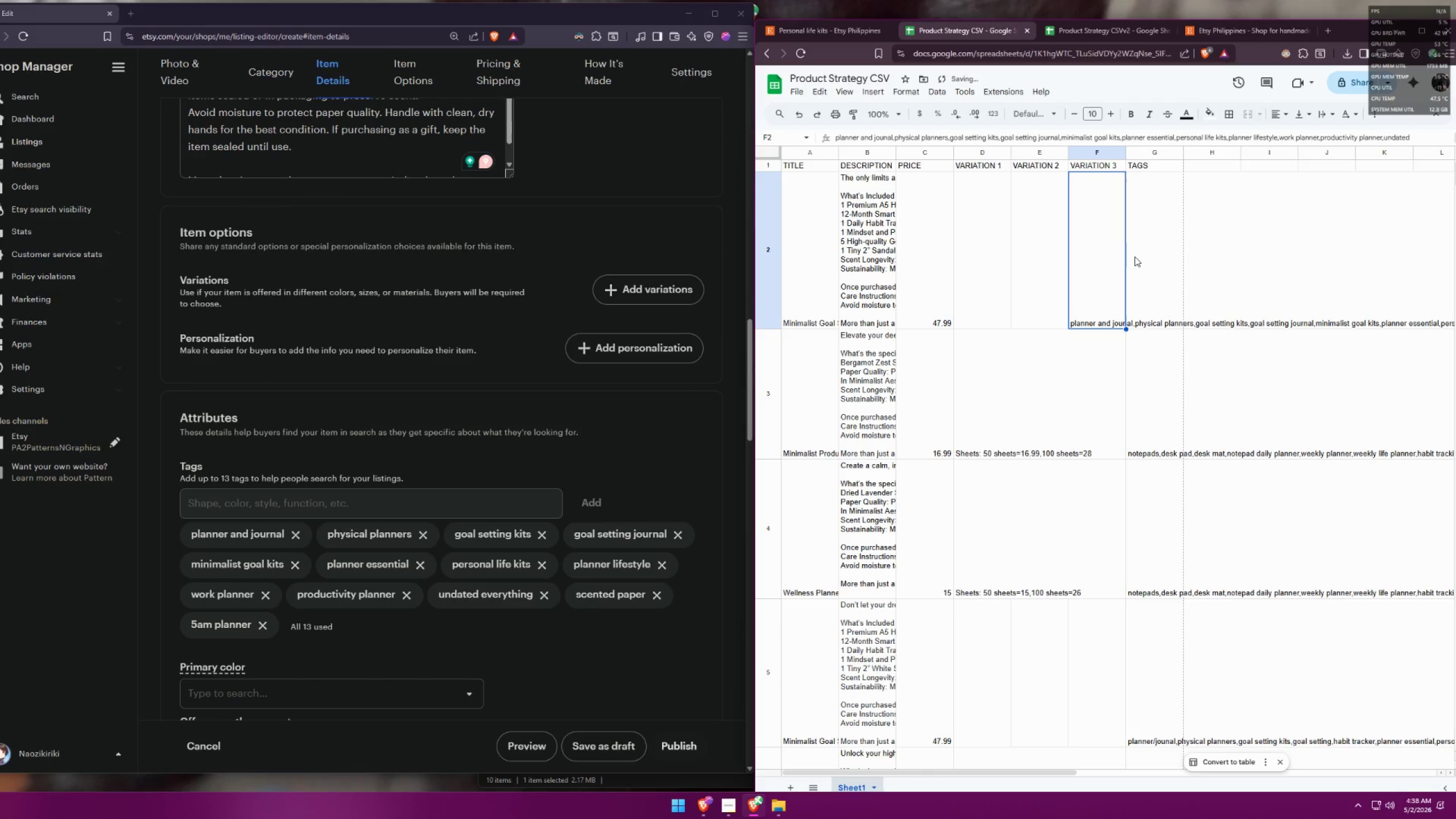 
key(Control+Z)
 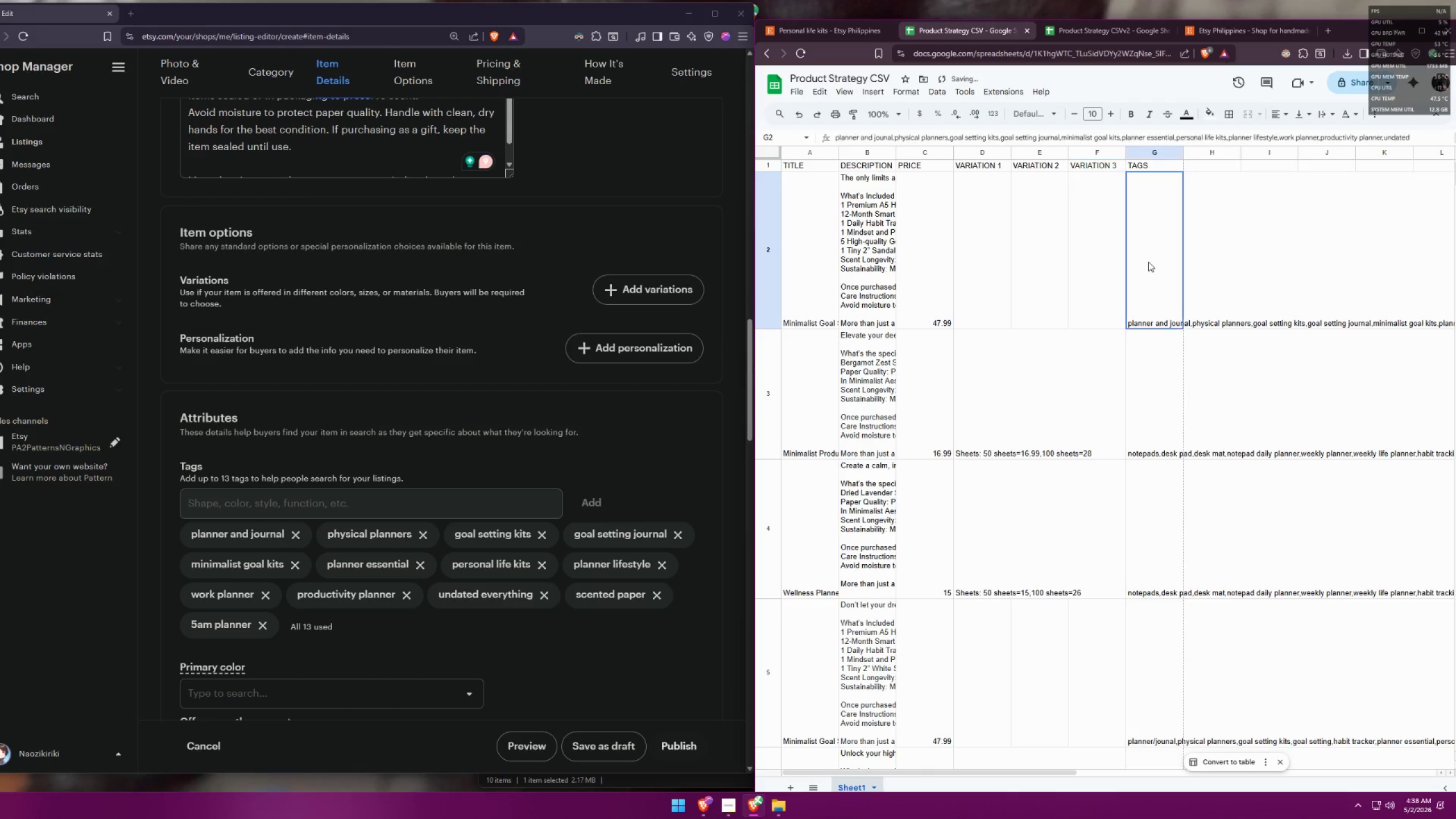 
double_click([1148, 262])
 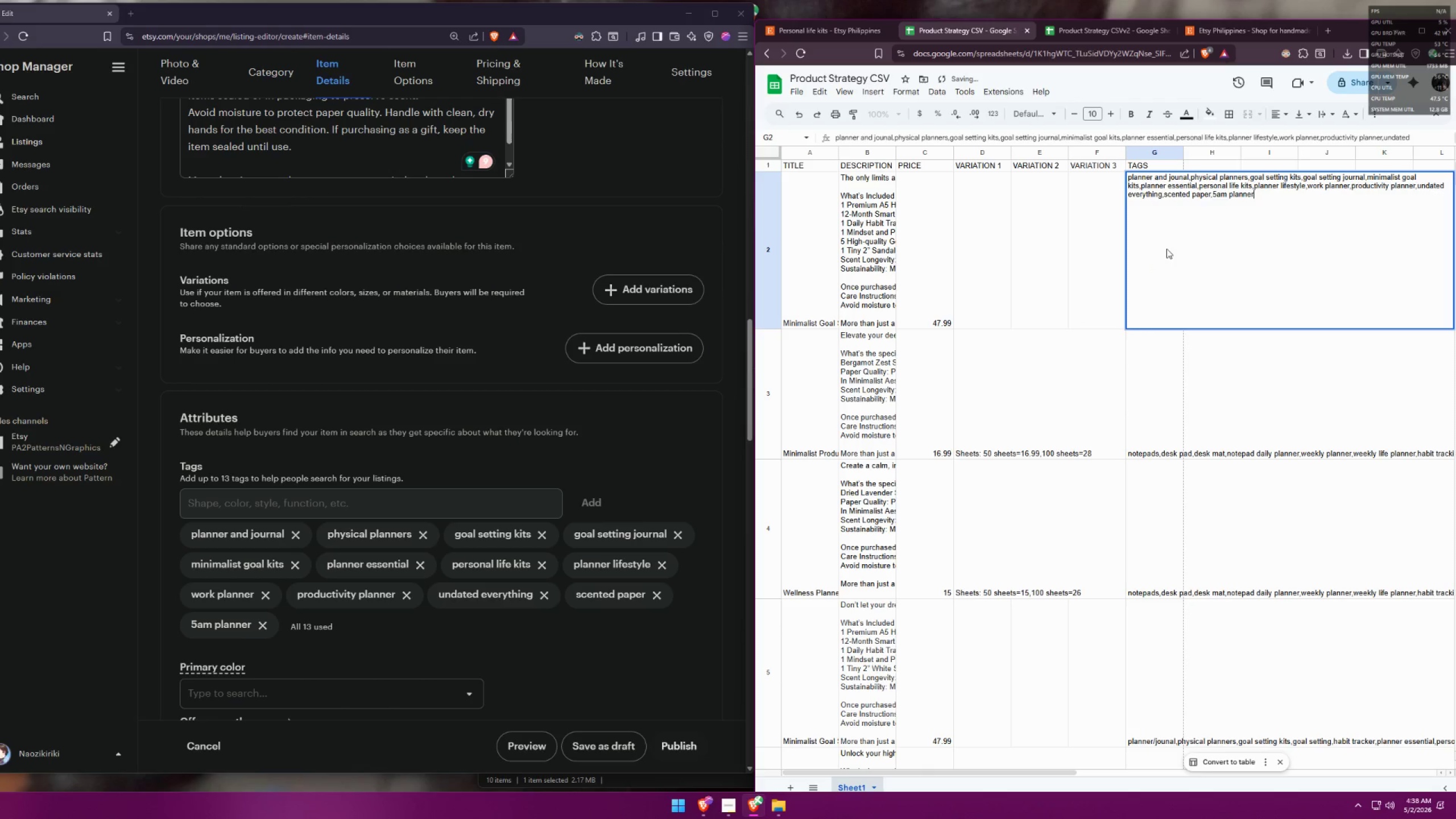 
key(Control+A)
 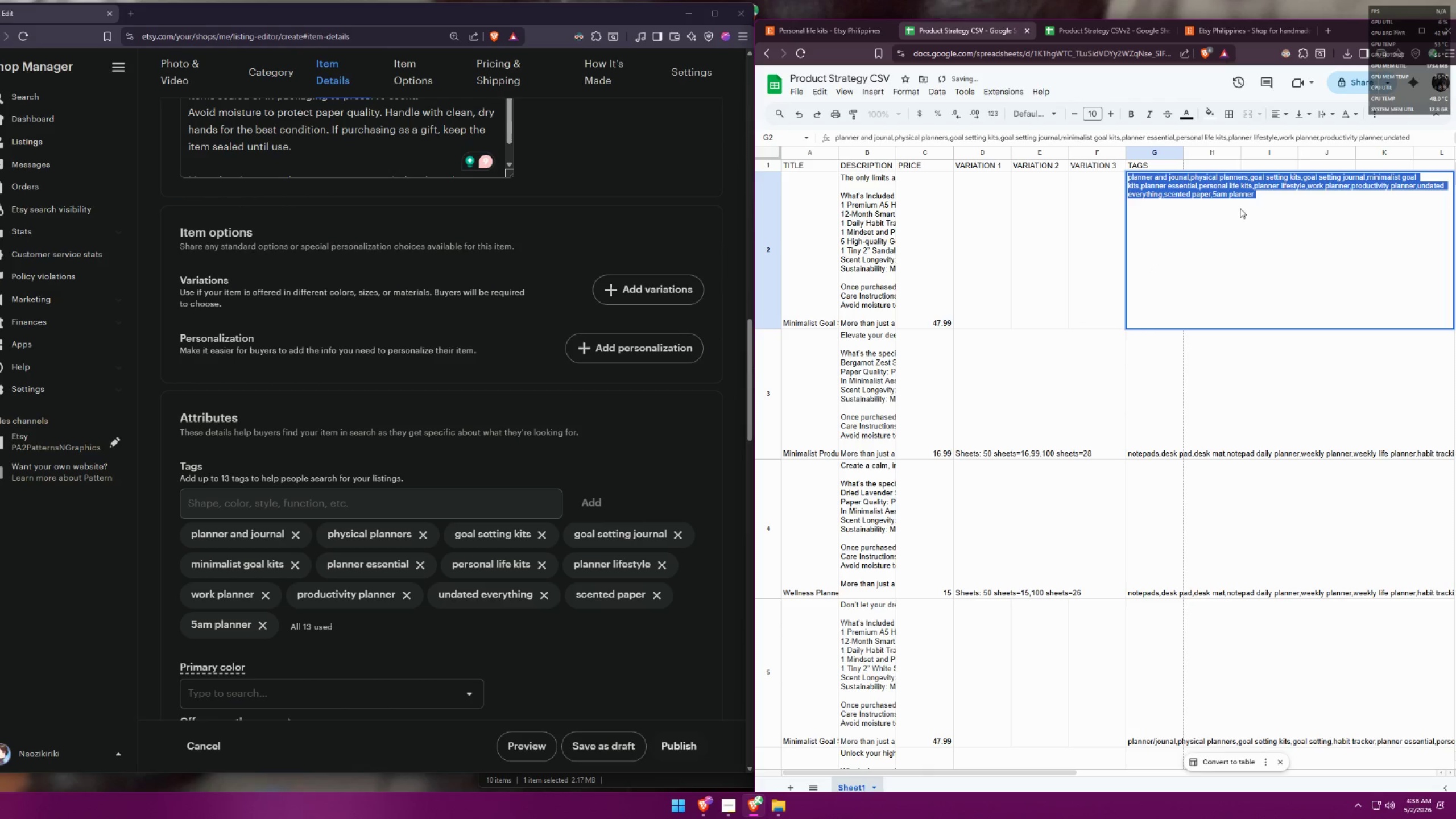 
key(Control+C)
 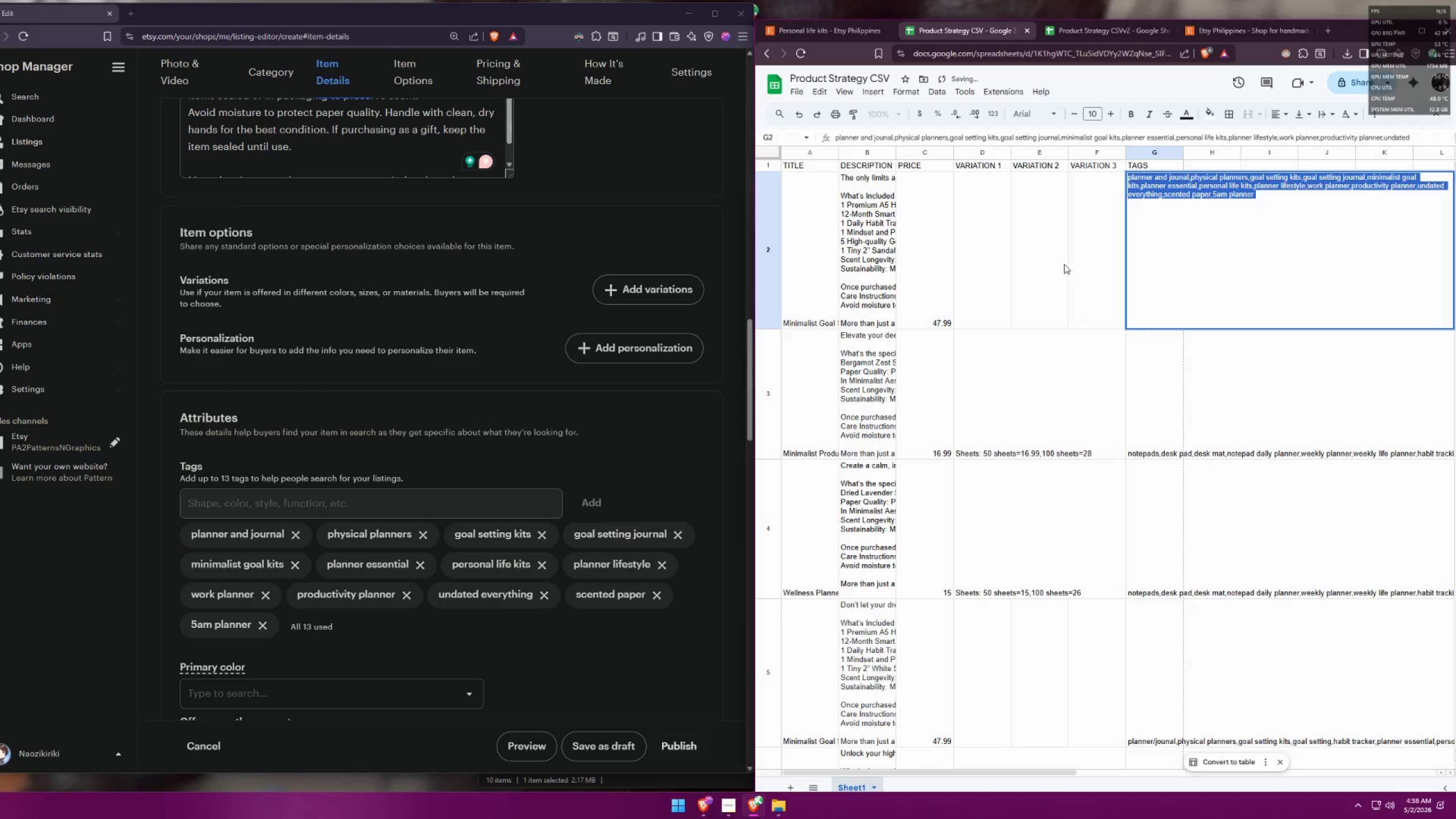 
left_click([1061, 267])
 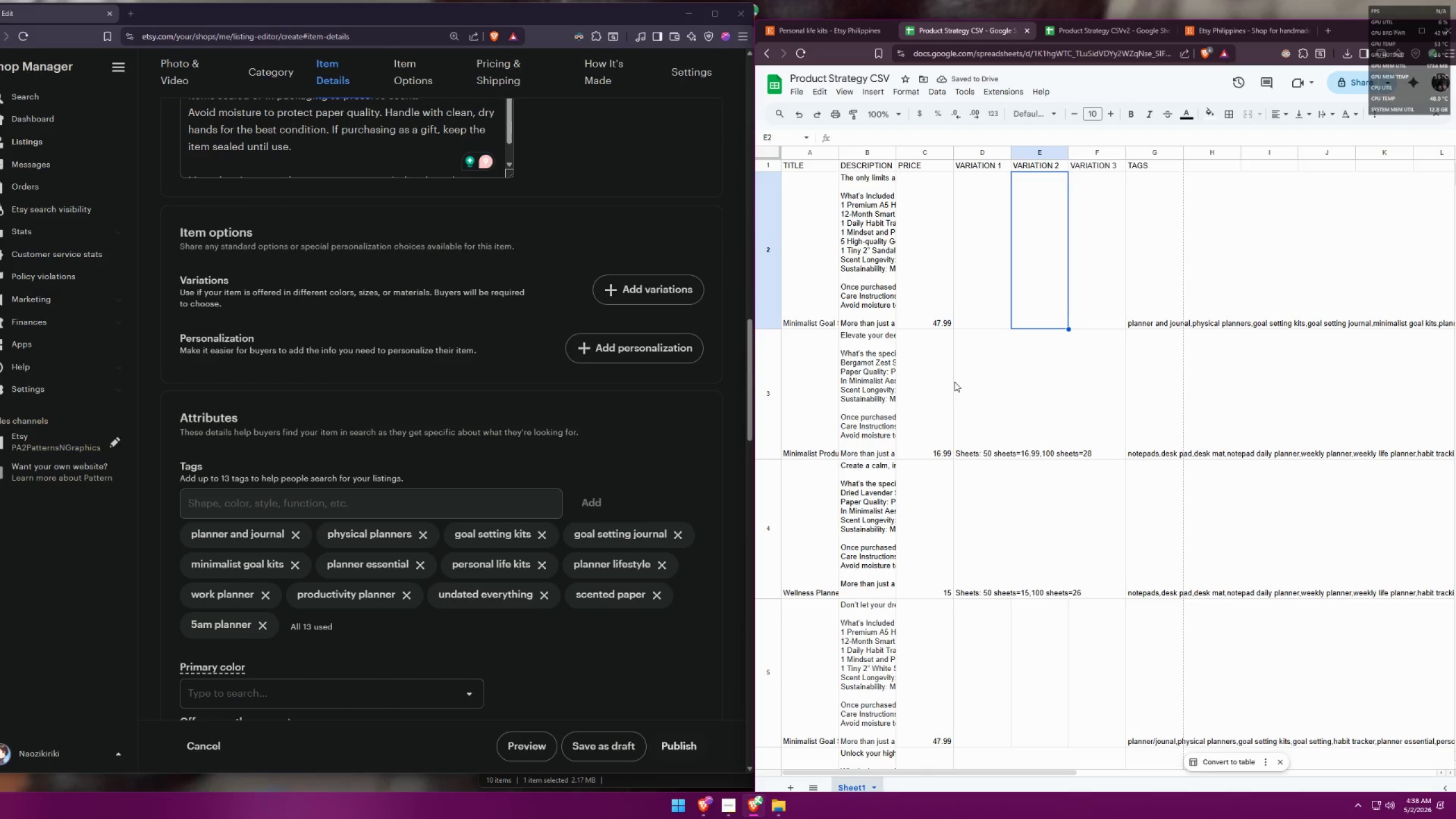 
key(Control+ControlLeft)
 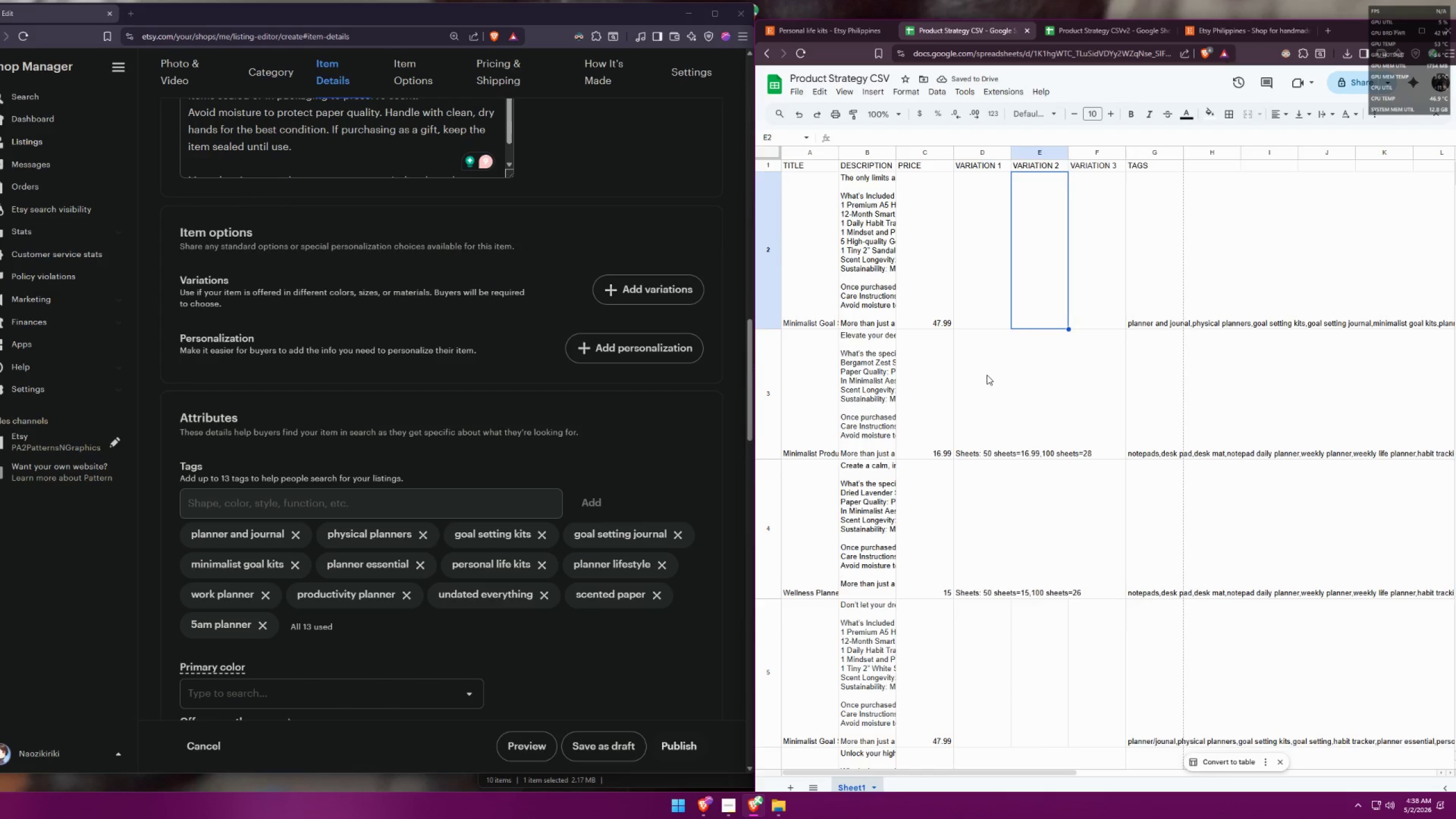 
scroll: coordinate [1000, 374], scroll_direction: down, amount: 4.0
 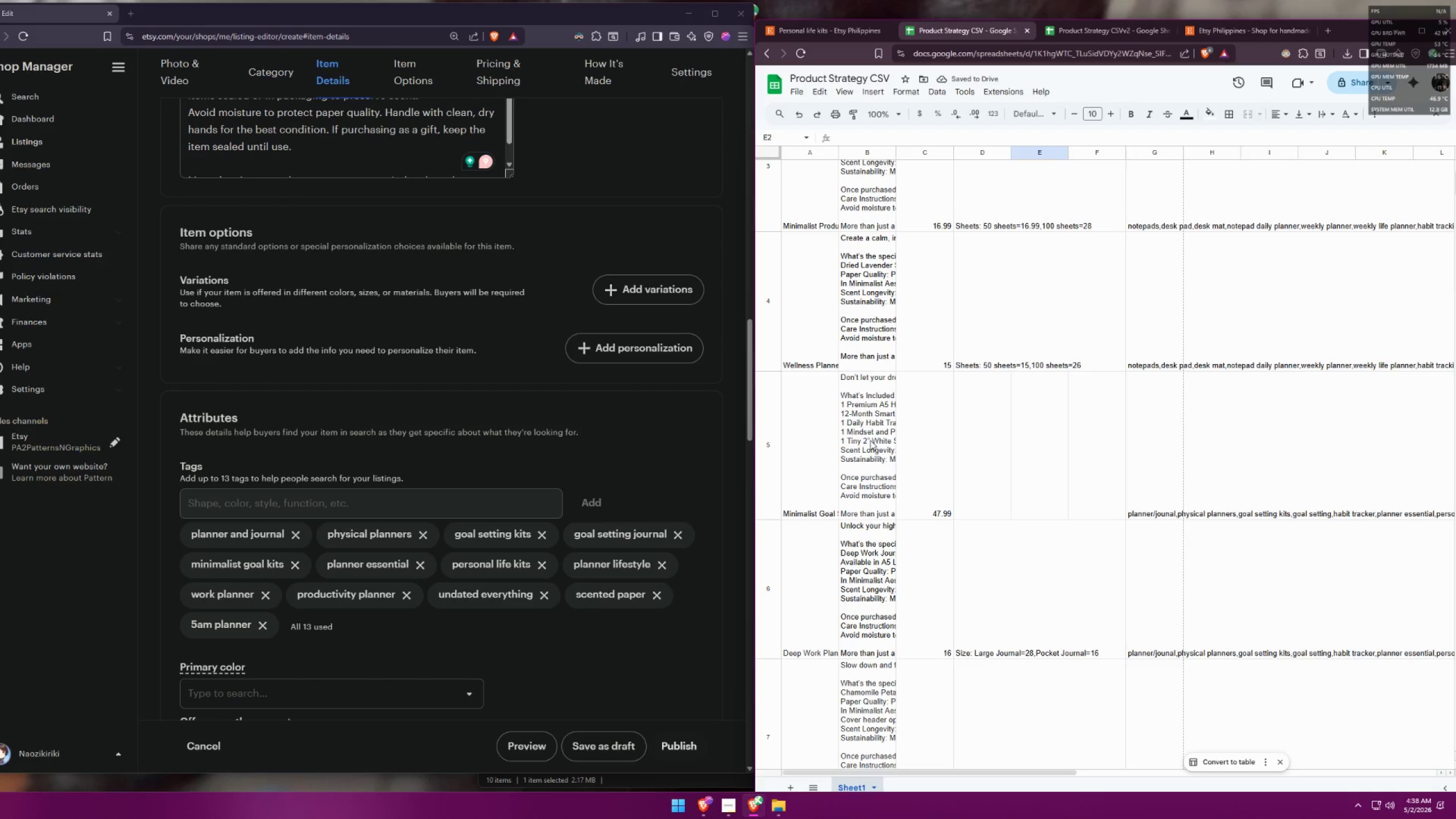 
left_click([822, 439])
 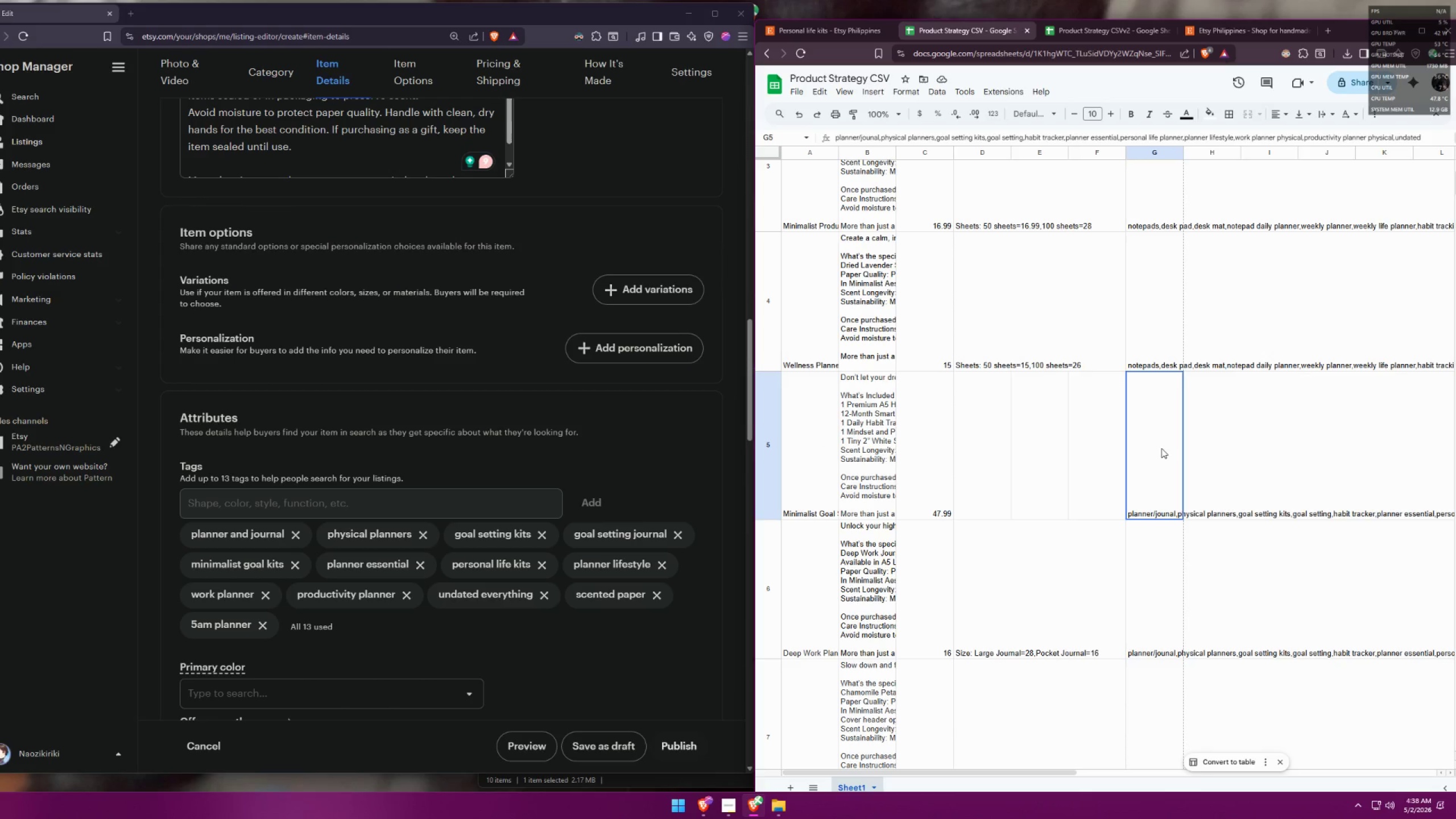 
double_click([1179, 387])
 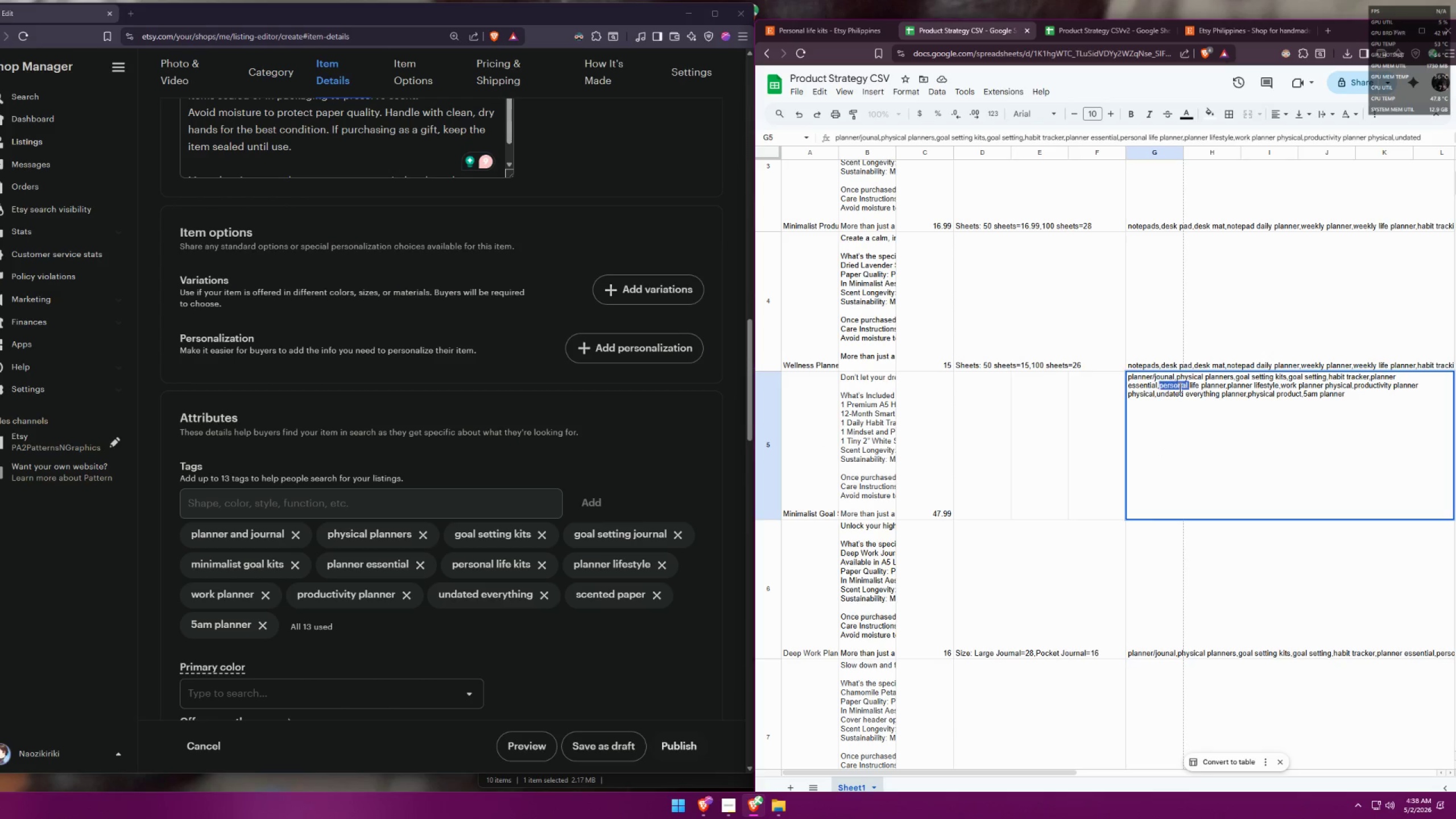 
triple_click([1179, 387])
 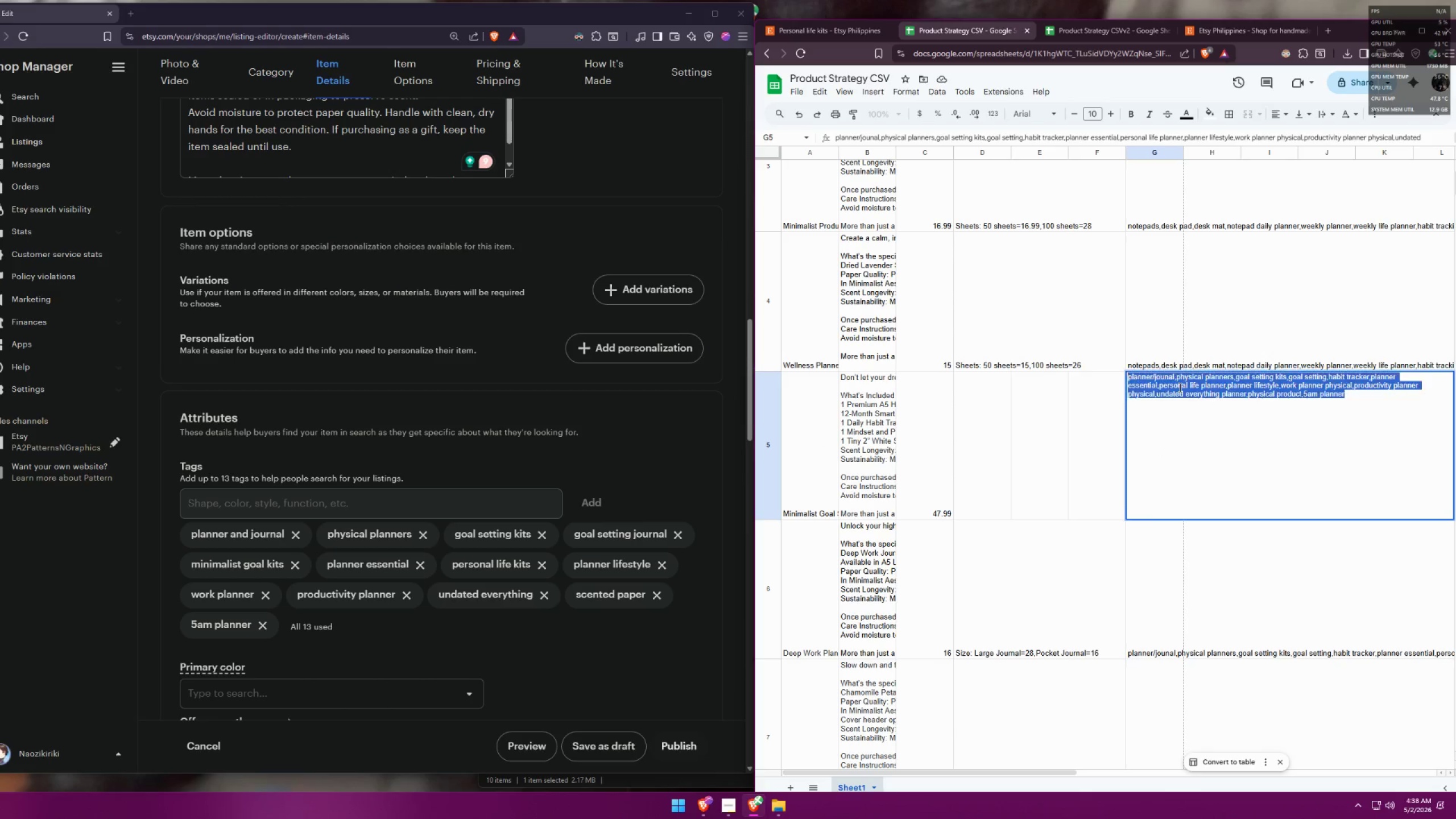 
key(Control+A)
 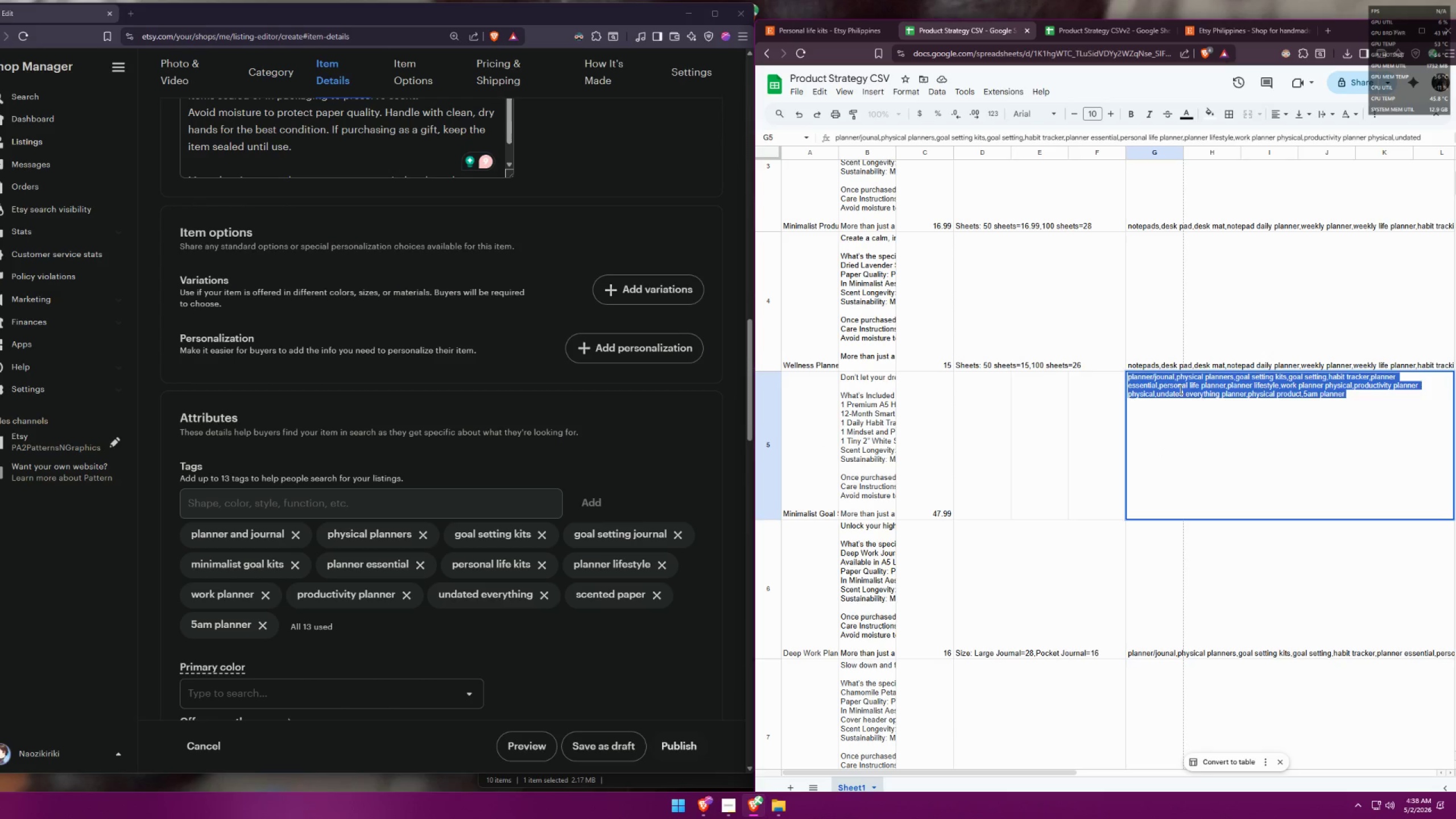 
key(Control+V)
 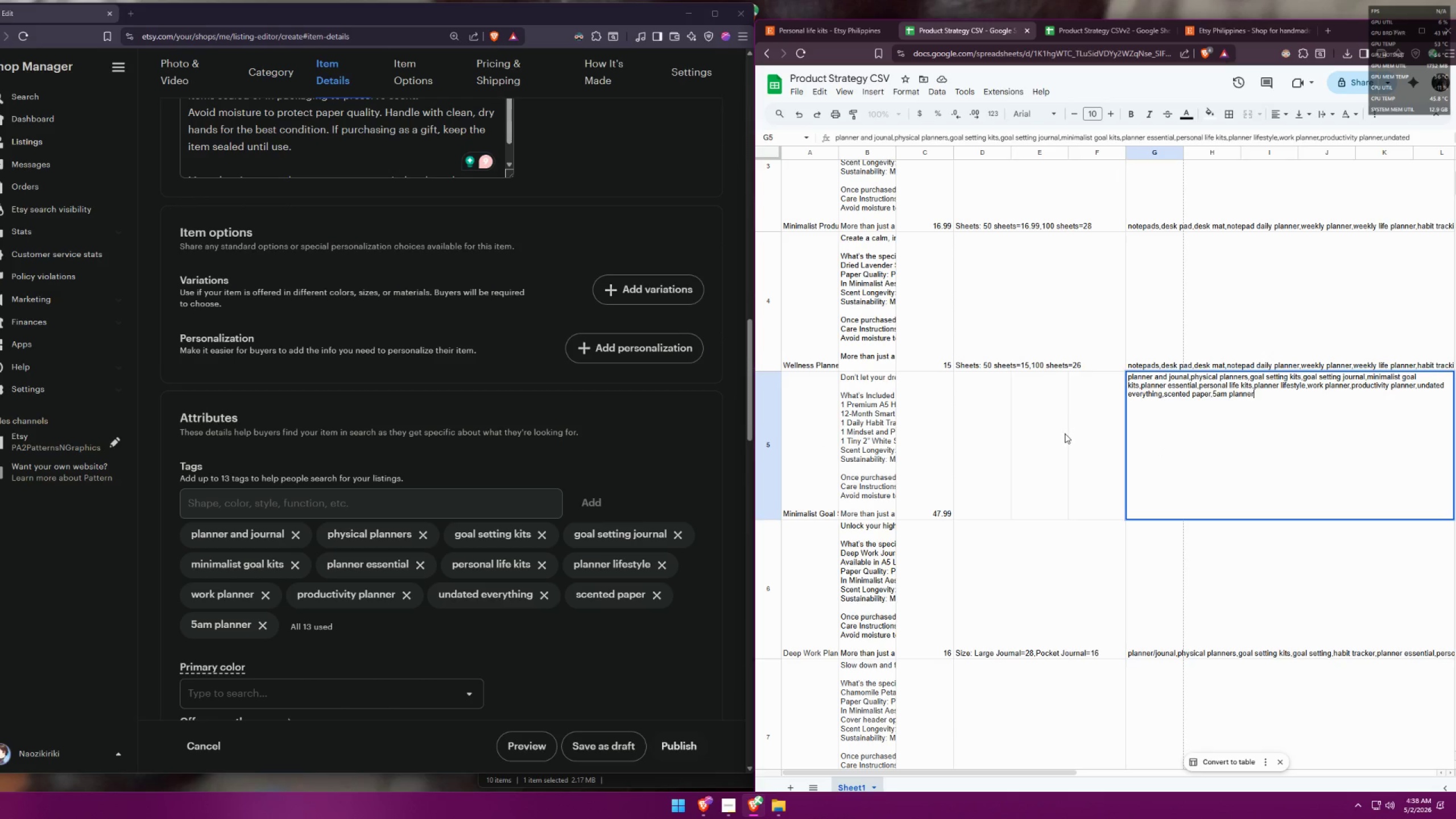 
left_click([1082, 428])
 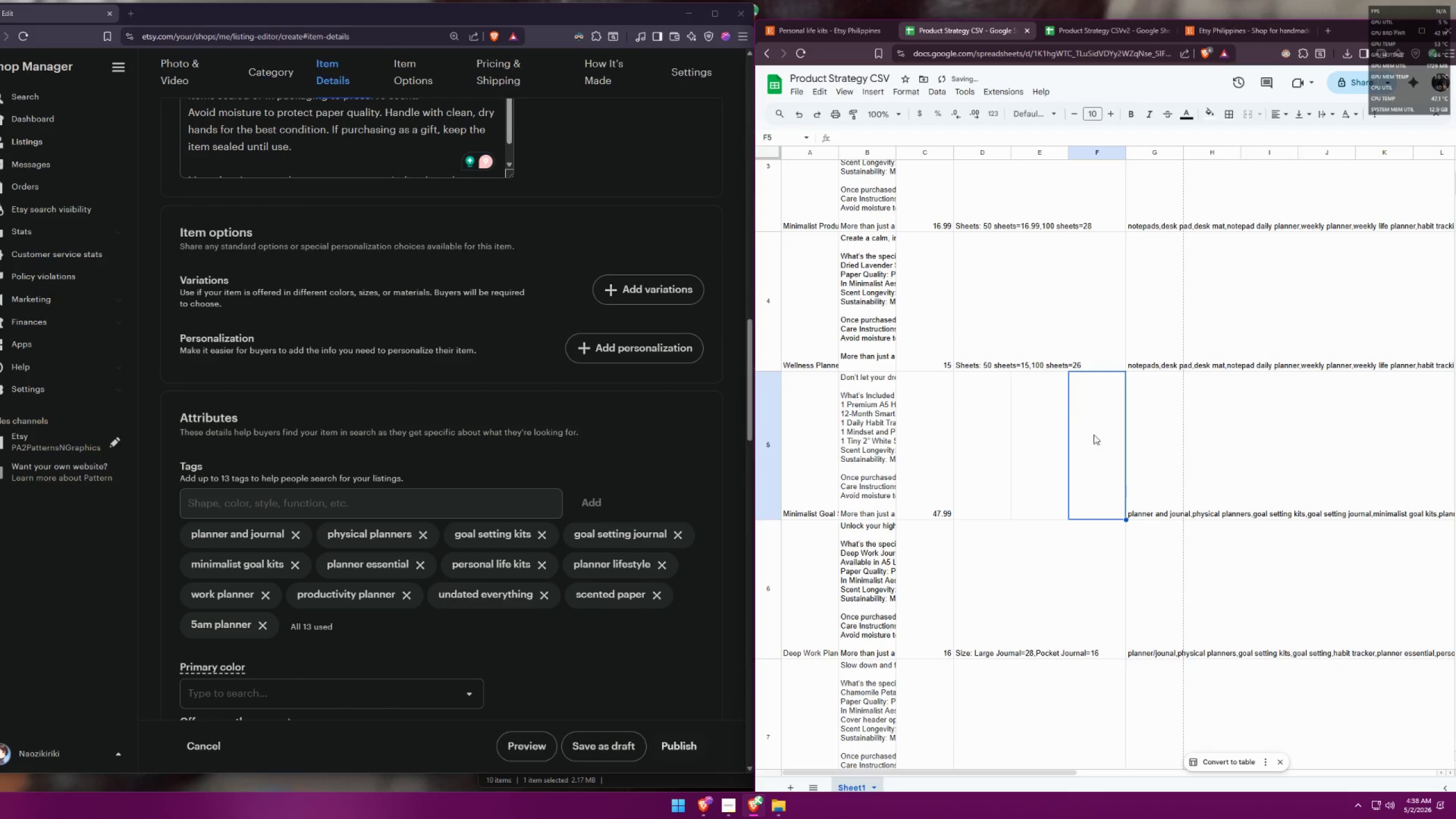 
scroll: coordinate [1104, 433], scroll_direction: up, amount: 7.0
 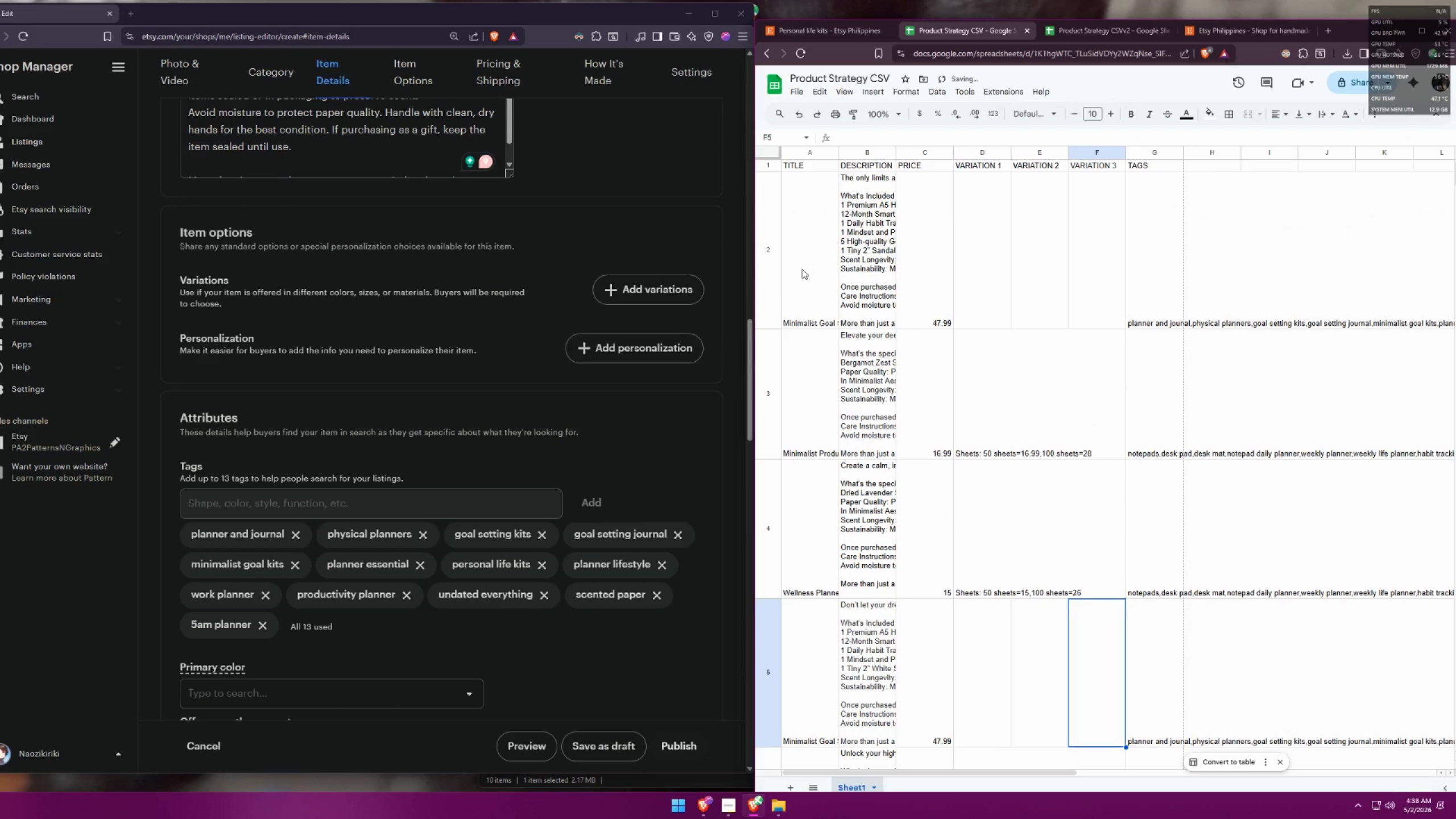 
double_click([841, 277])
 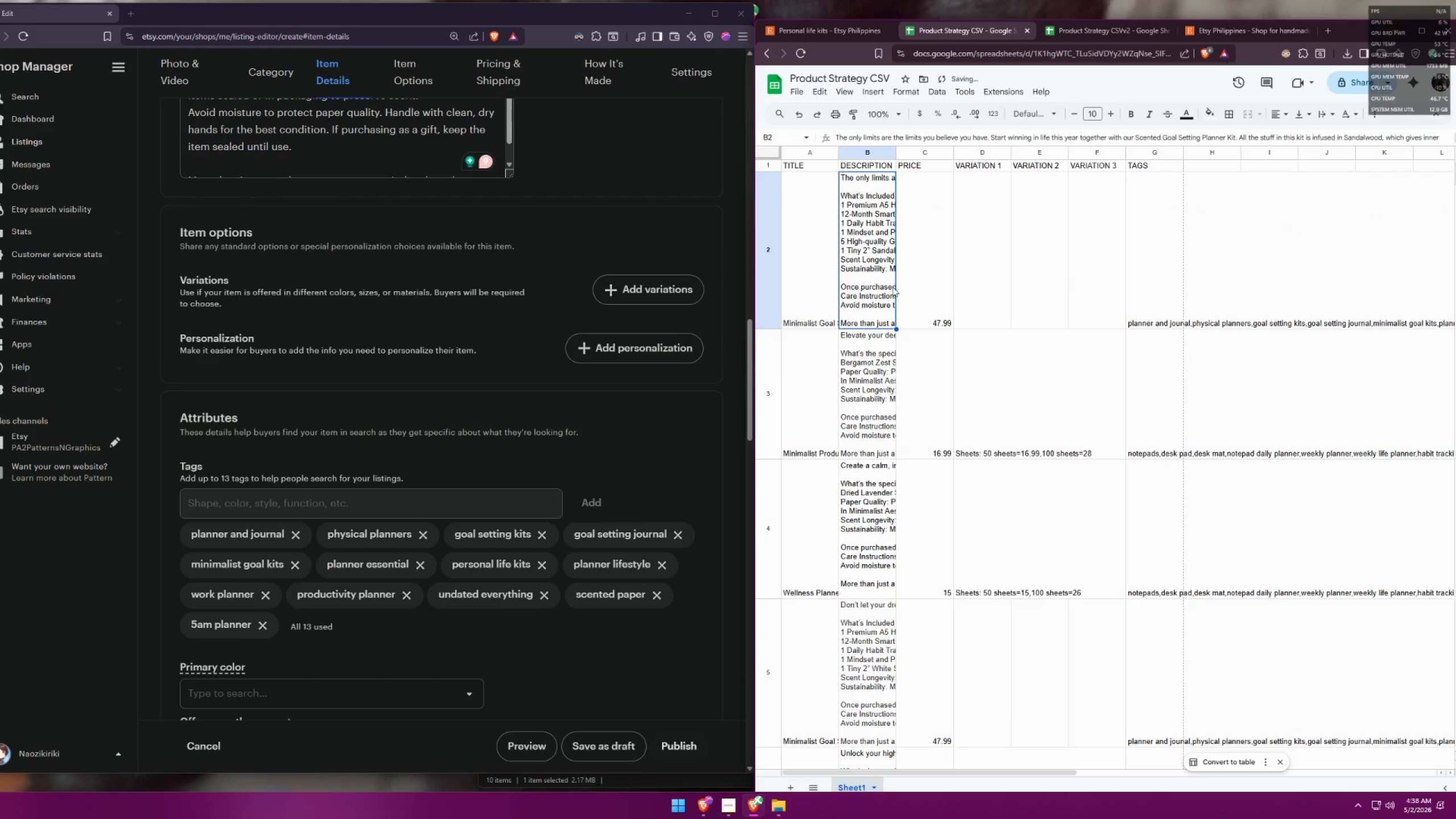 
triple_click([920, 283])
 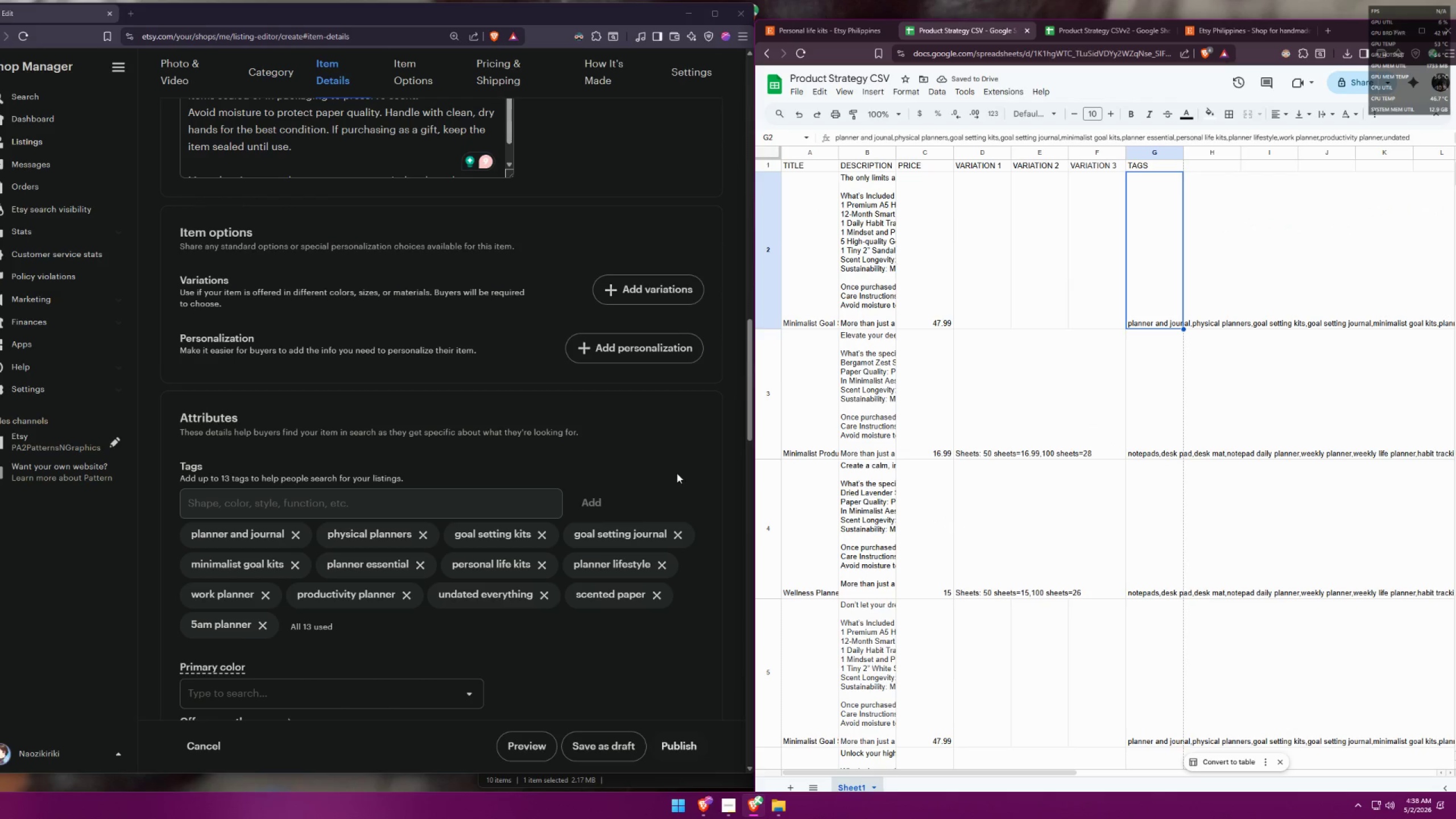 
scroll: coordinate [537, 584], scroll_direction: down, amount: 13.0
 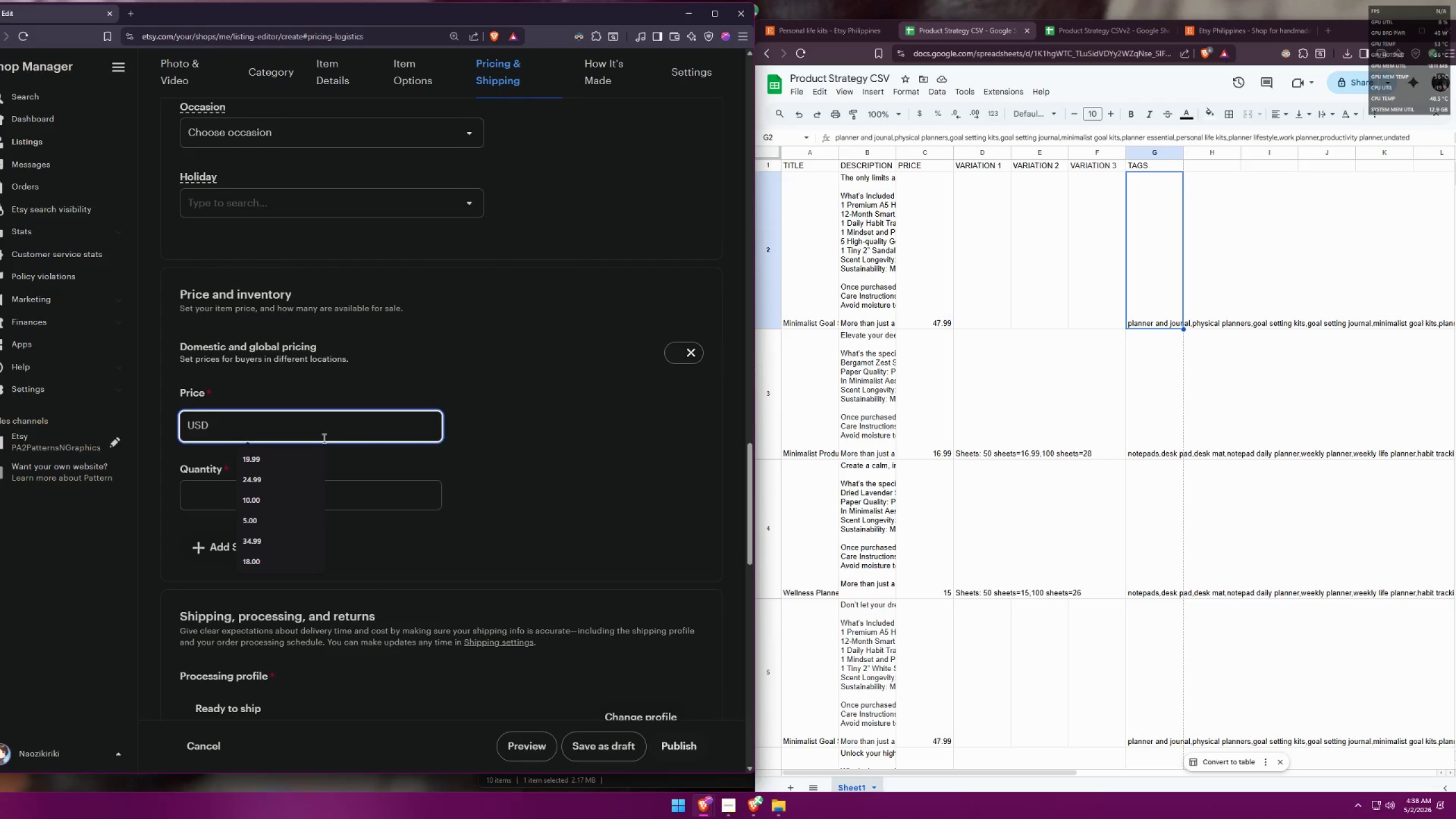 
type(47.99)
 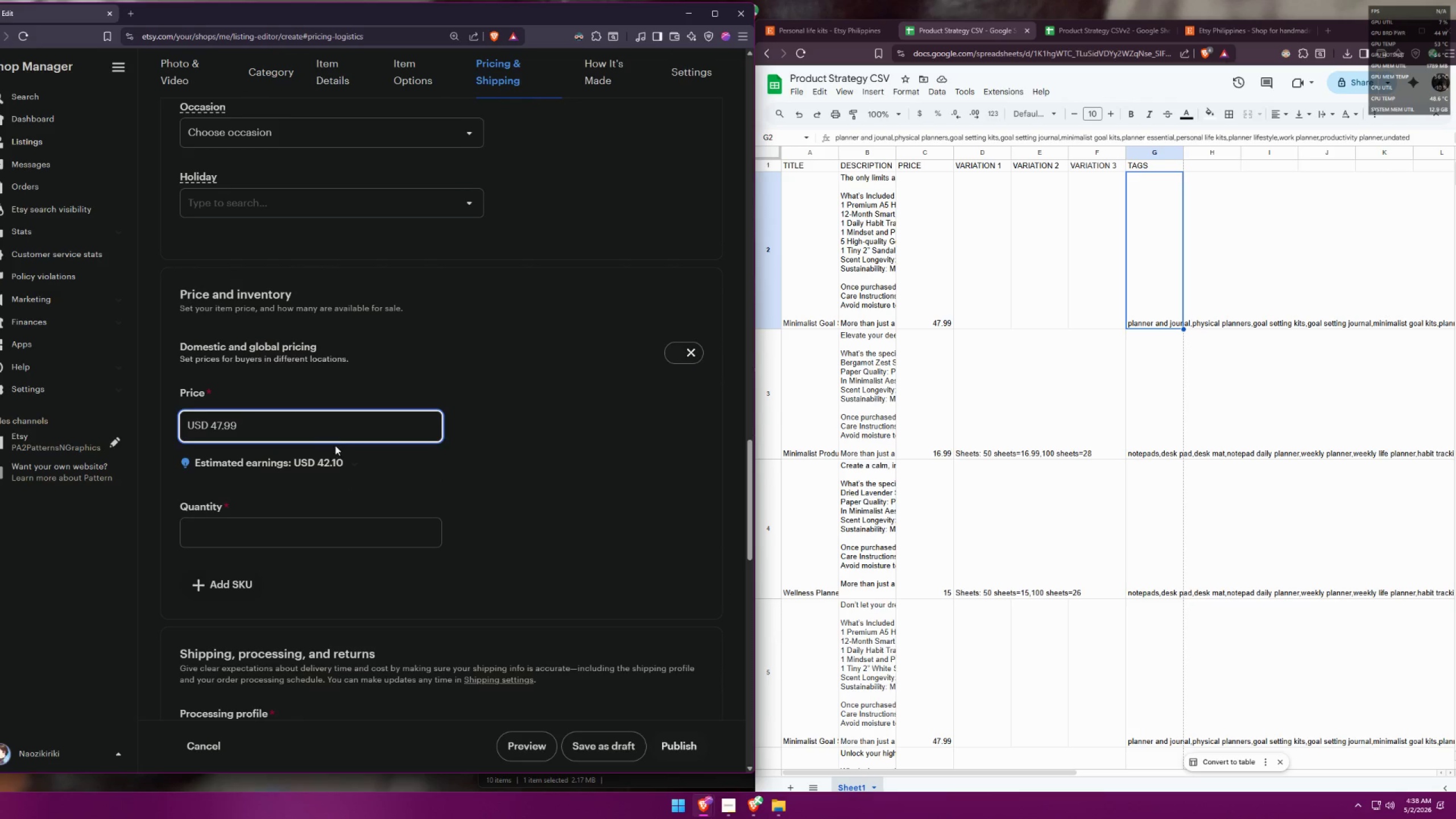 
left_click([473, 478])
 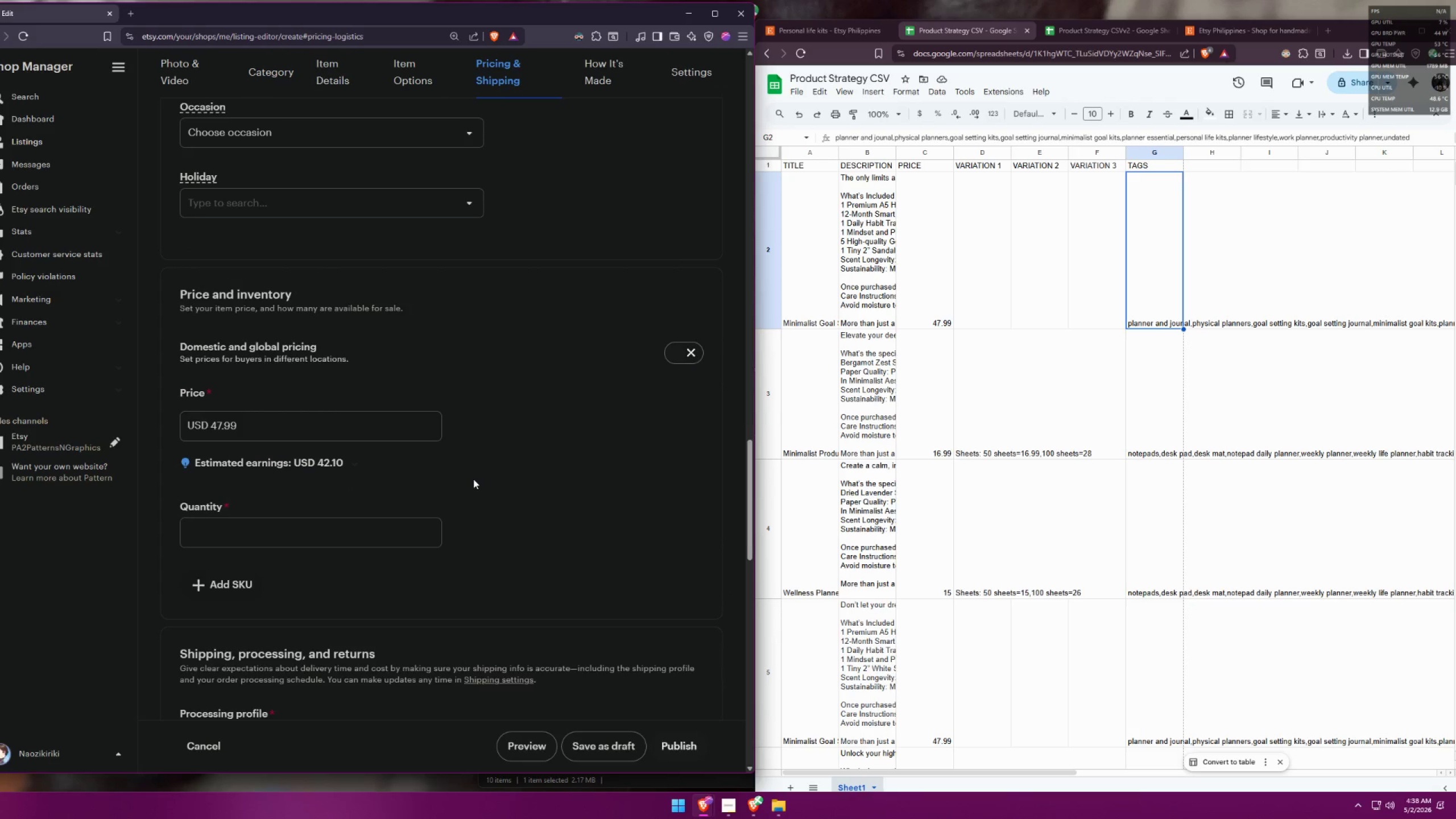 
scroll: coordinate [542, 456], scroll_direction: down, amount: 7.0
 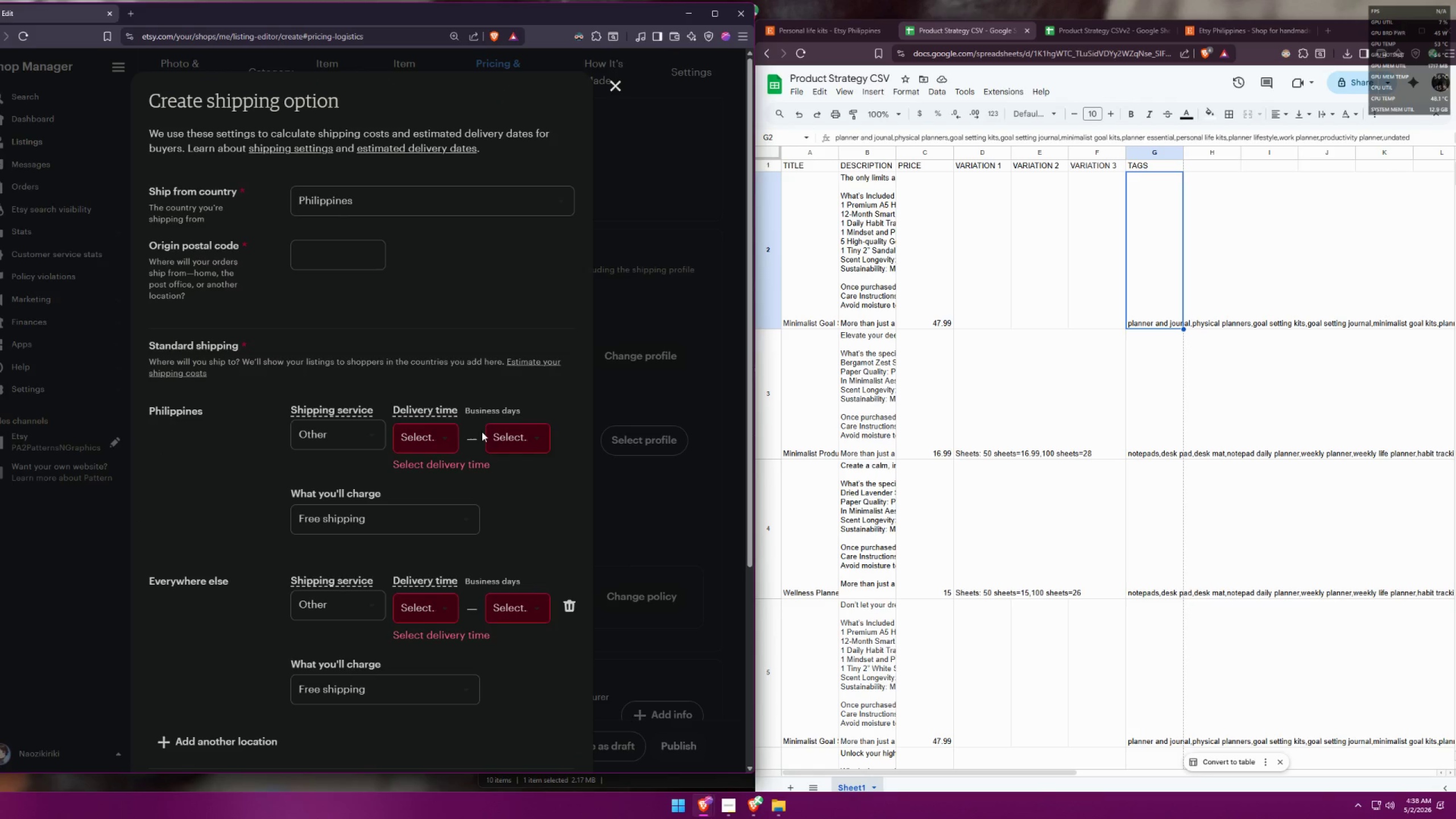 
left_click([363, 198])
 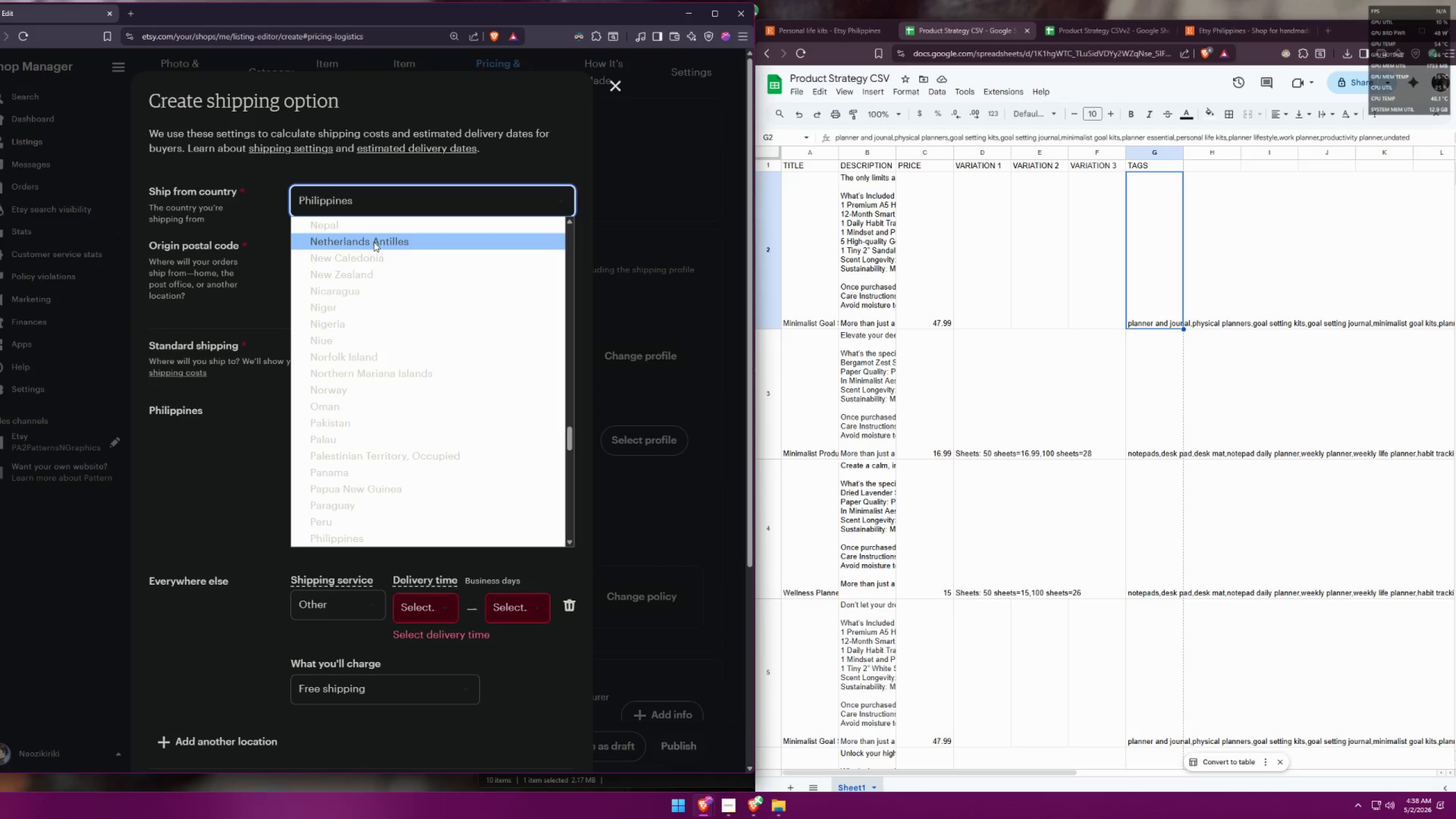 
type(united)
 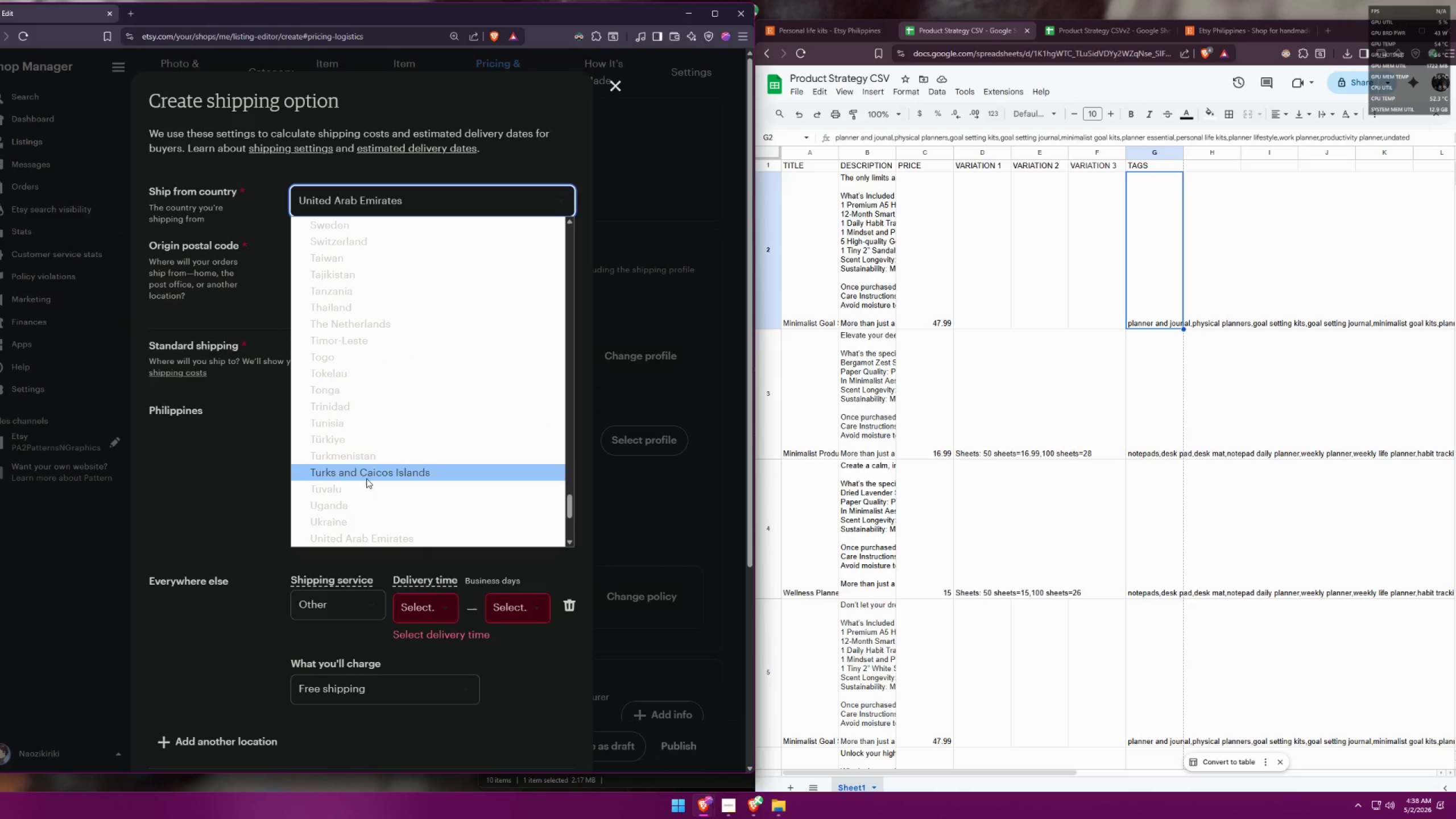 
scroll: coordinate [363, 519], scroll_direction: down, amount: 1.0
 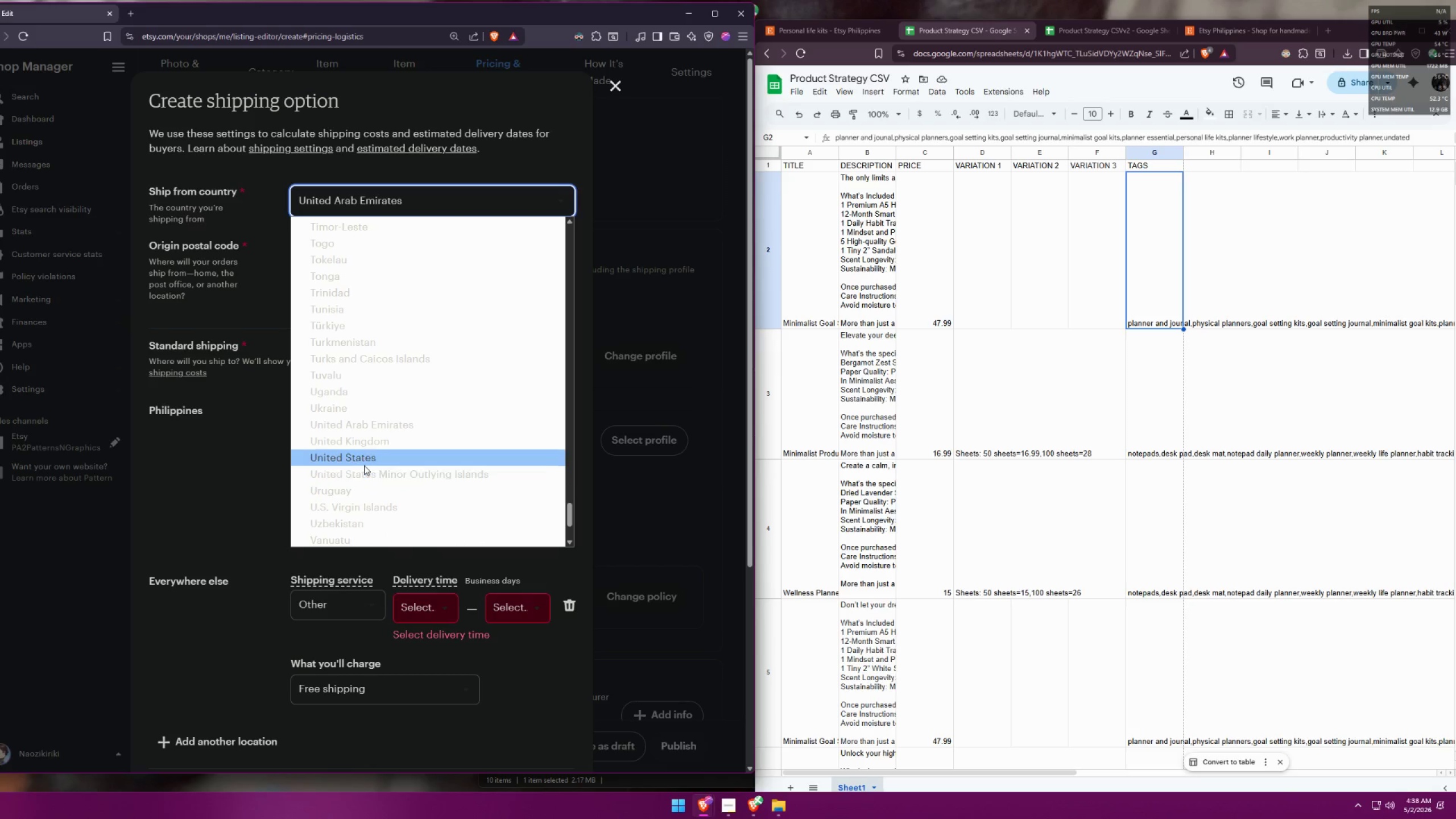 
left_click([364, 465])
 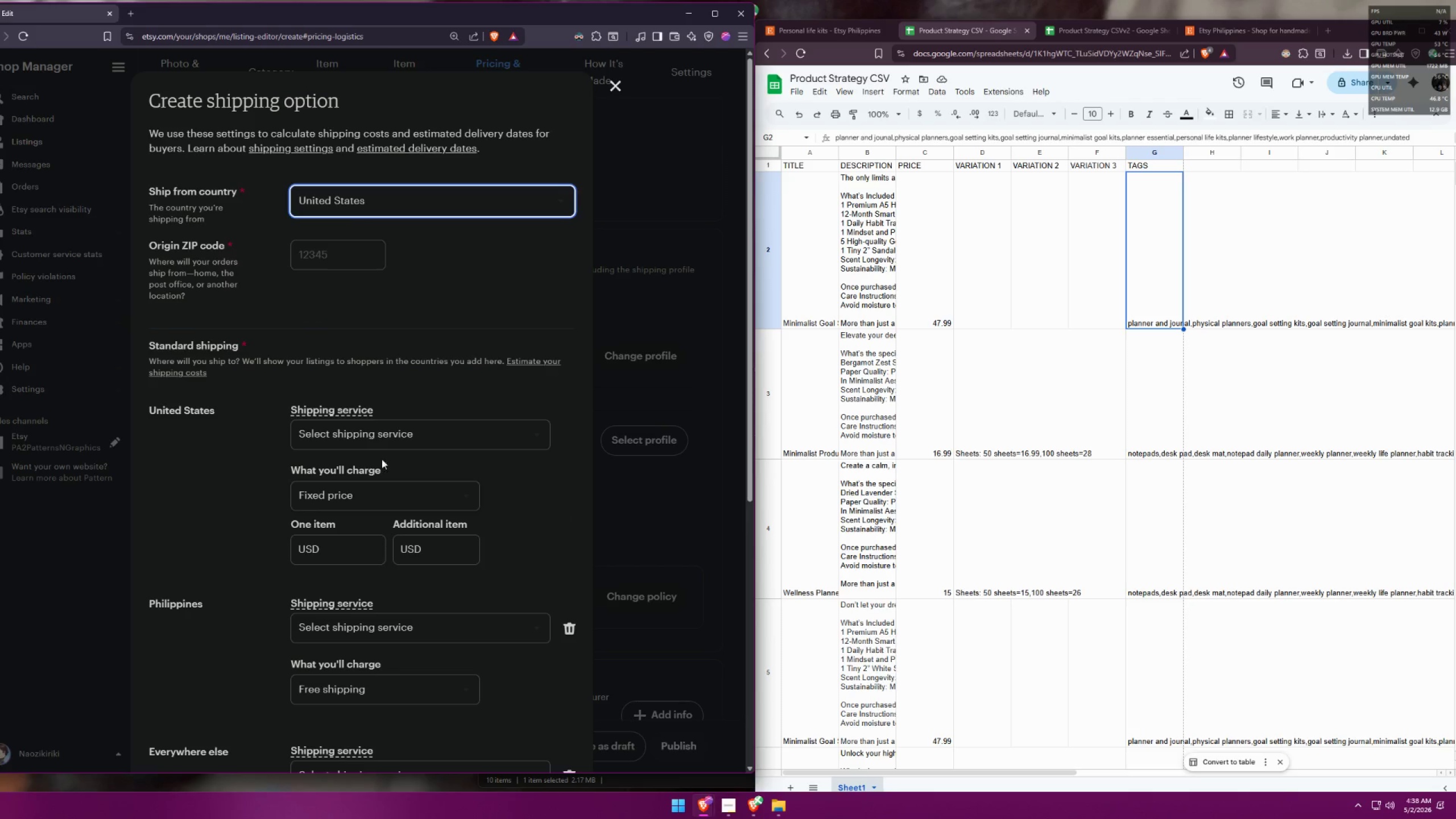 
left_click([401, 441])
 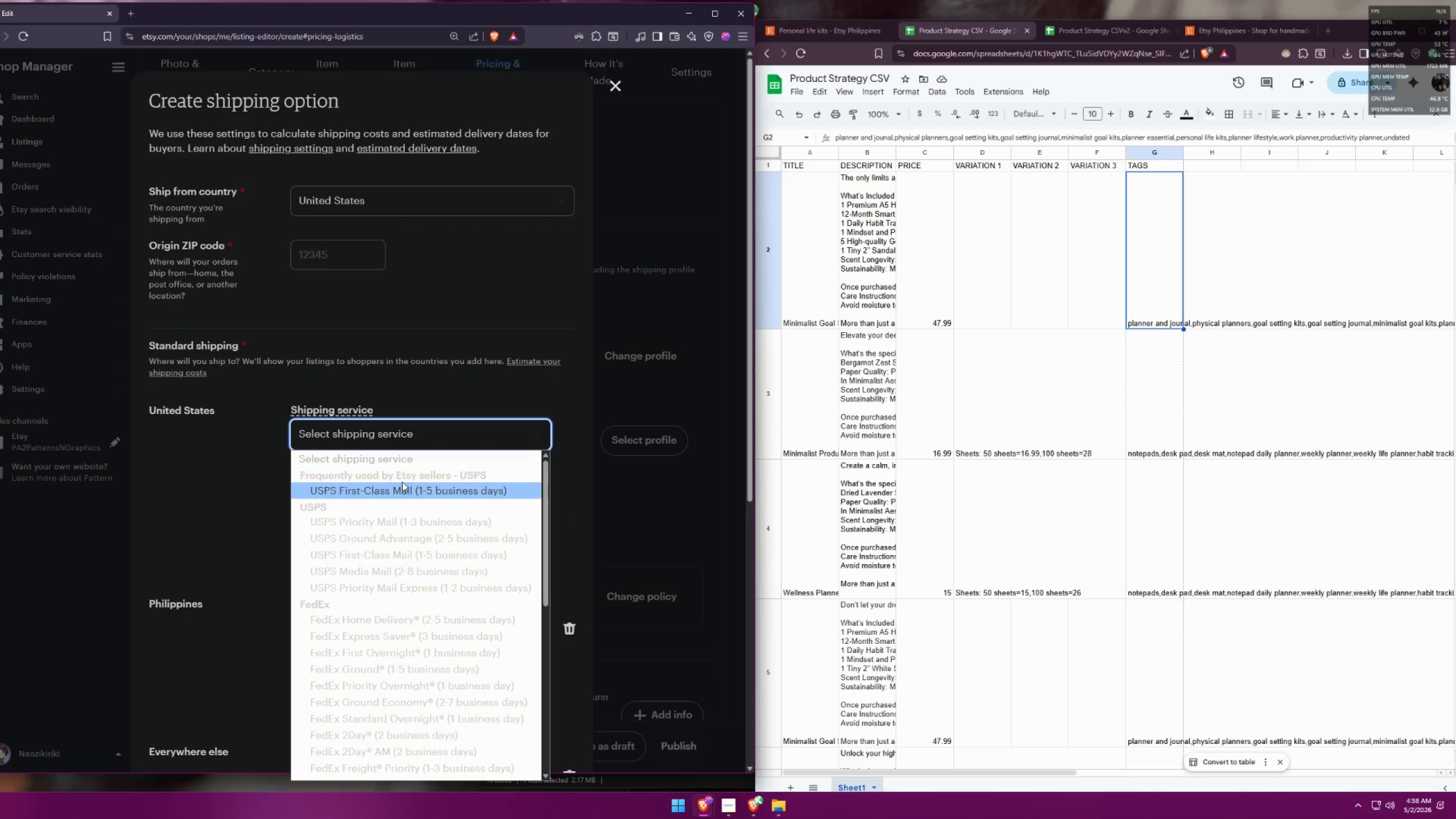 
left_click([402, 482])
 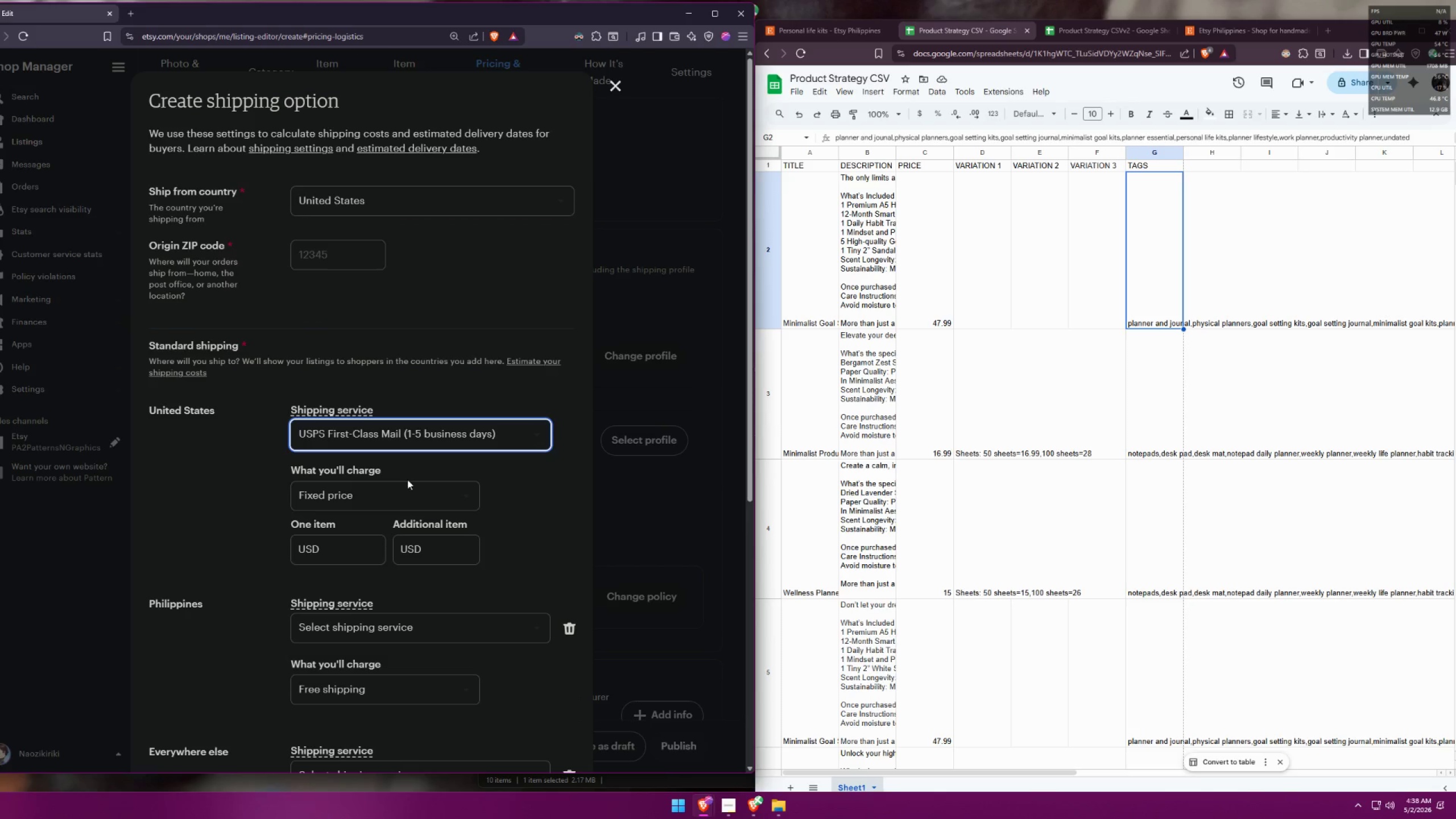 
scroll: coordinate [456, 466], scroll_direction: down, amount: 1.0
 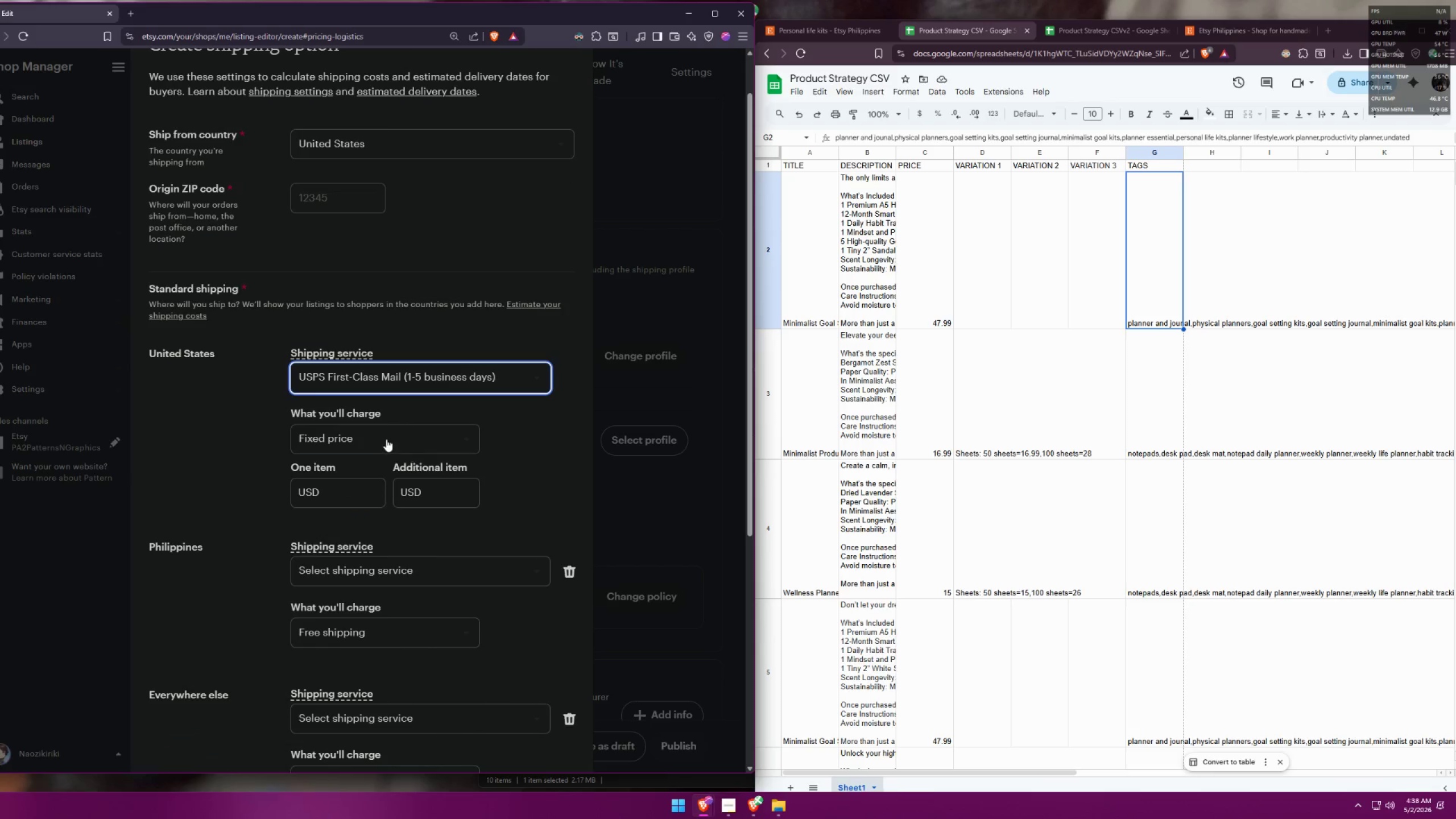 
left_click([386, 439])
 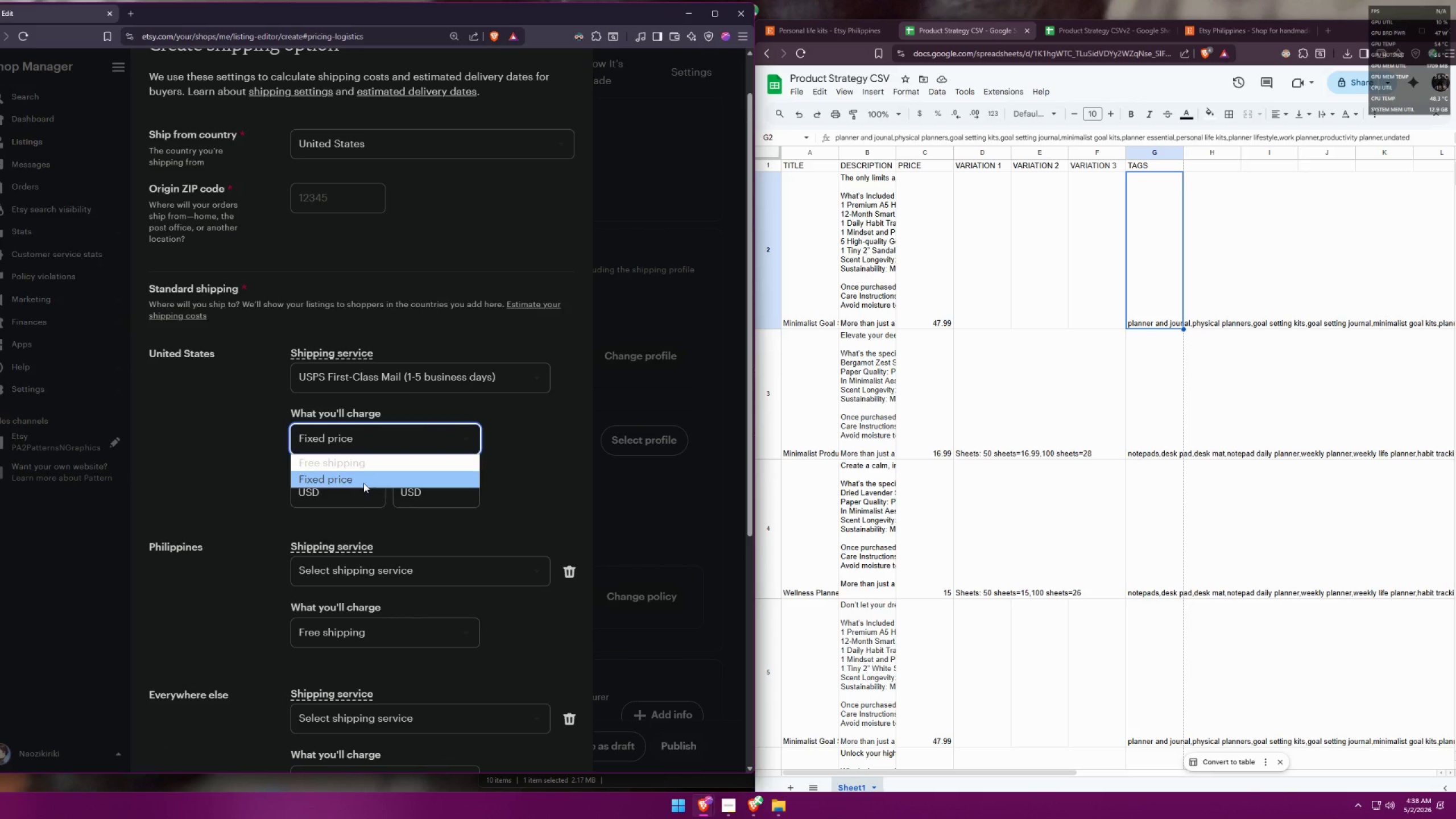 
double_click([353, 493])
 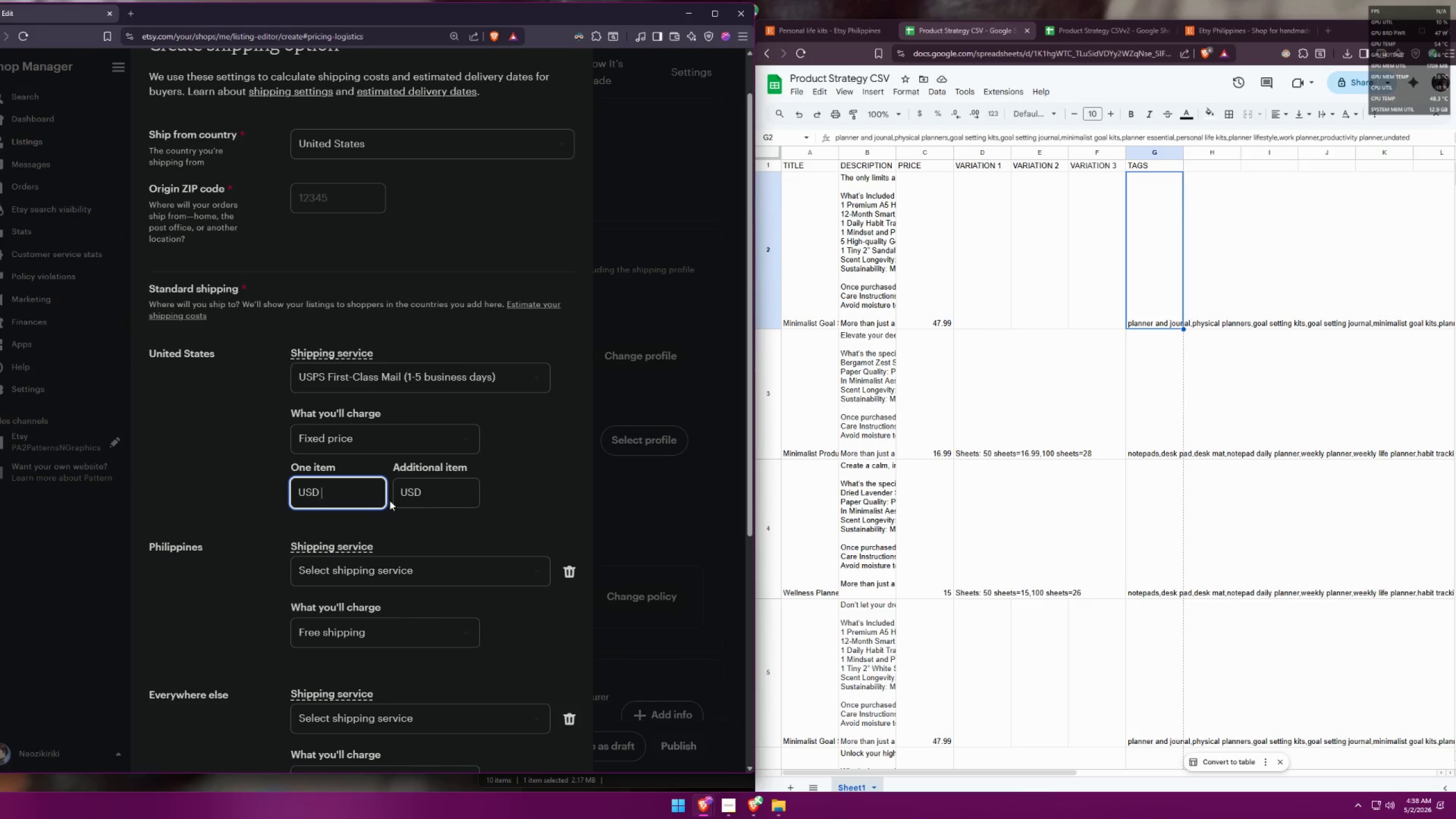 
type(11)
 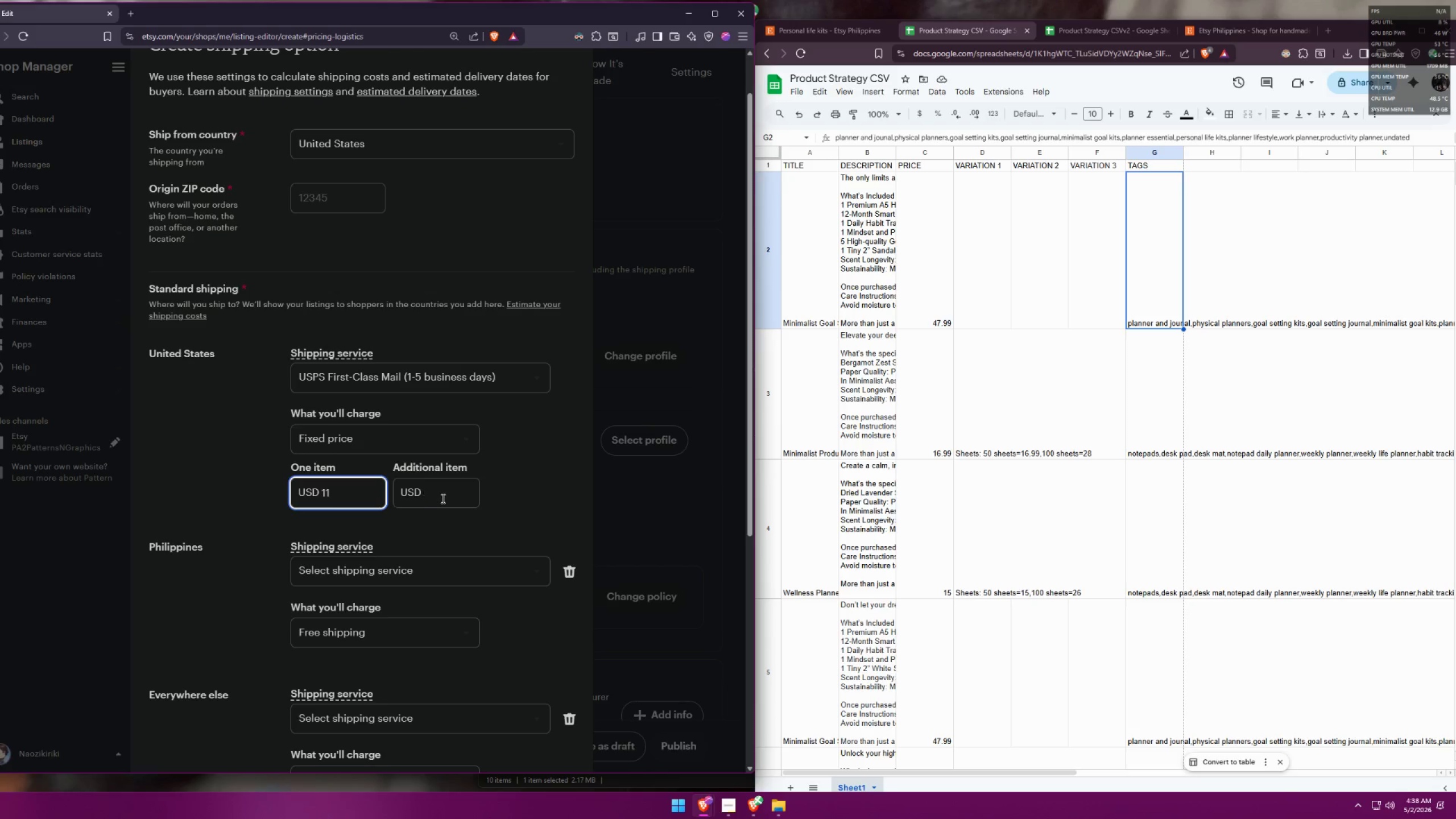 
left_click([515, 518])
 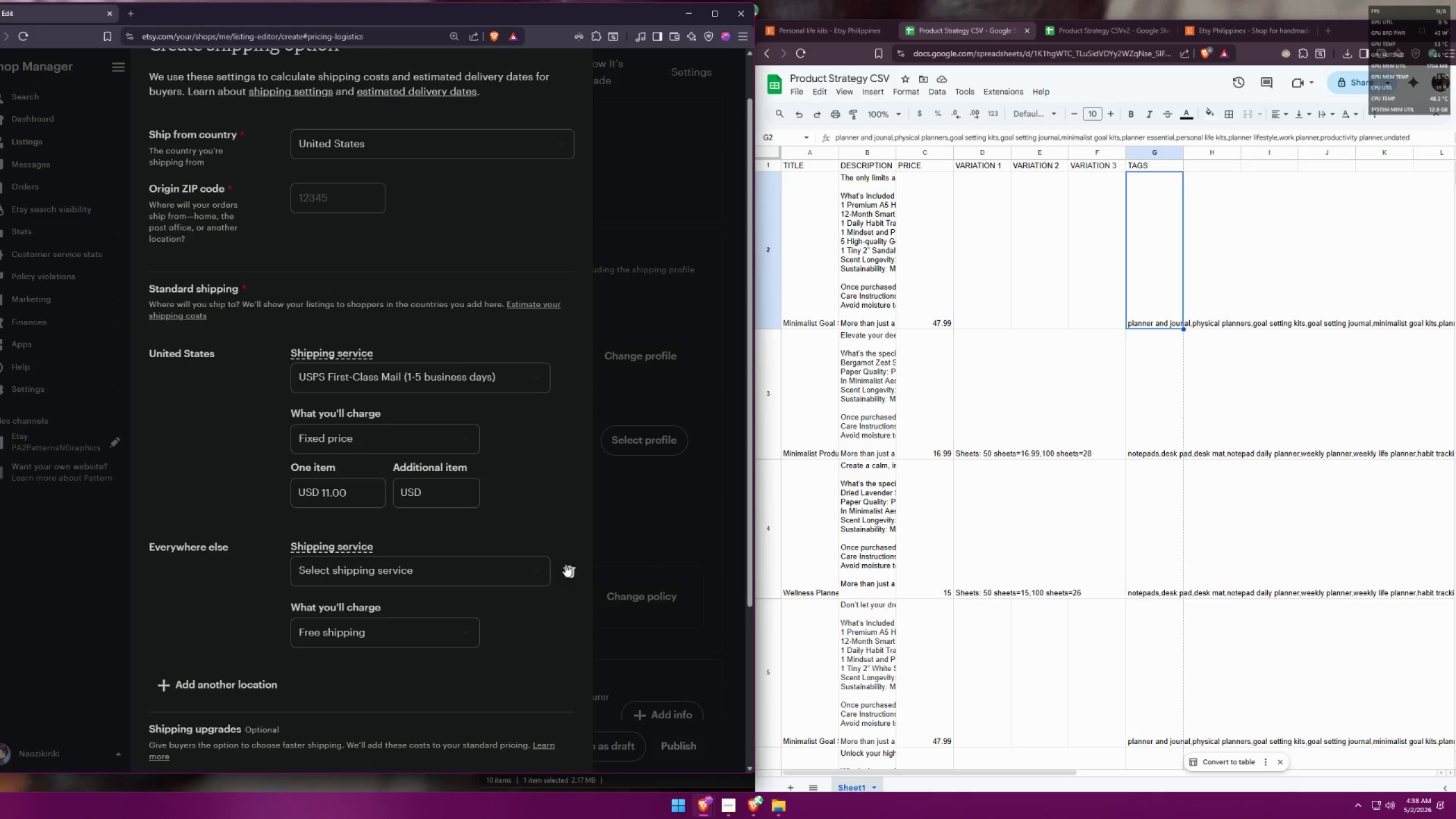 
left_click([566, 565])
 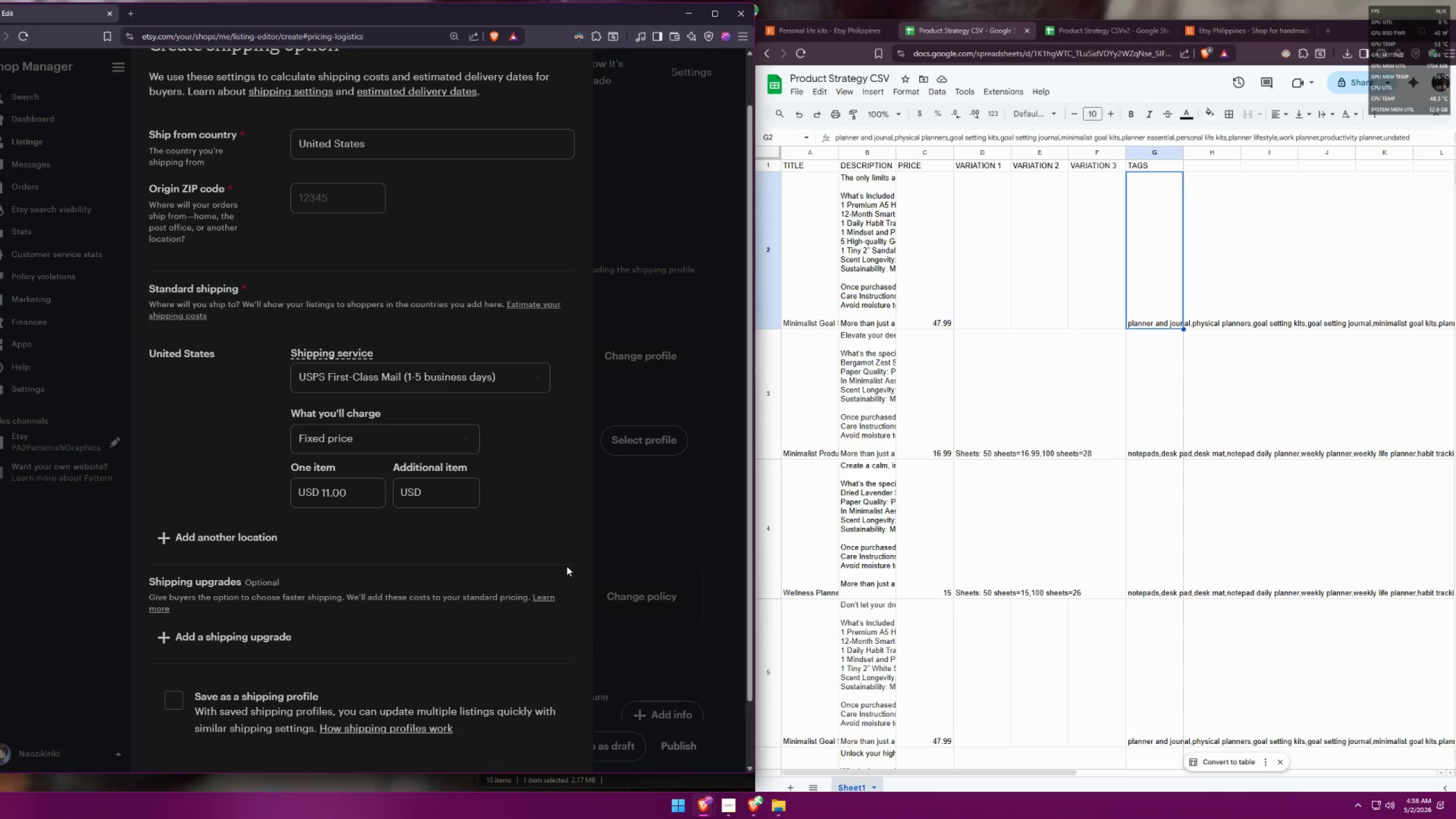 
scroll: coordinate [566, 565], scroll_direction: down, amount: 5.0
 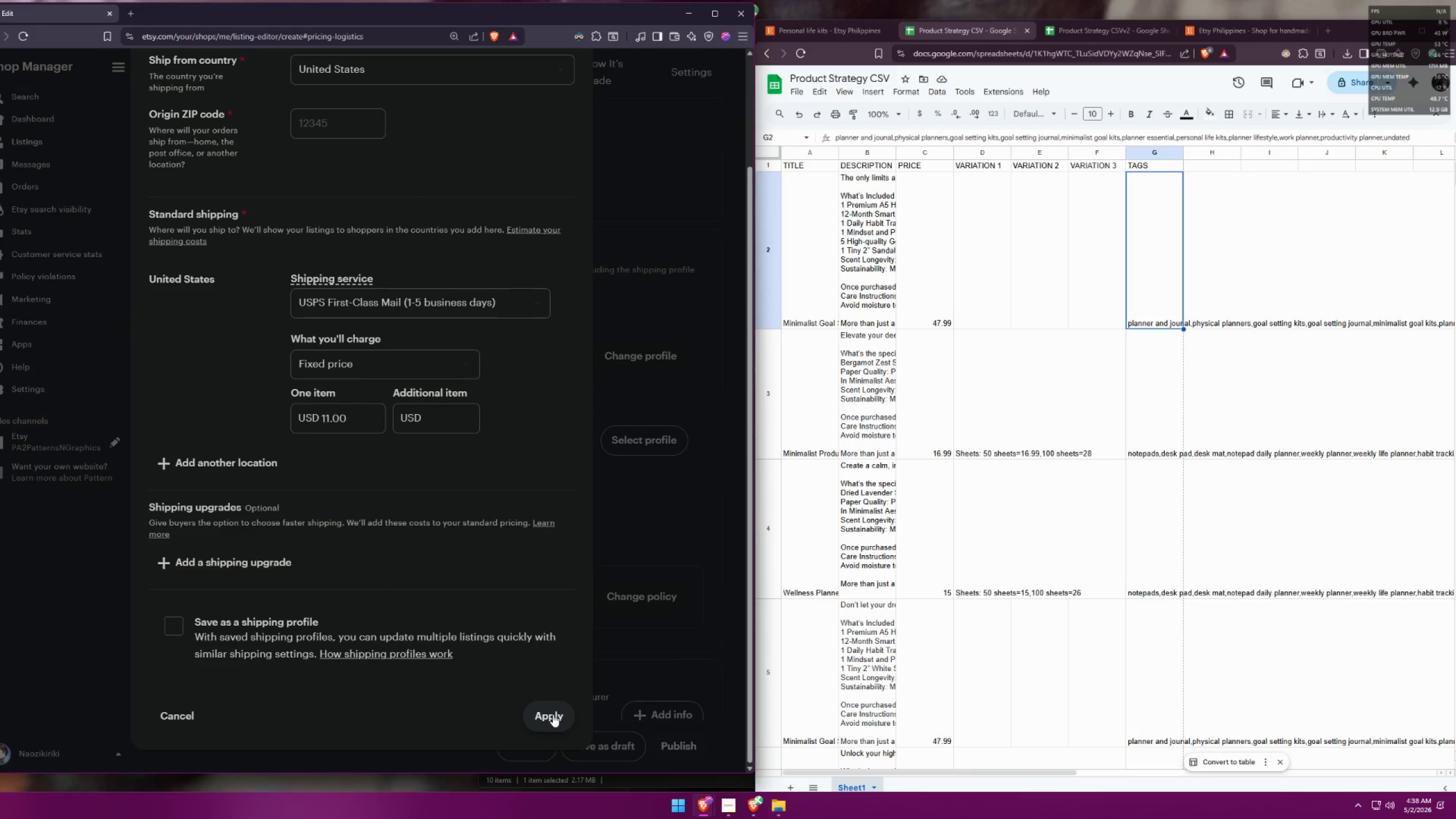 
left_click([553, 714])
 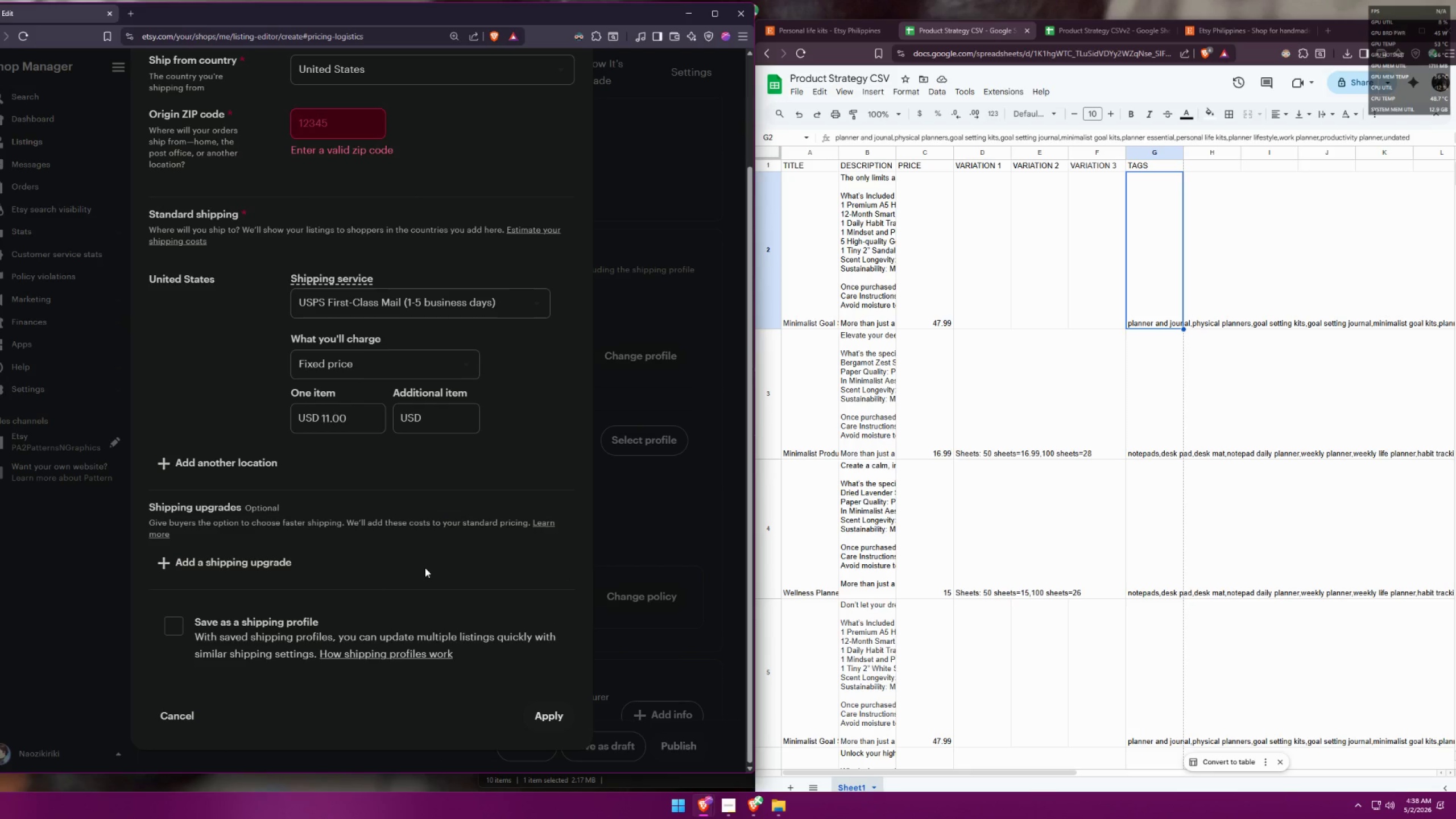 
scroll: coordinate [441, 506], scroll_direction: up, amount: 4.0
 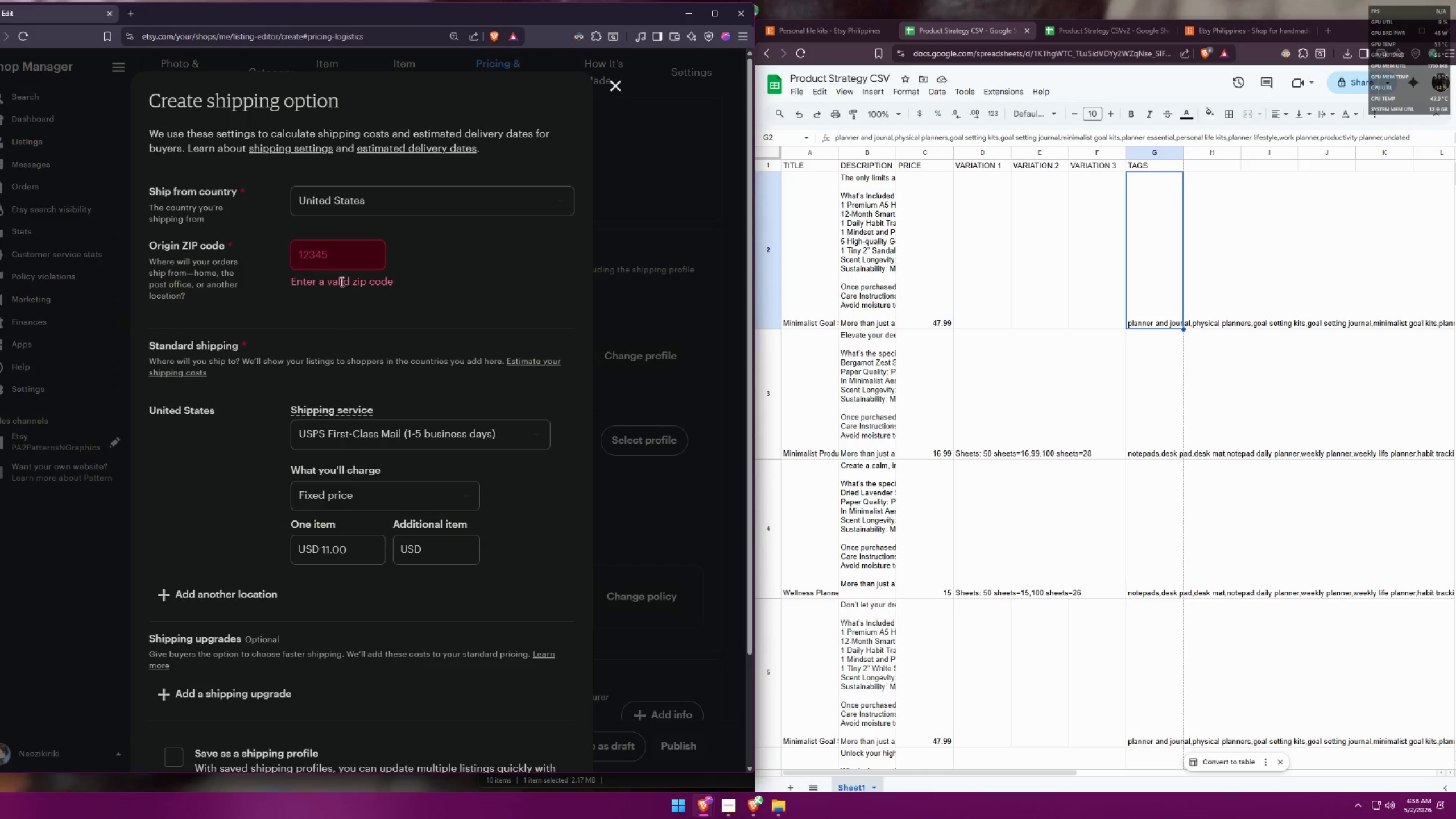 
left_click([345, 254])
 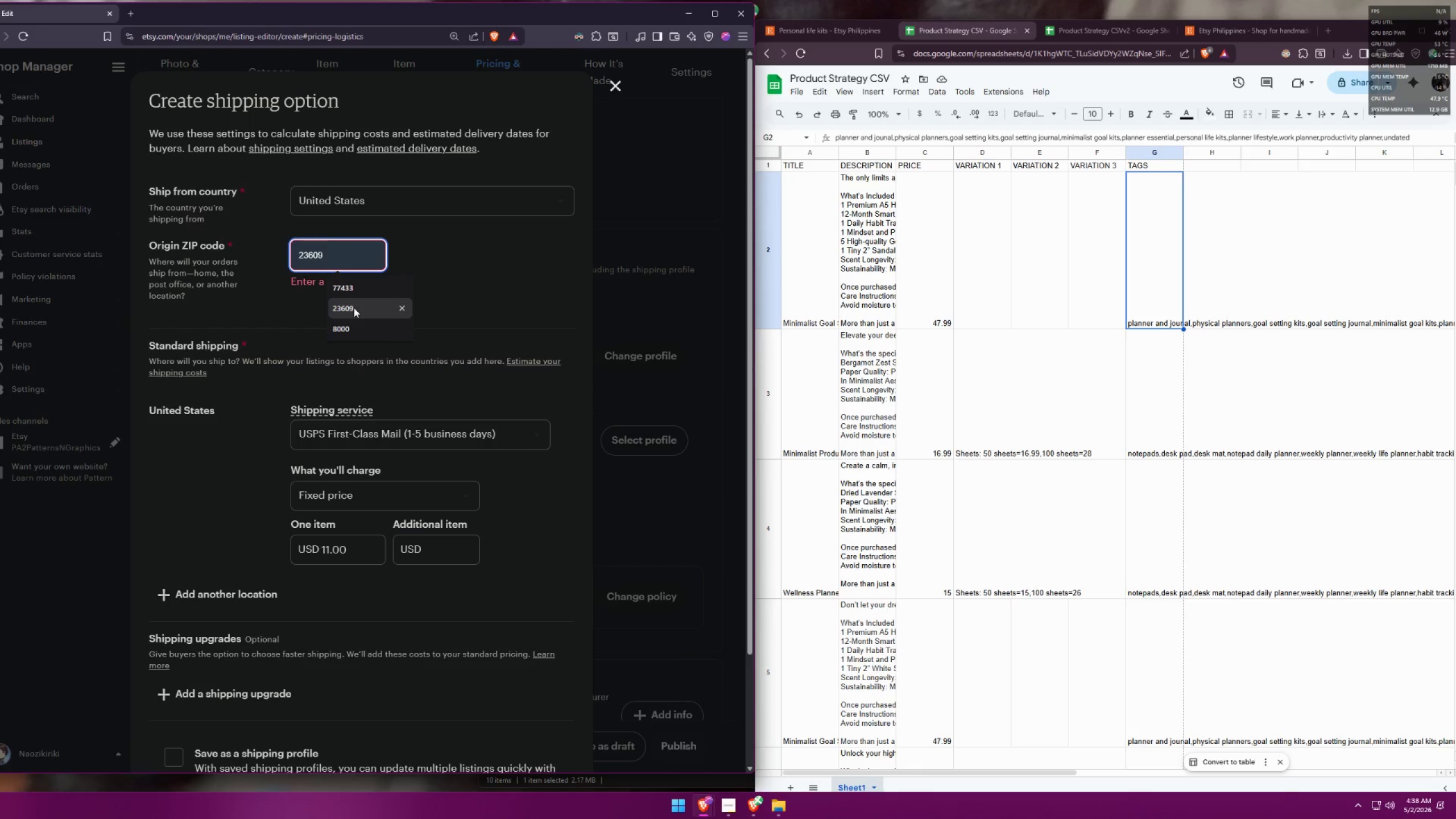 
left_click([355, 293])
 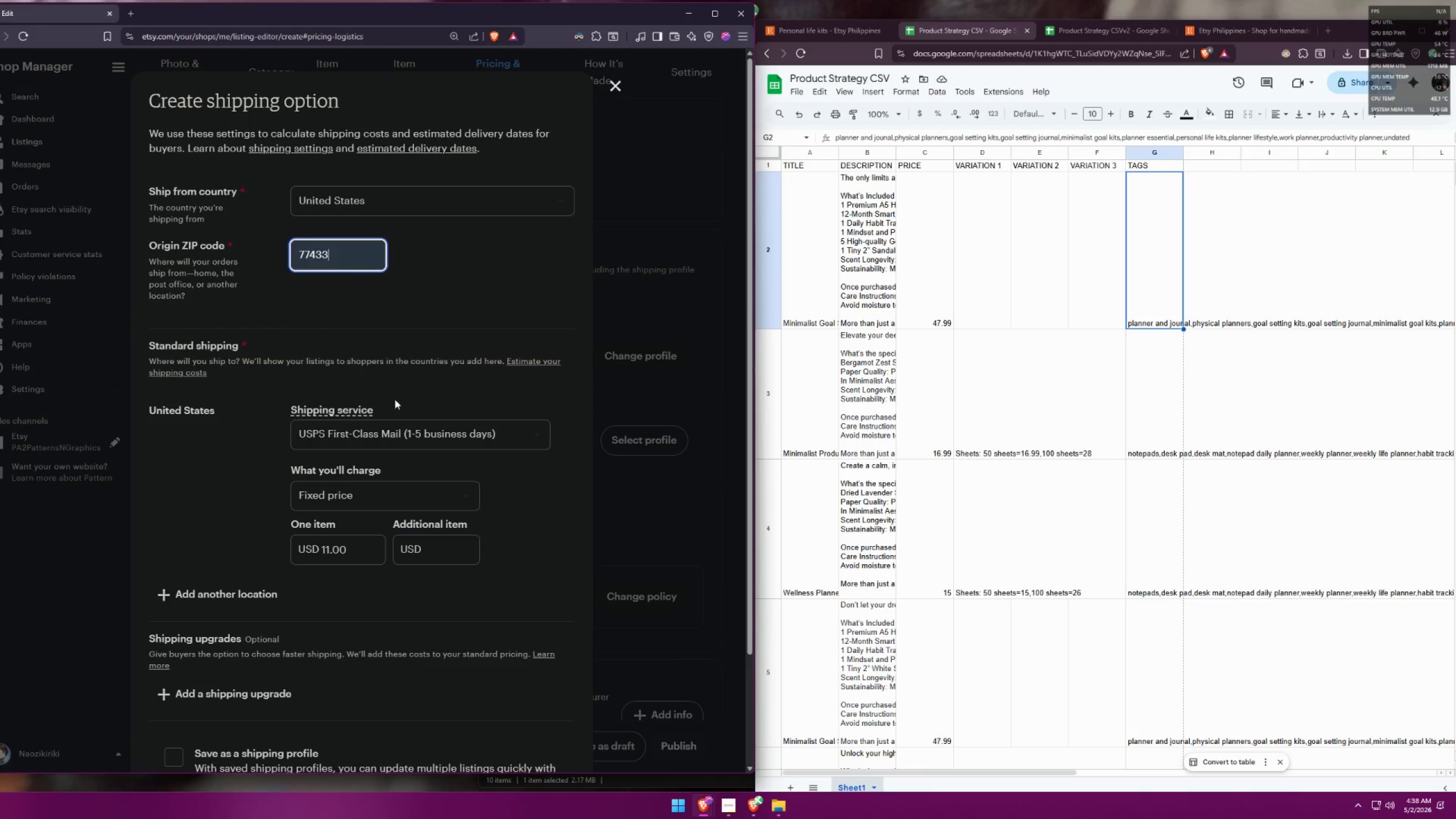 
scroll: coordinate [494, 534], scroll_direction: down, amount: 4.0
 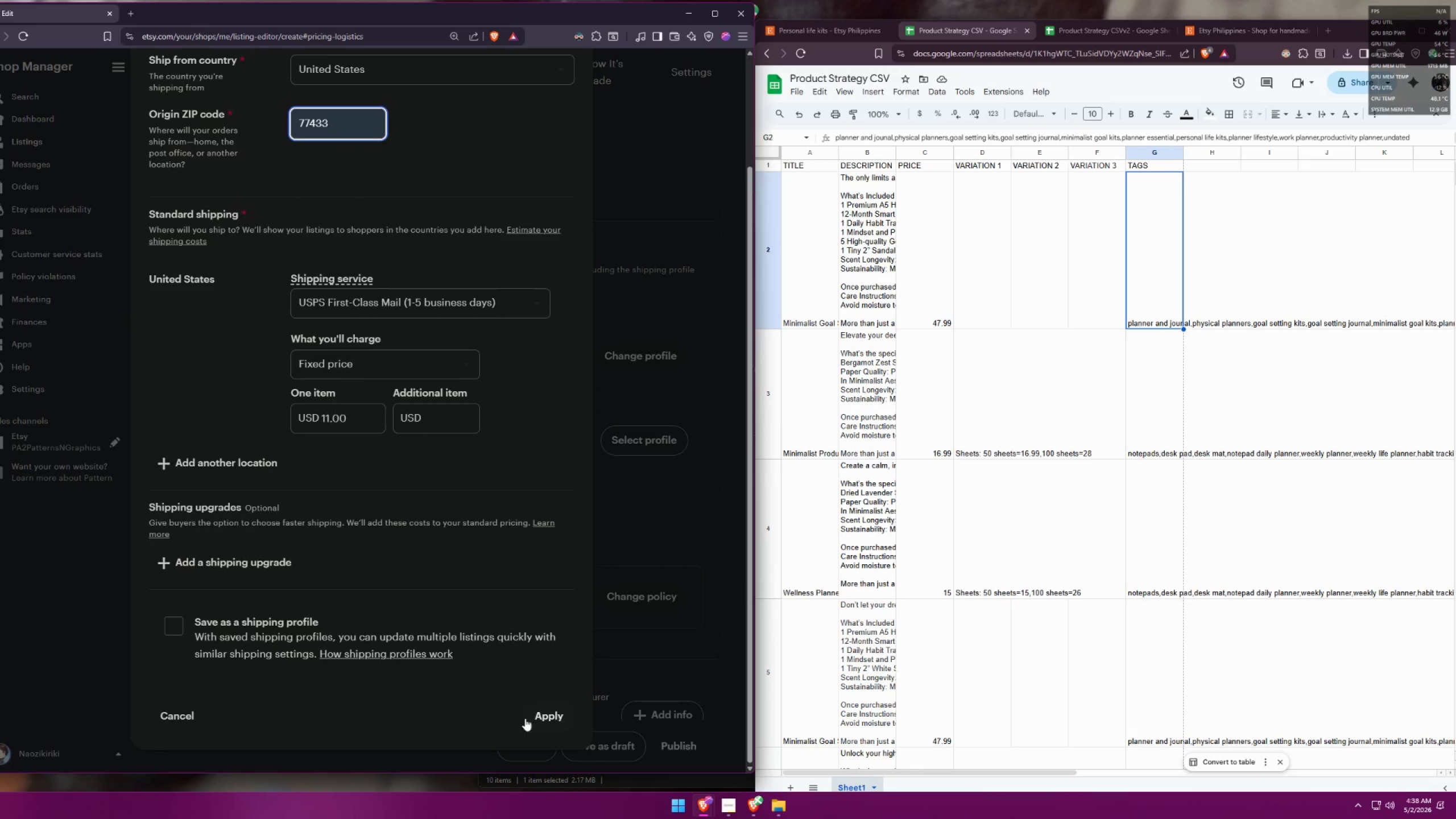 
left_click([549, 720])
 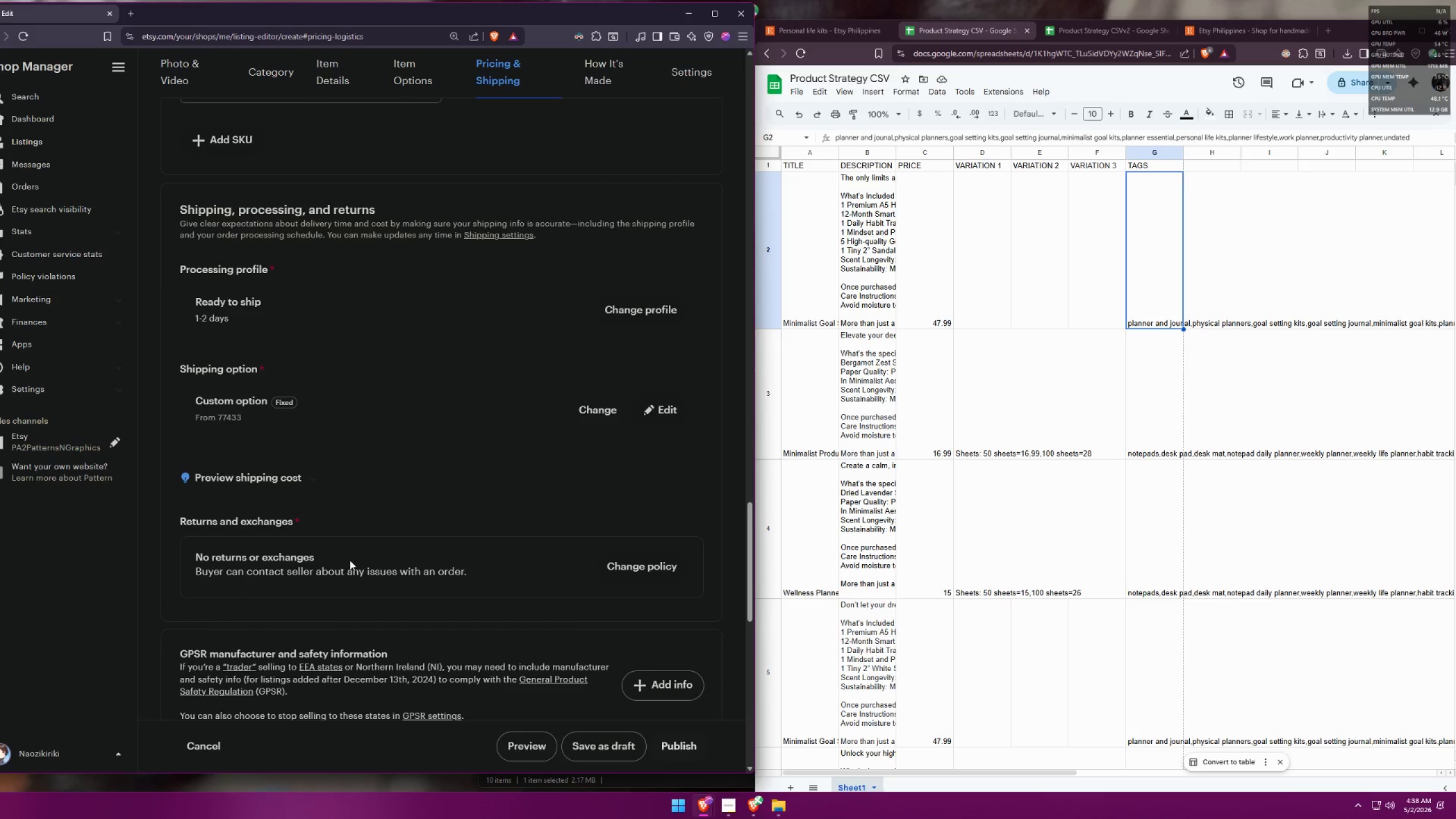 
scroll: coordinate [432, 512], scroll_direction: down, amount: 8.0
 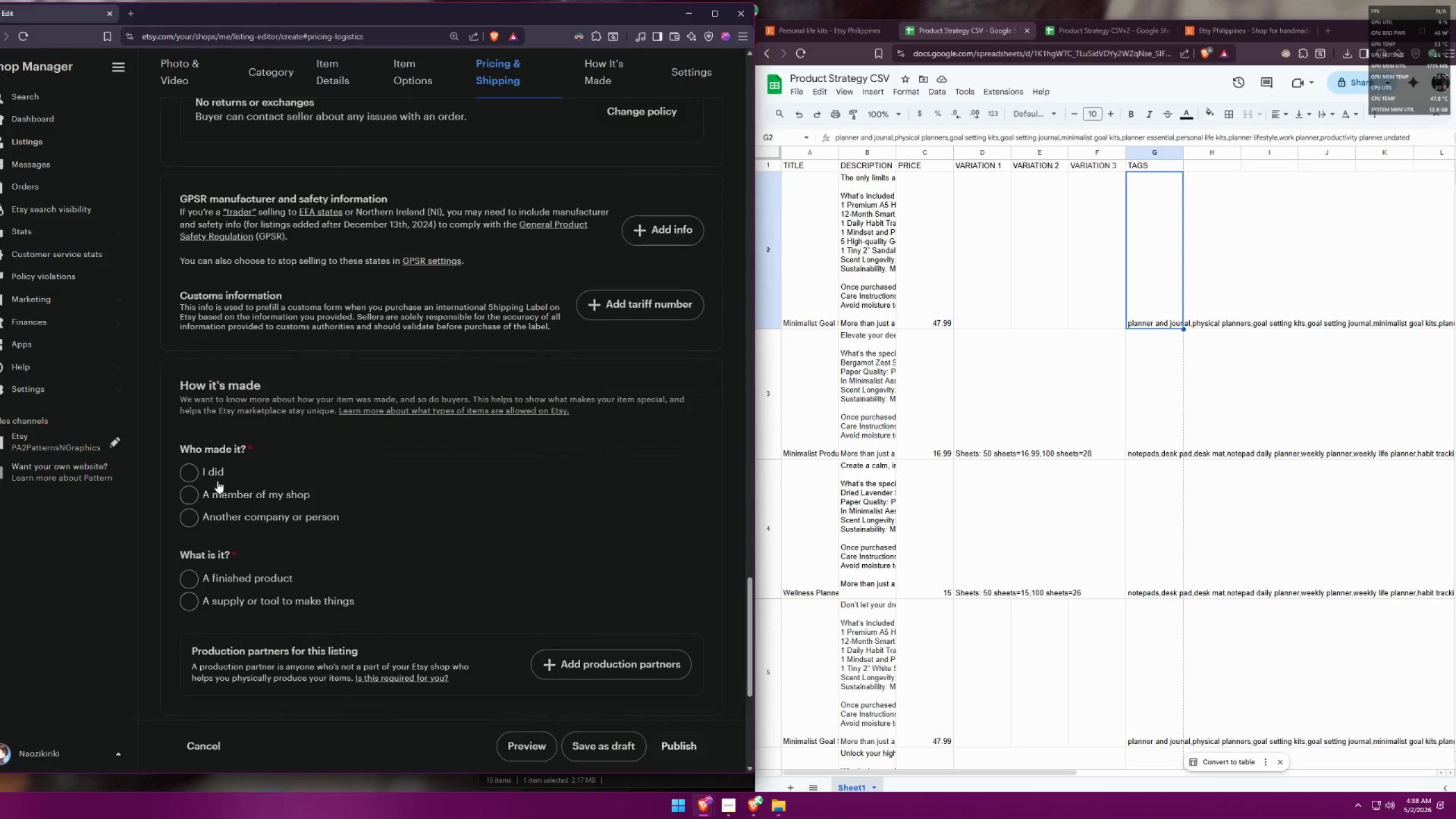 
left_click([195, 473])
 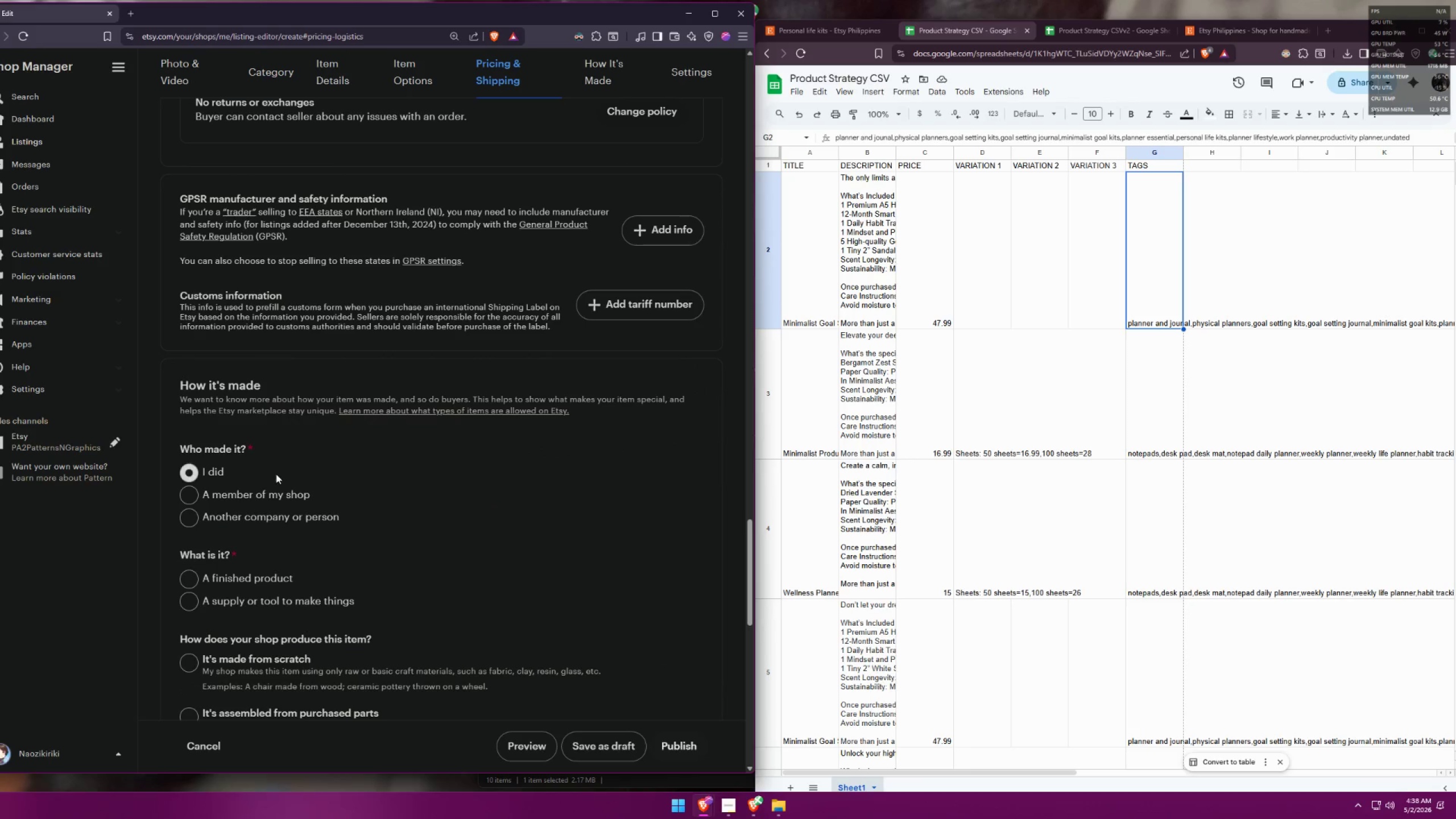 
scroll: coordinate [296, 465], scroll_direction: down, amount: 3.0
 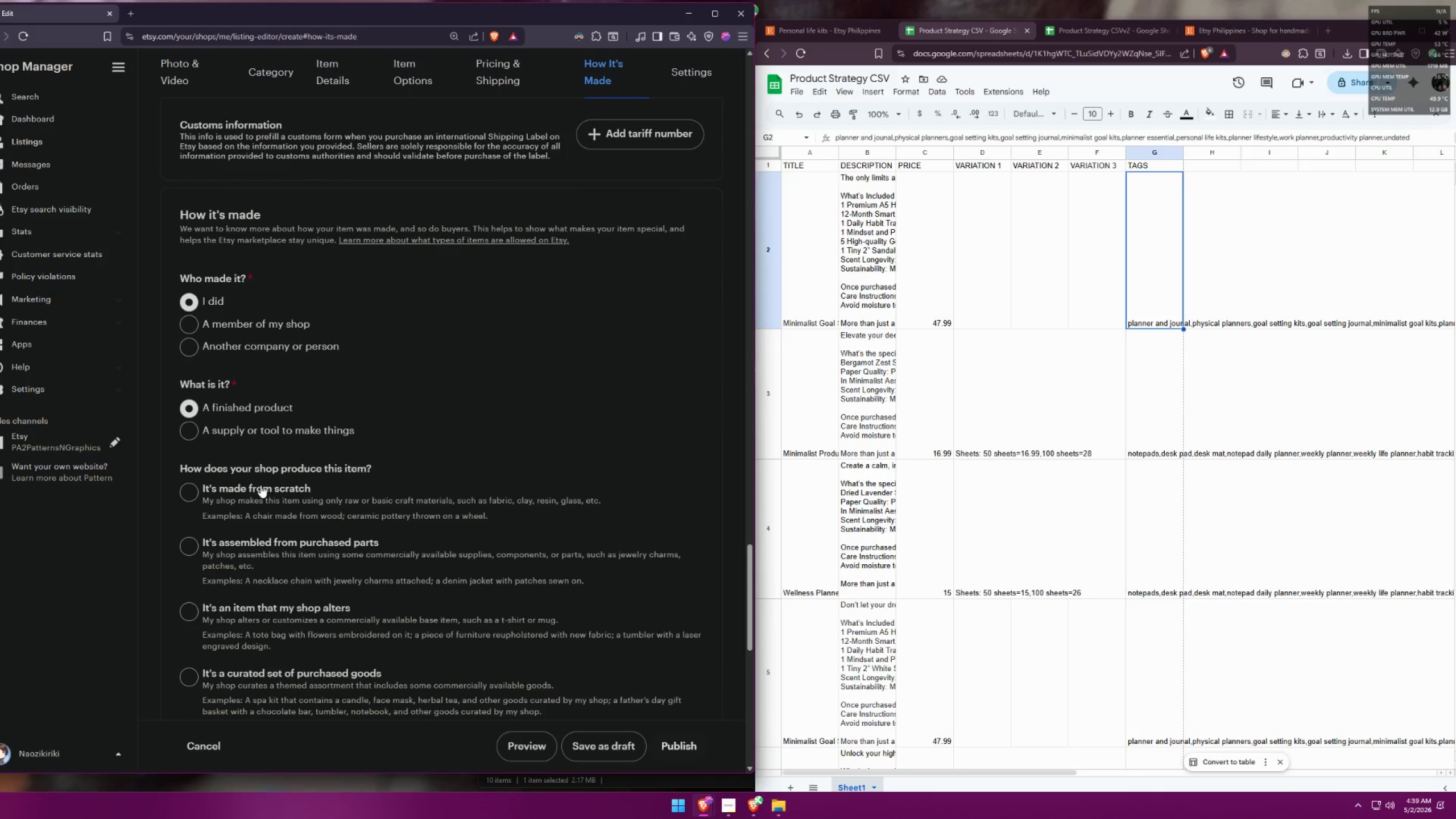 
wait(5.19)
 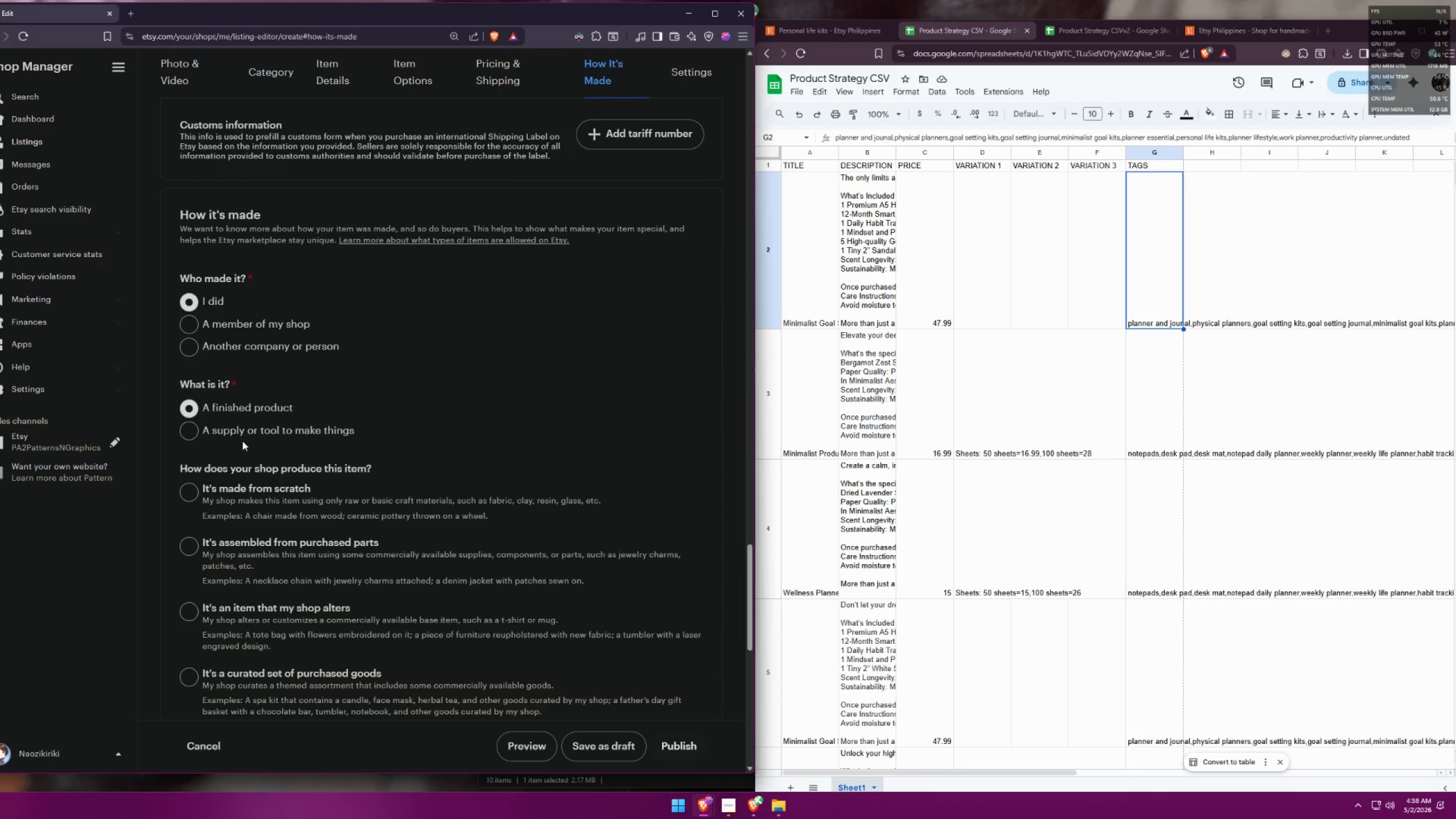 
left_click([196, 495])
 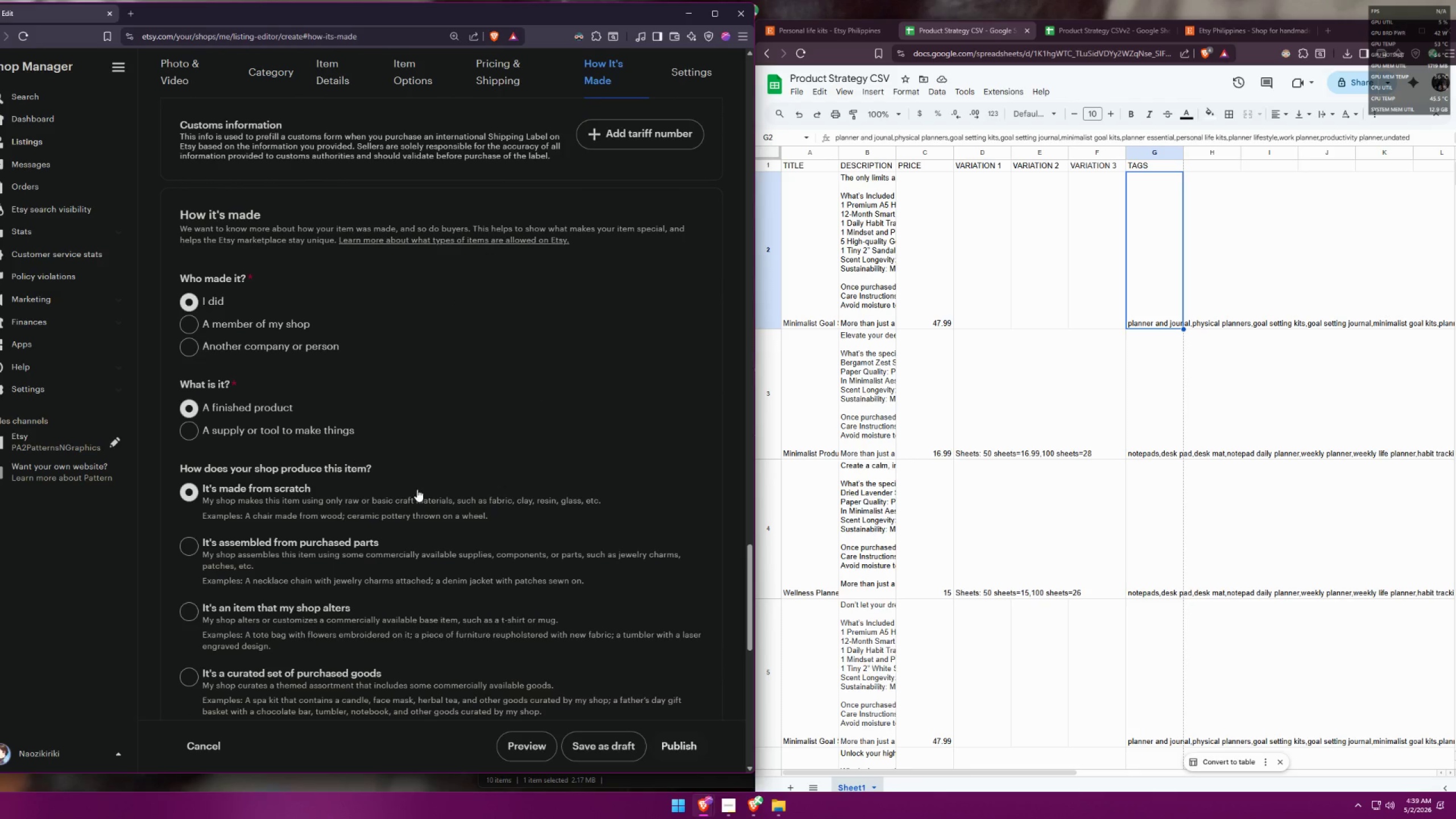 
scroll: coordinate [417, 489], scroll_direction: down, amount: 2.0
 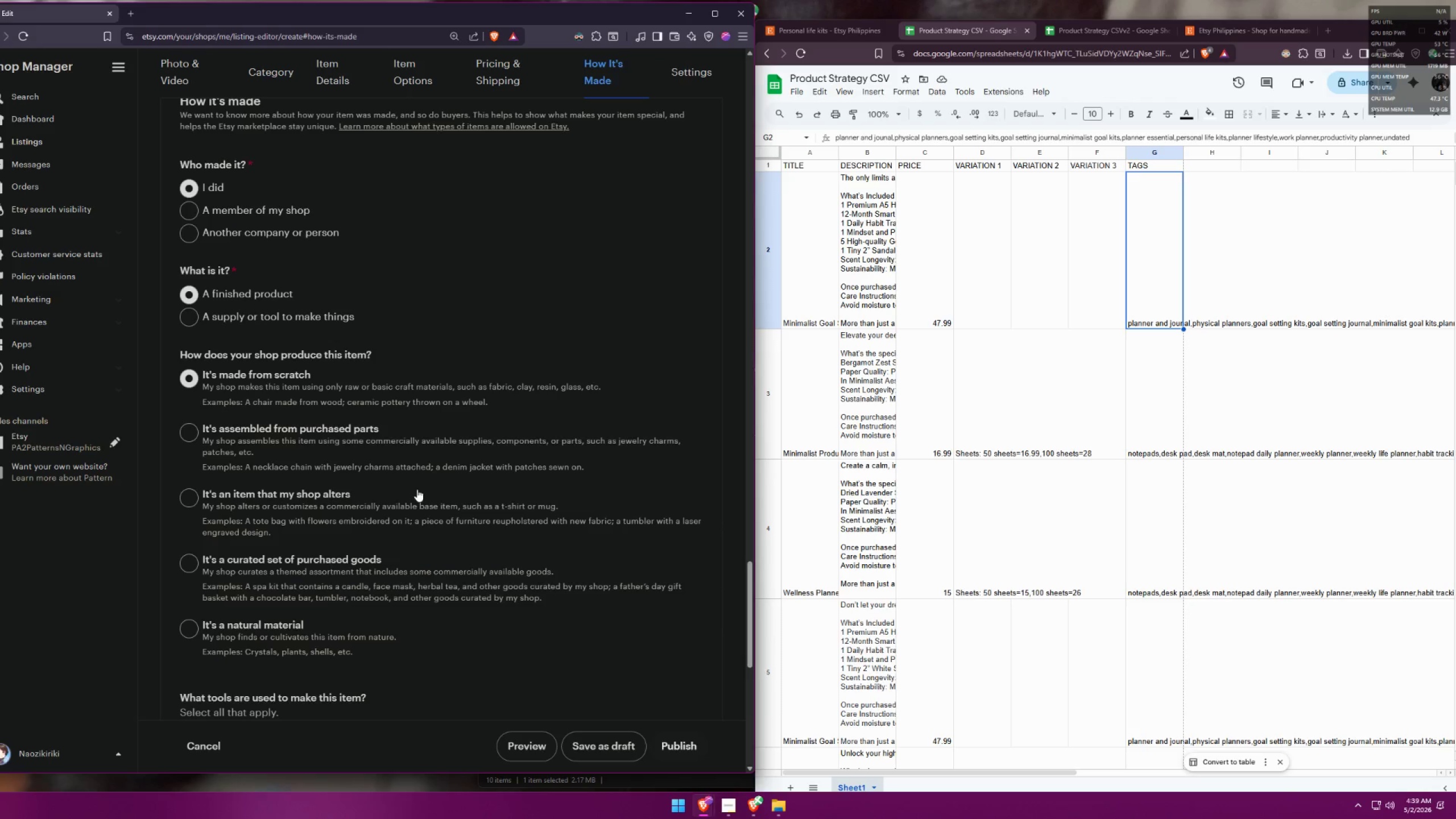 
wait(8.75)
 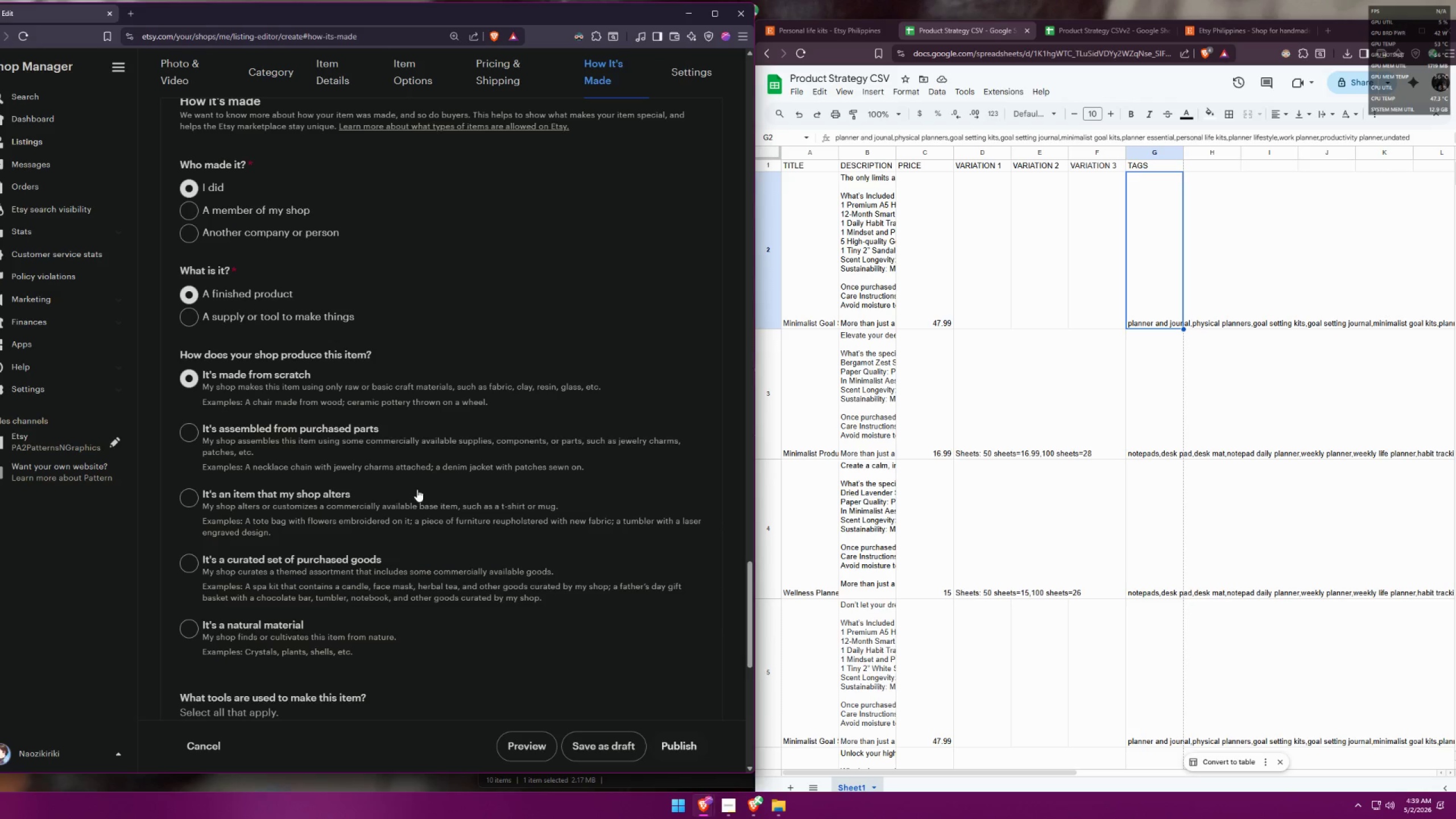 
scroll: coordinate [421, 528], scroll_direction: down, amount: 7.0
 